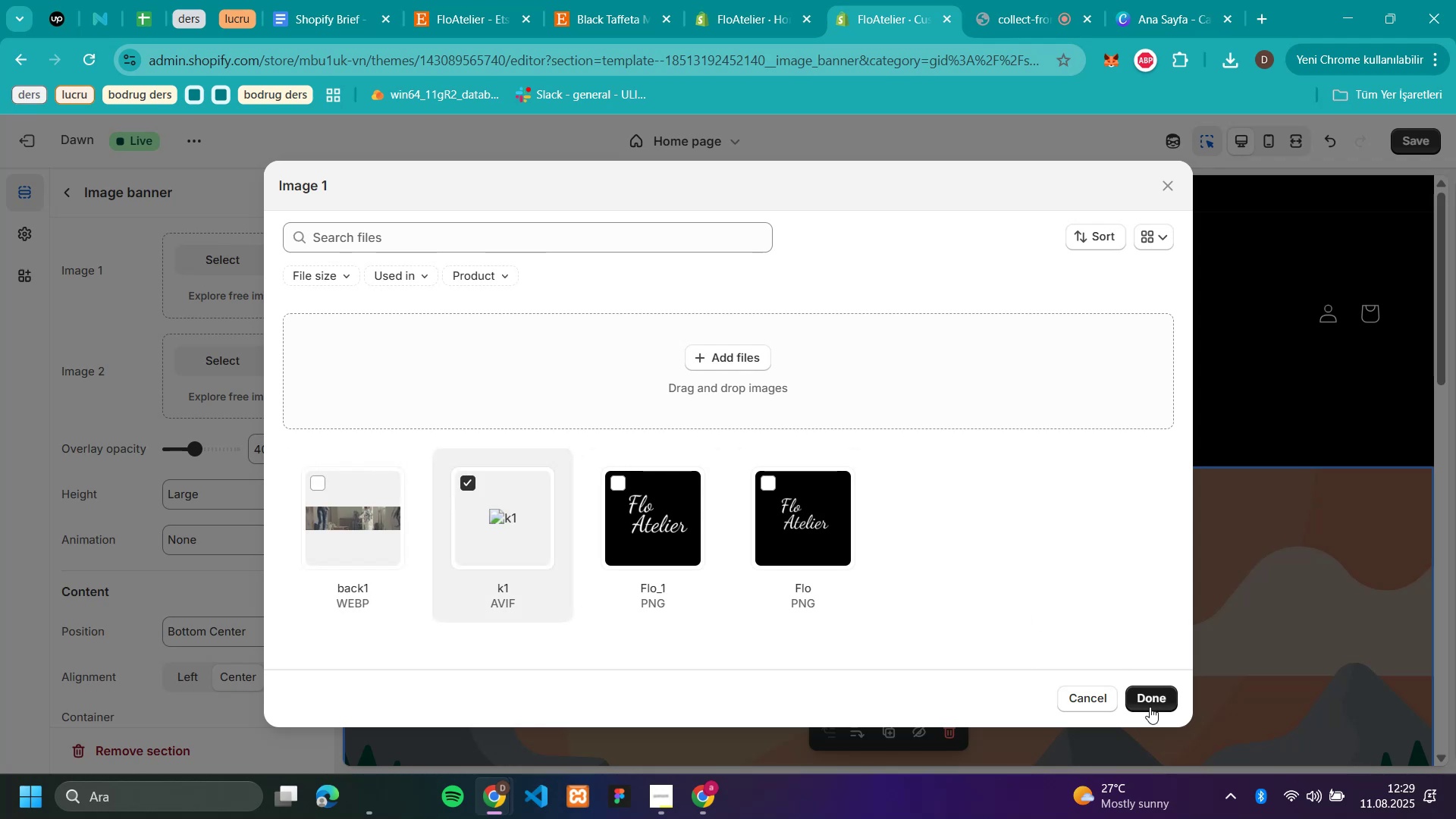 
wait(5.1)
 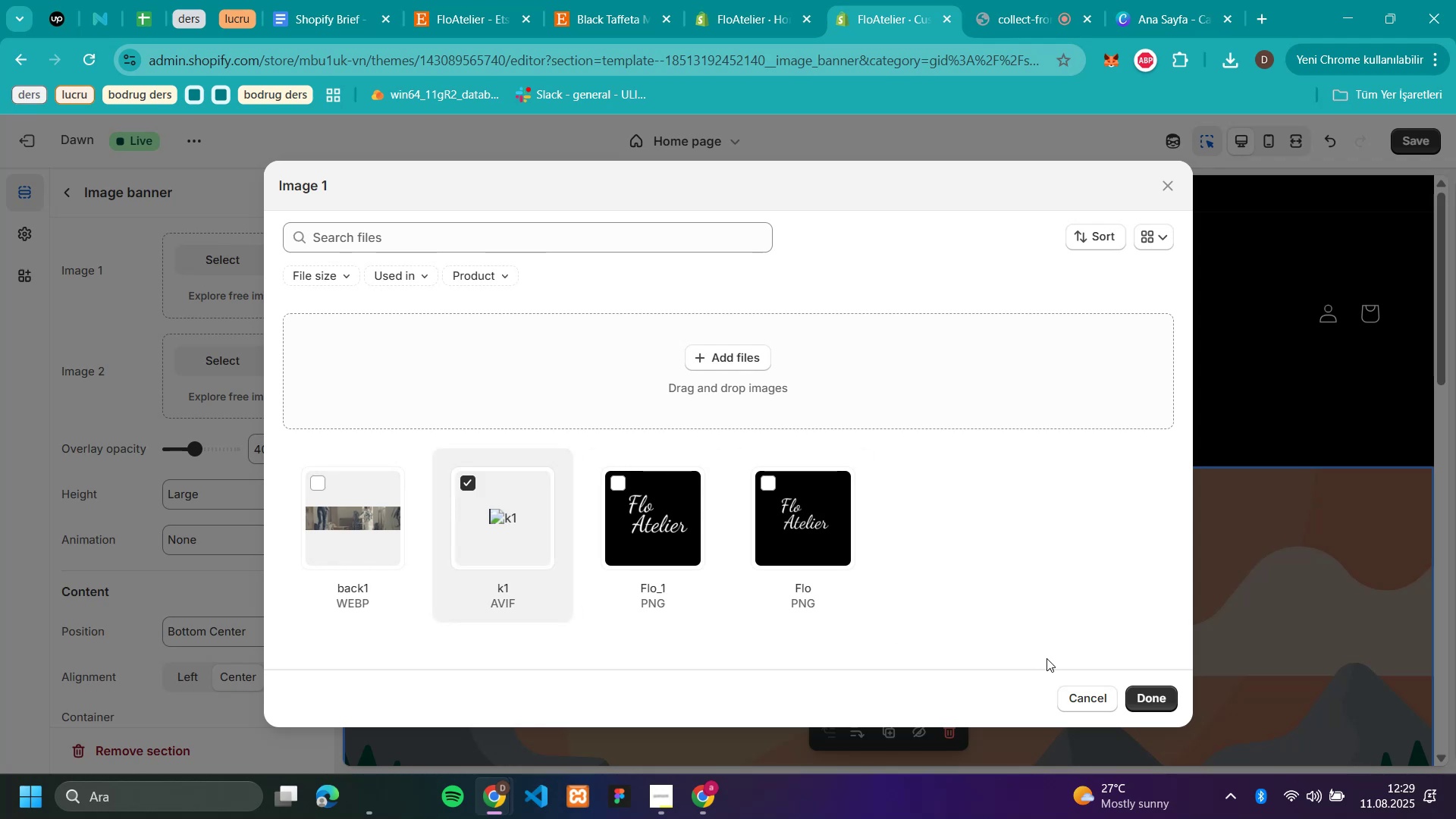 
left_click([470, 484])
 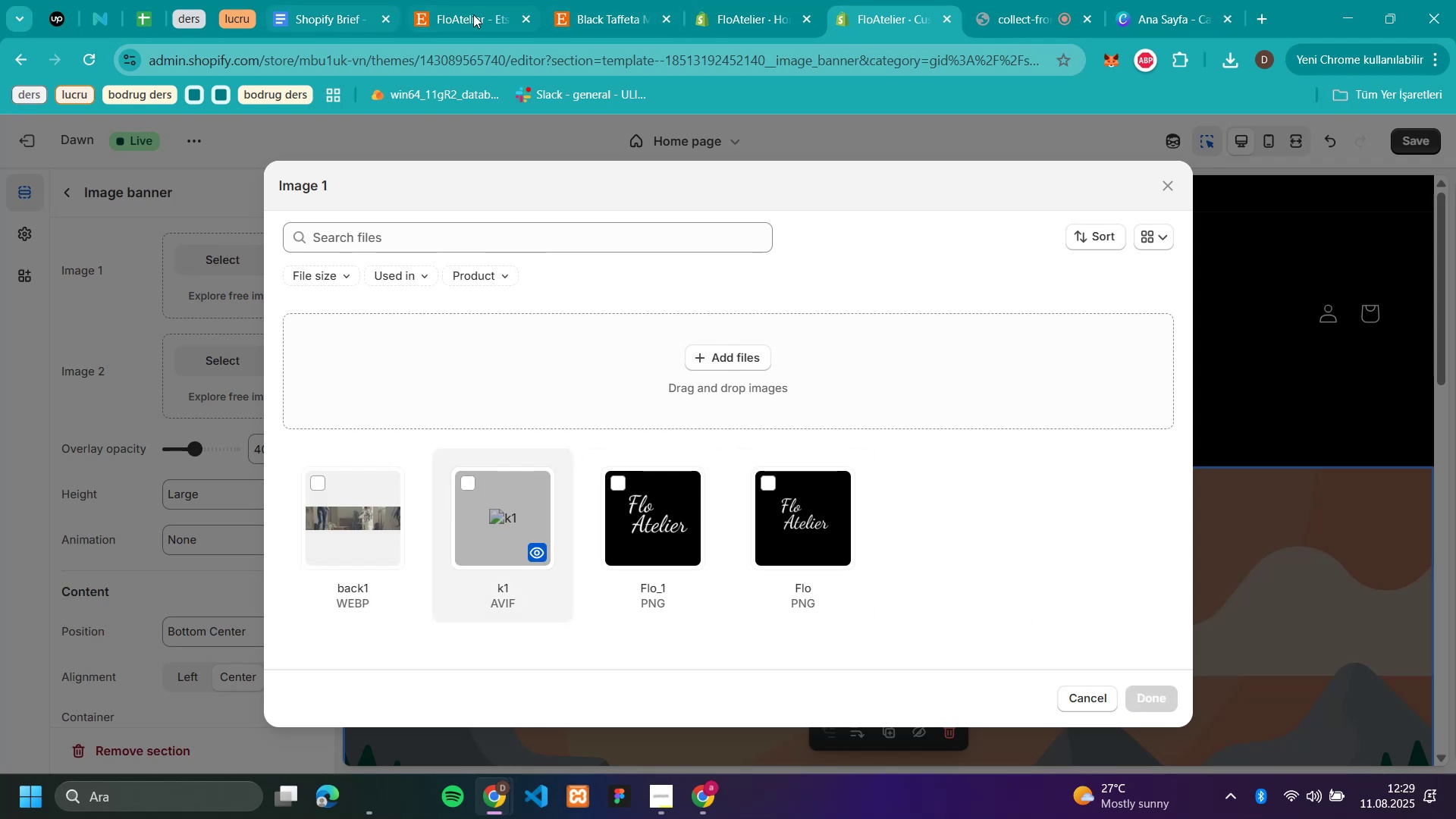 
left_click([593, 18])
 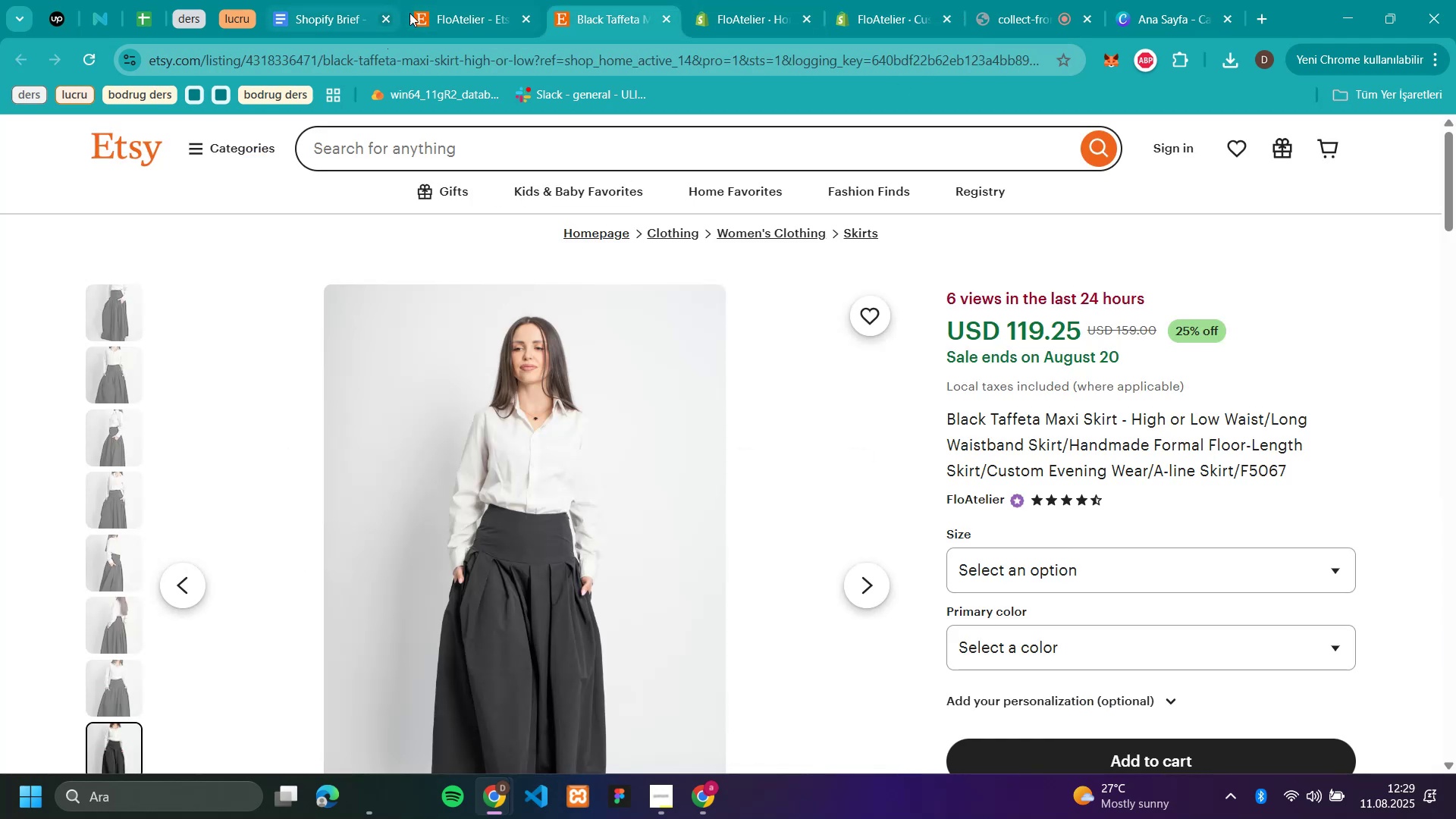 
left_click([450, 18])
 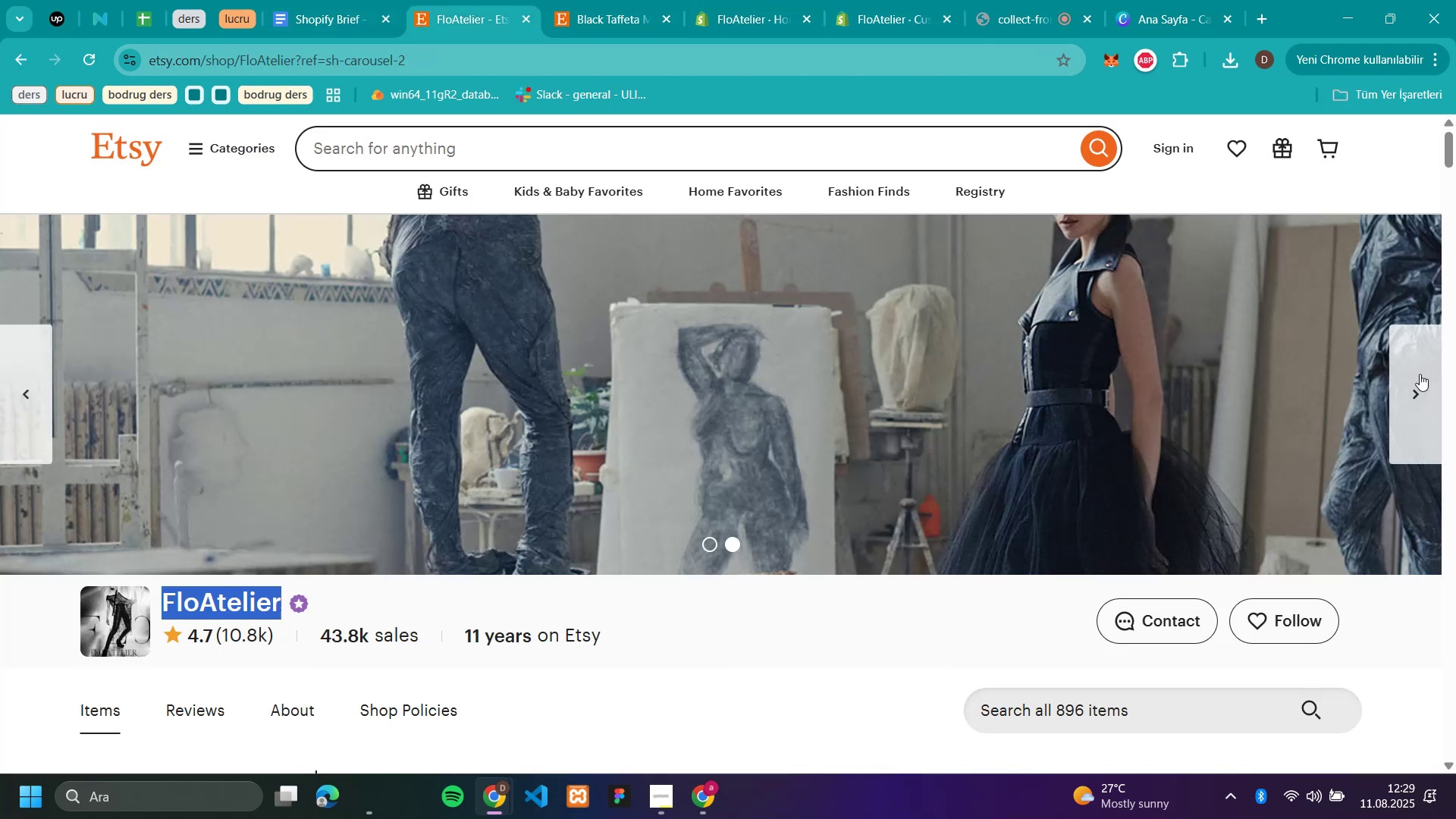 
right_click([969, 386])
 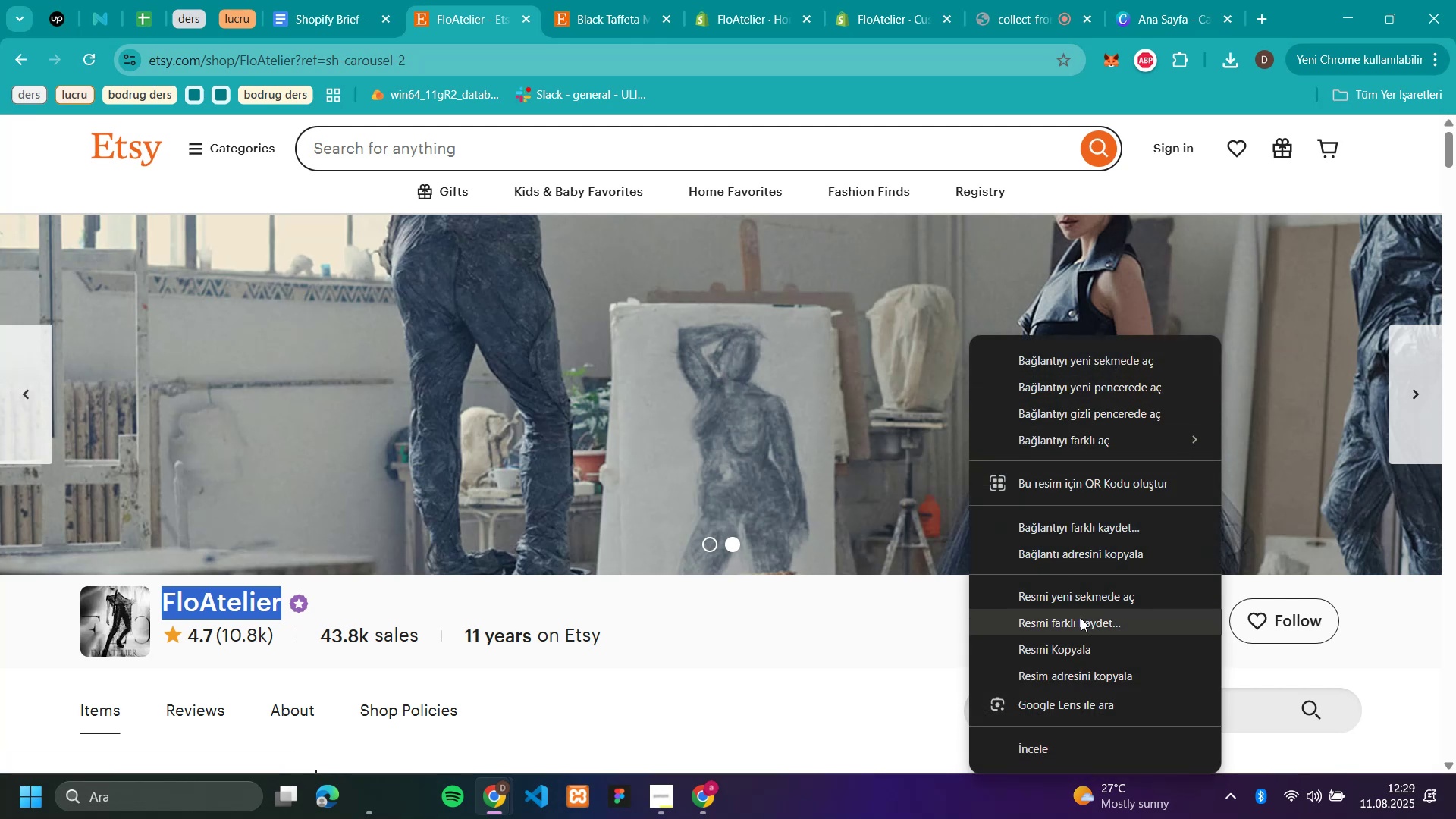 
left_click([1081, 618])
 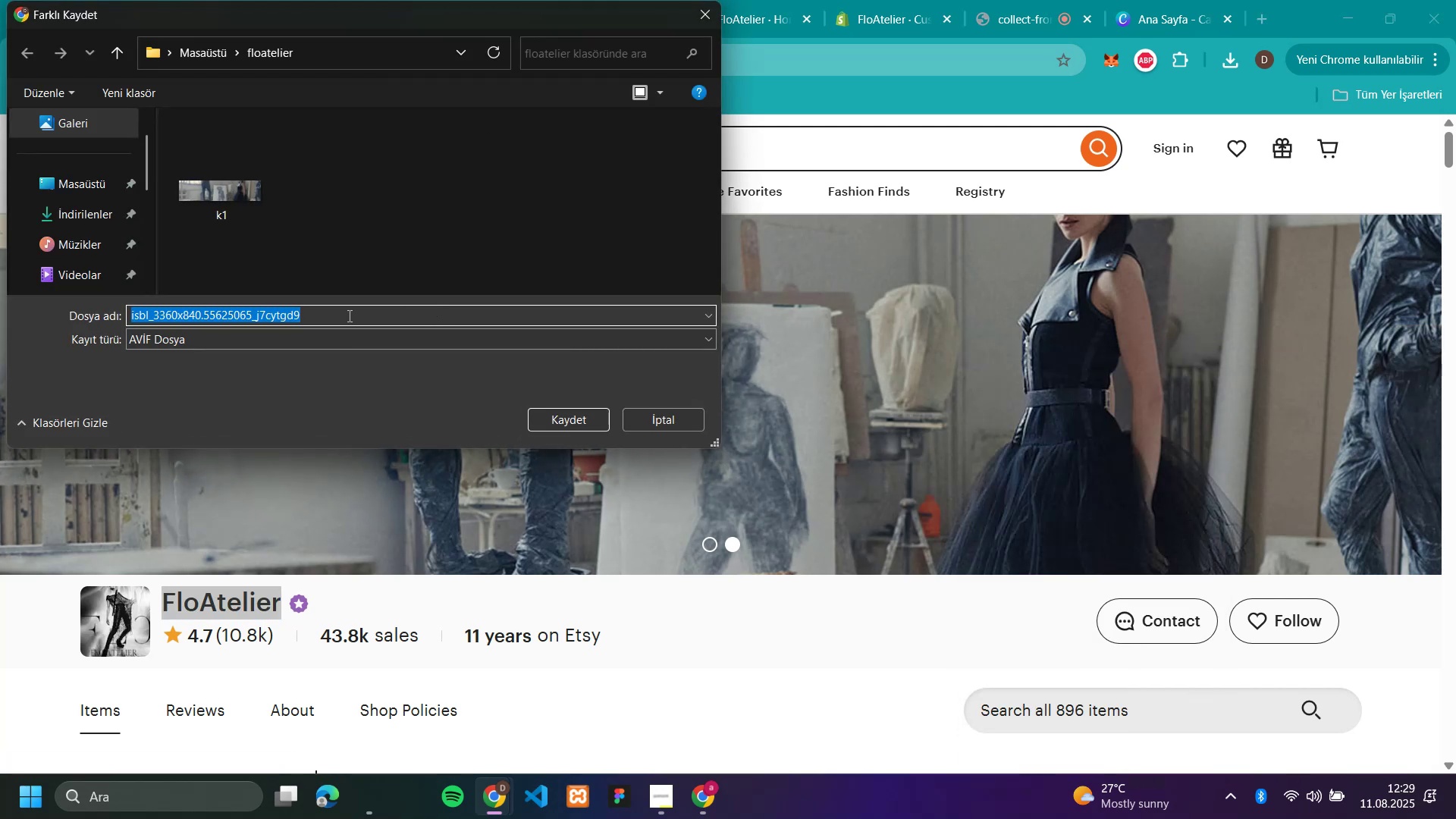 
type(back2)
 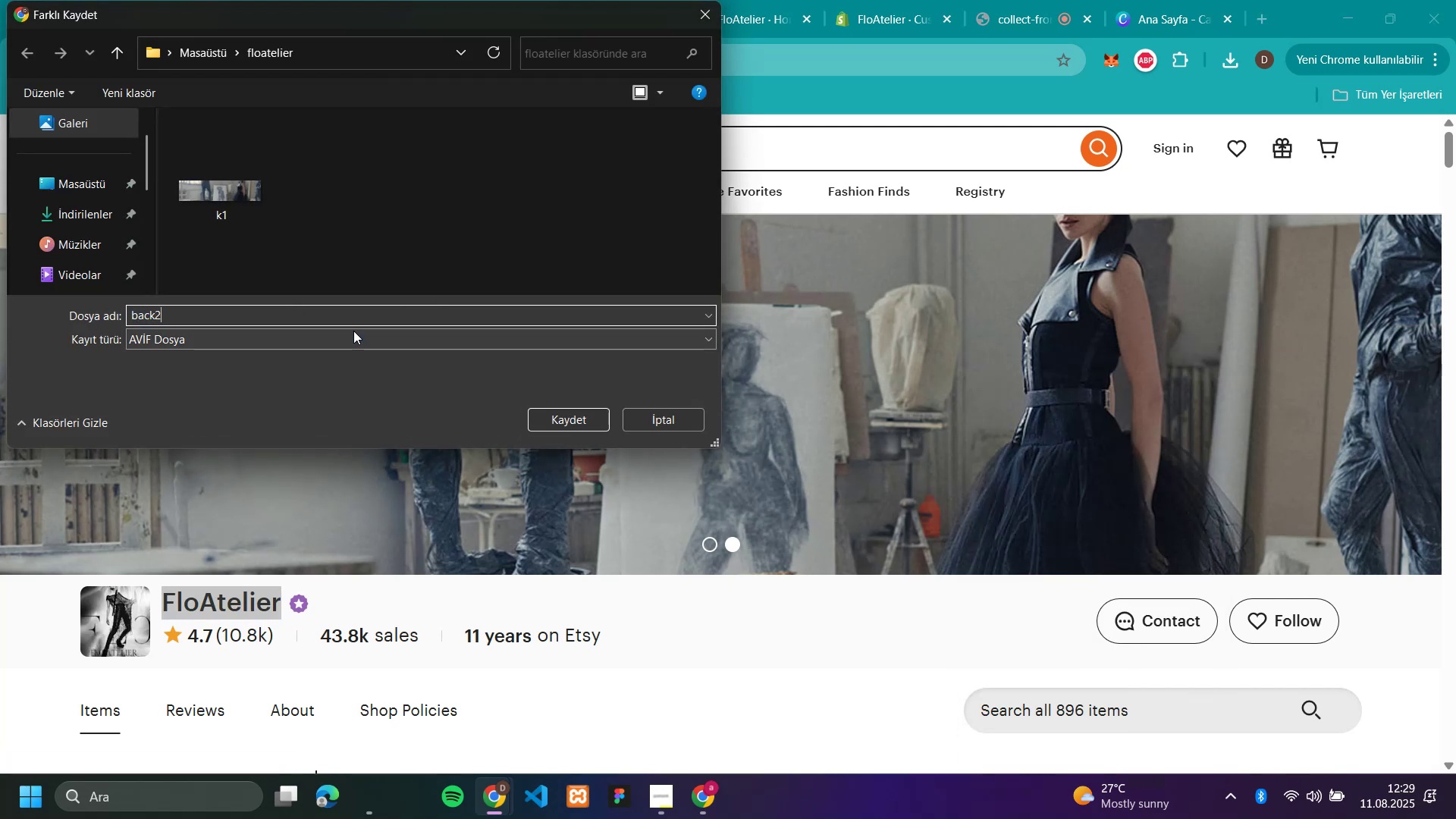 
key(Enter)
 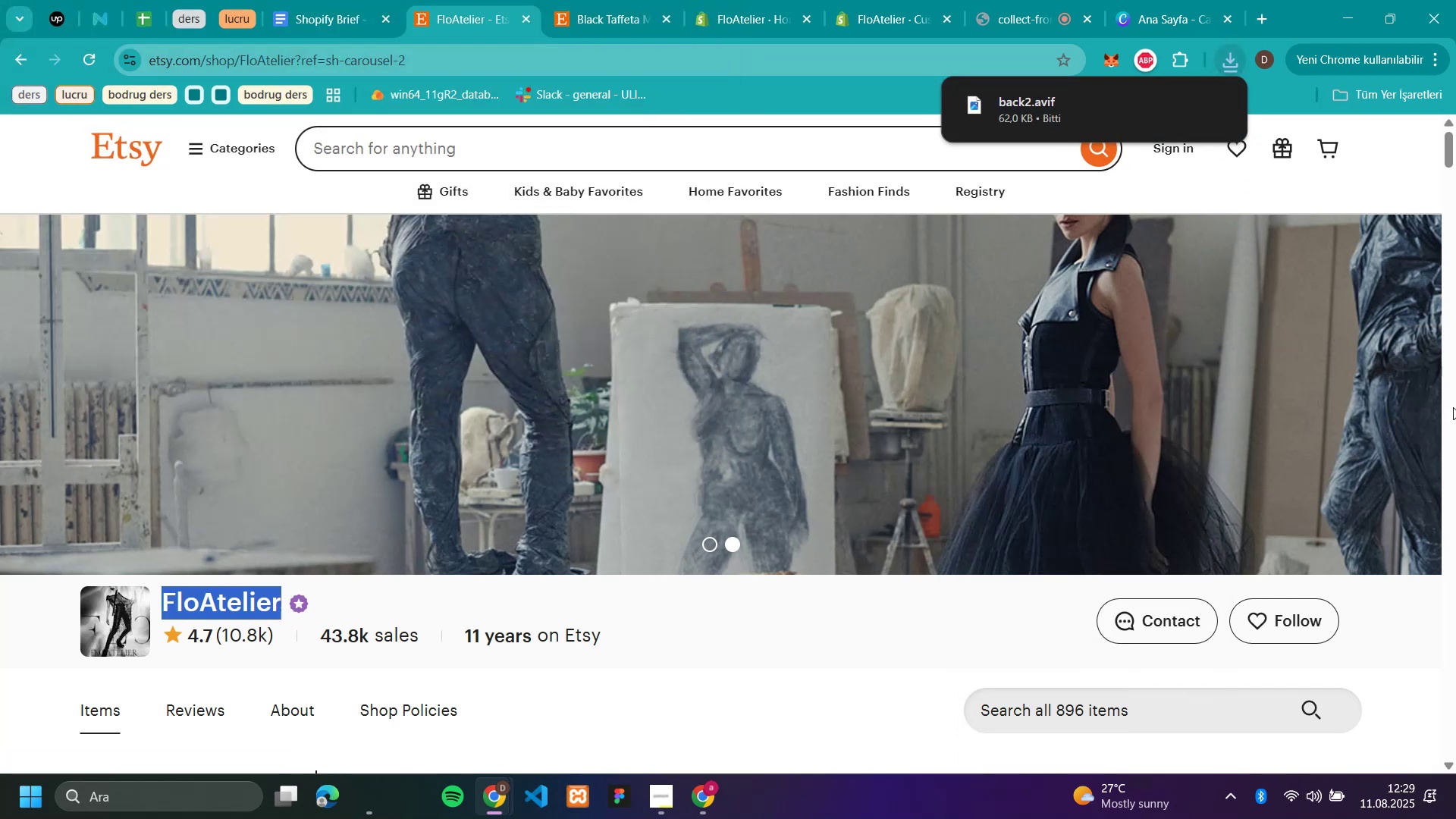 
left_click([1429, 399])
 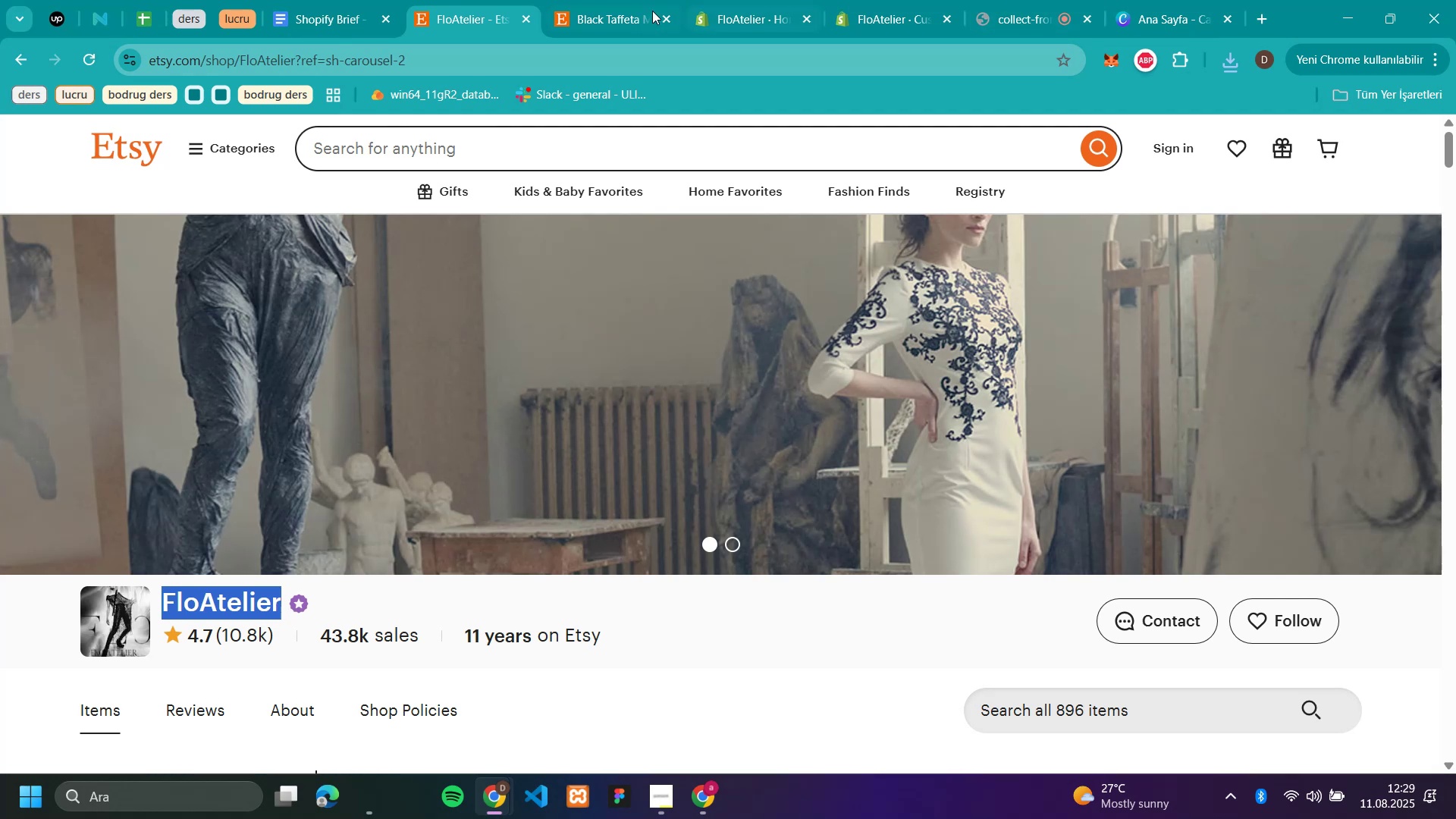 
left_click([607, 22])
 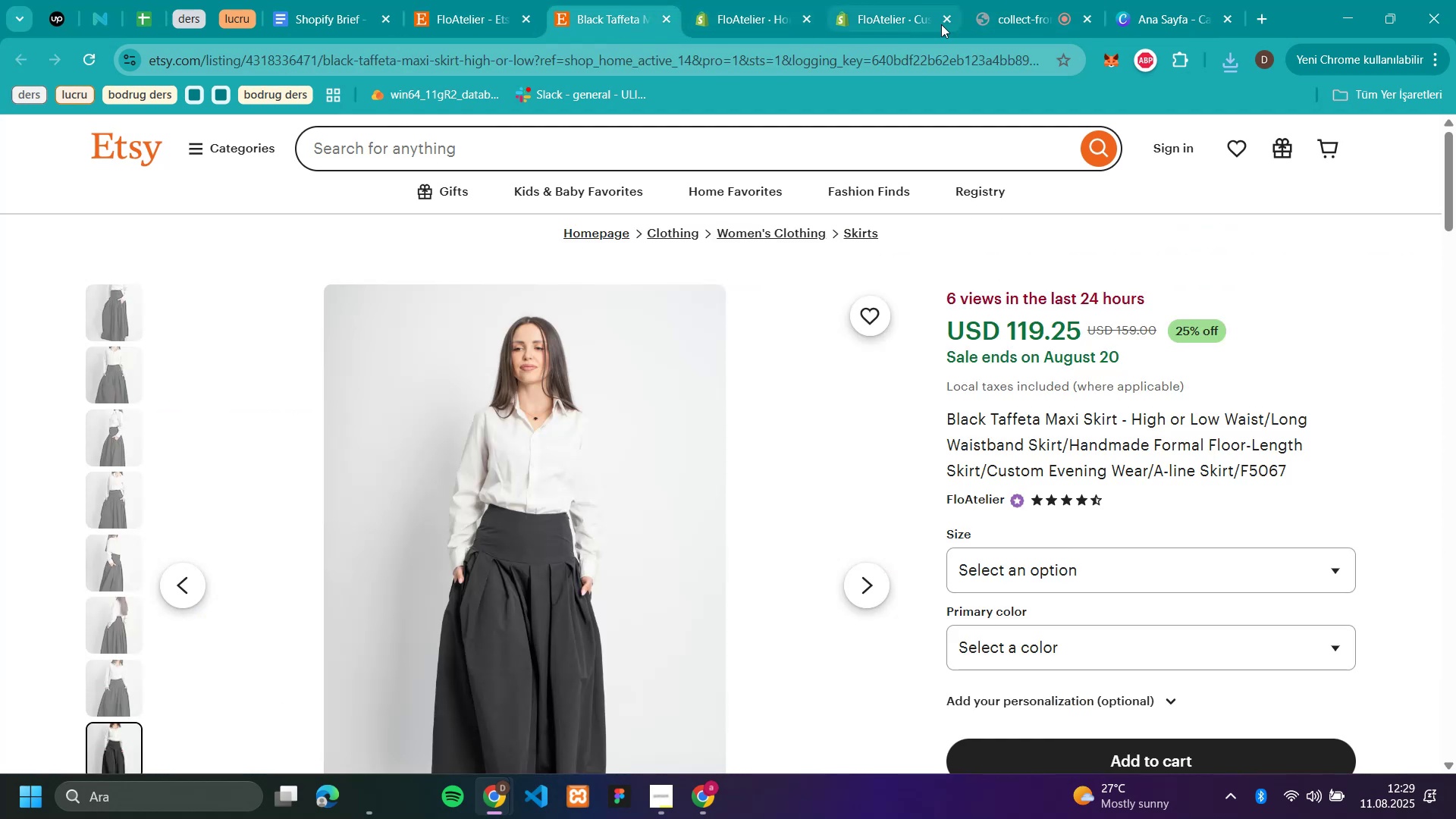 
left_click([881, 12])
 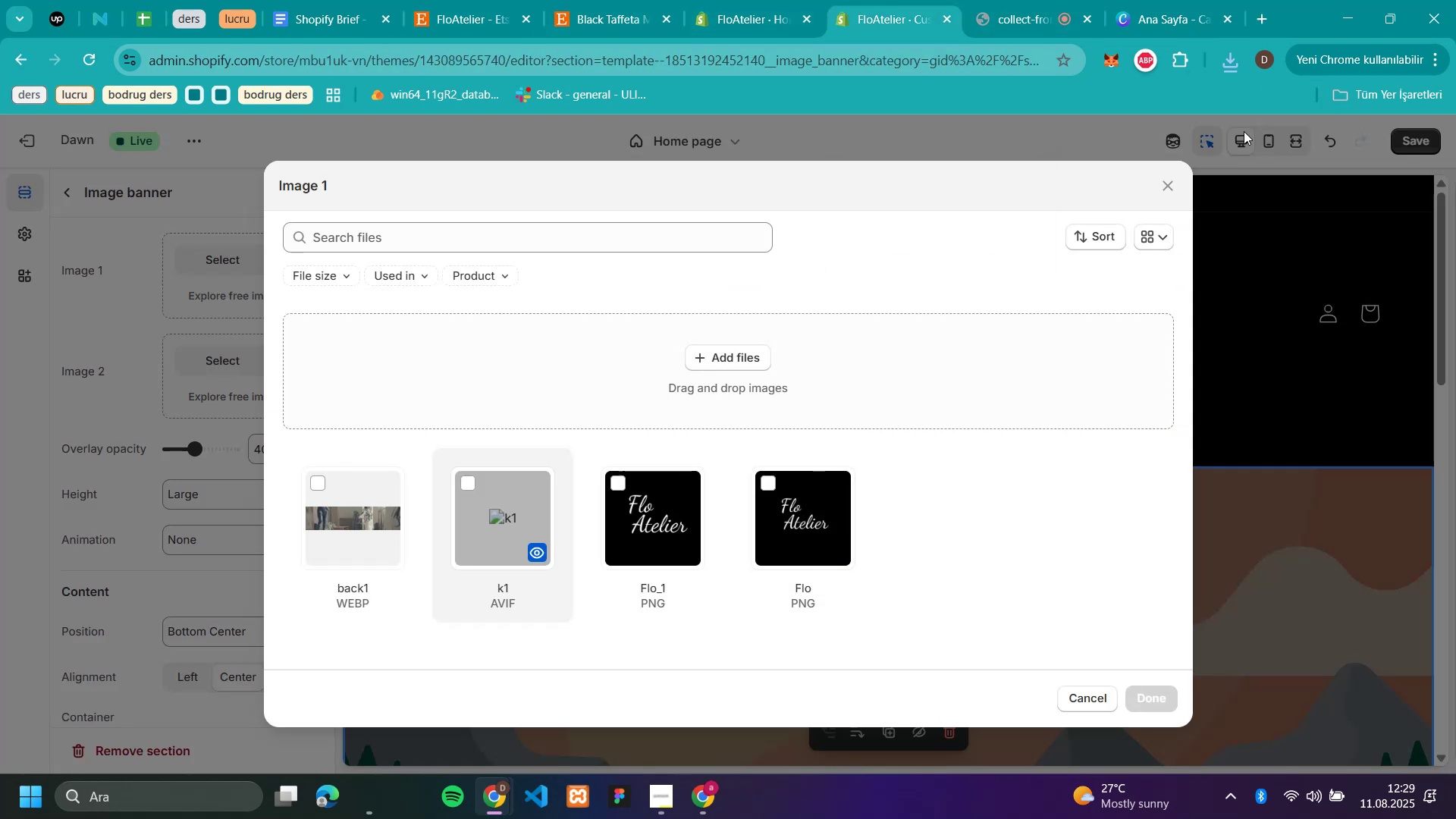 
left_click([1222, 61])
 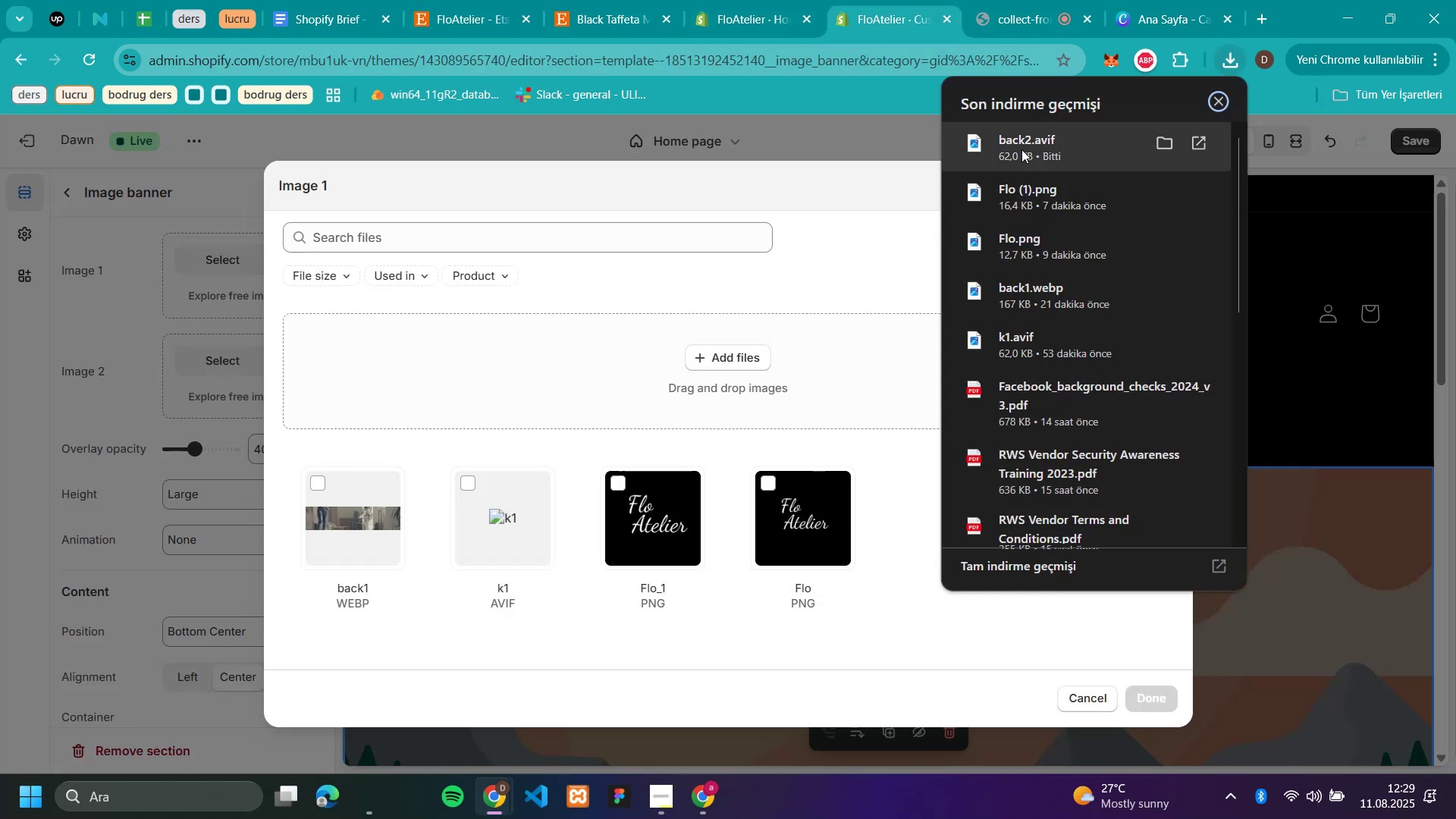 
left_click_drag(start_coordinate=[1020, 149], to_coordinate=[589, 597])
 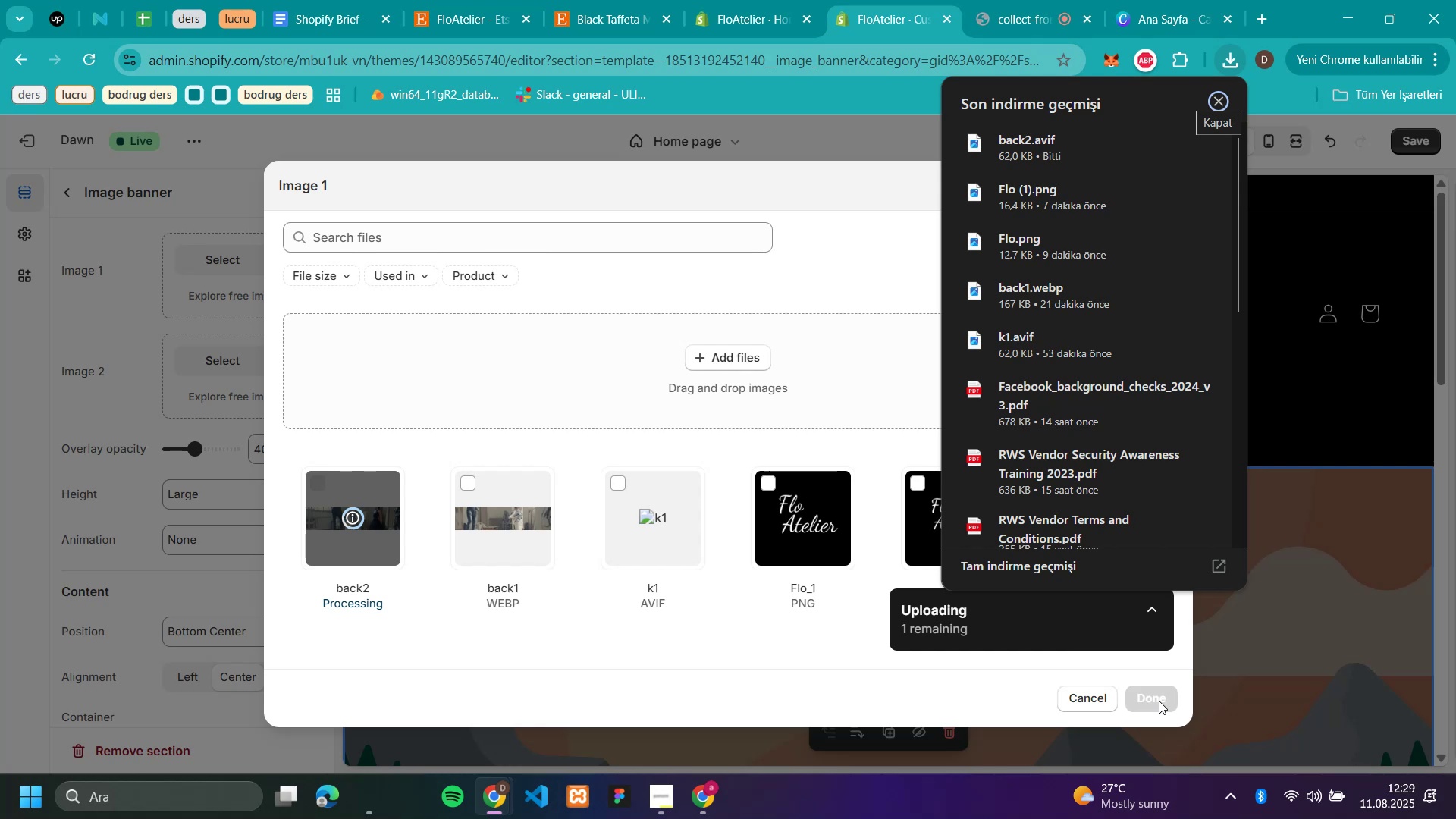 
wait(5.24)
 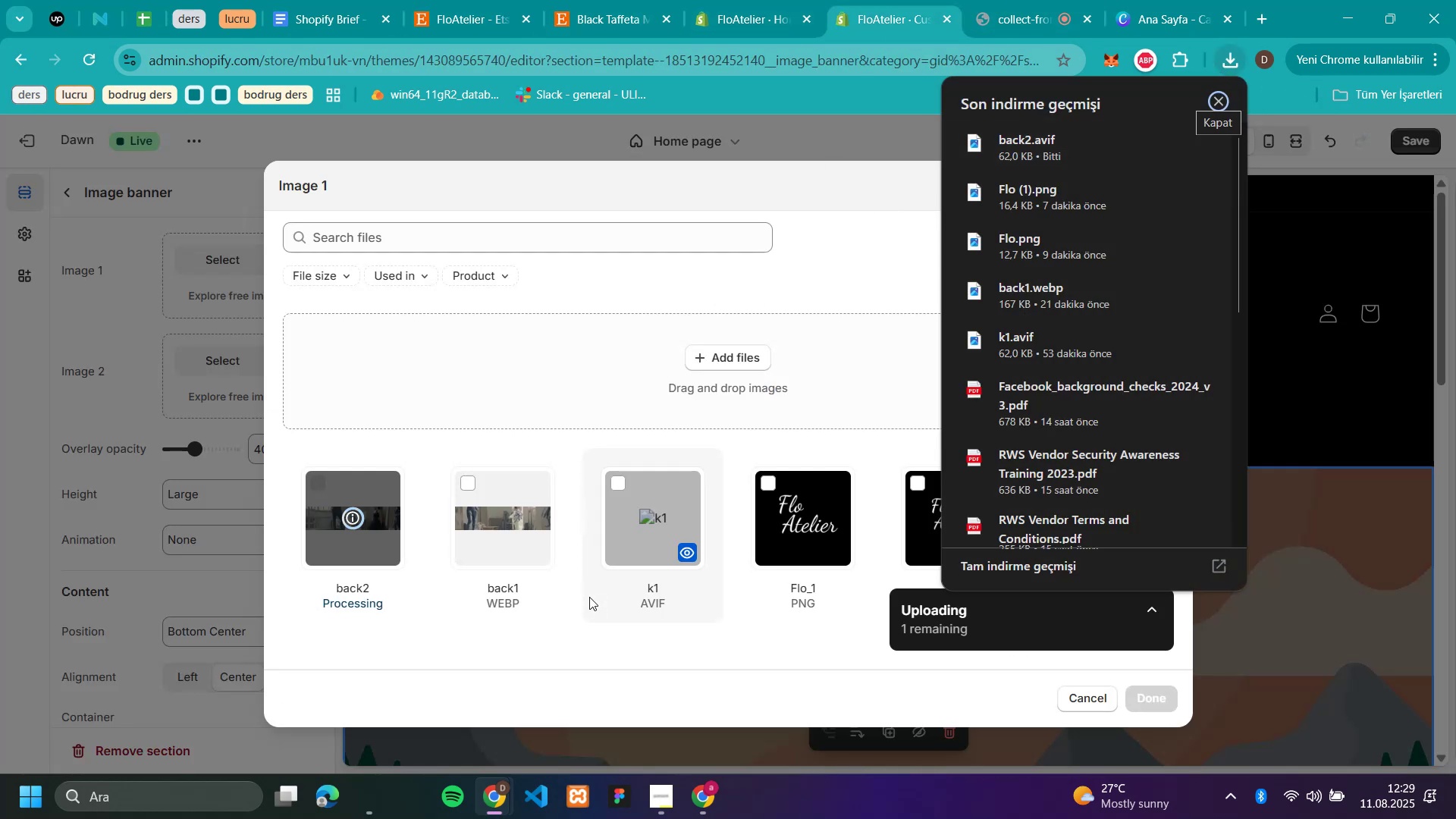 
left_click([1159, 701])
 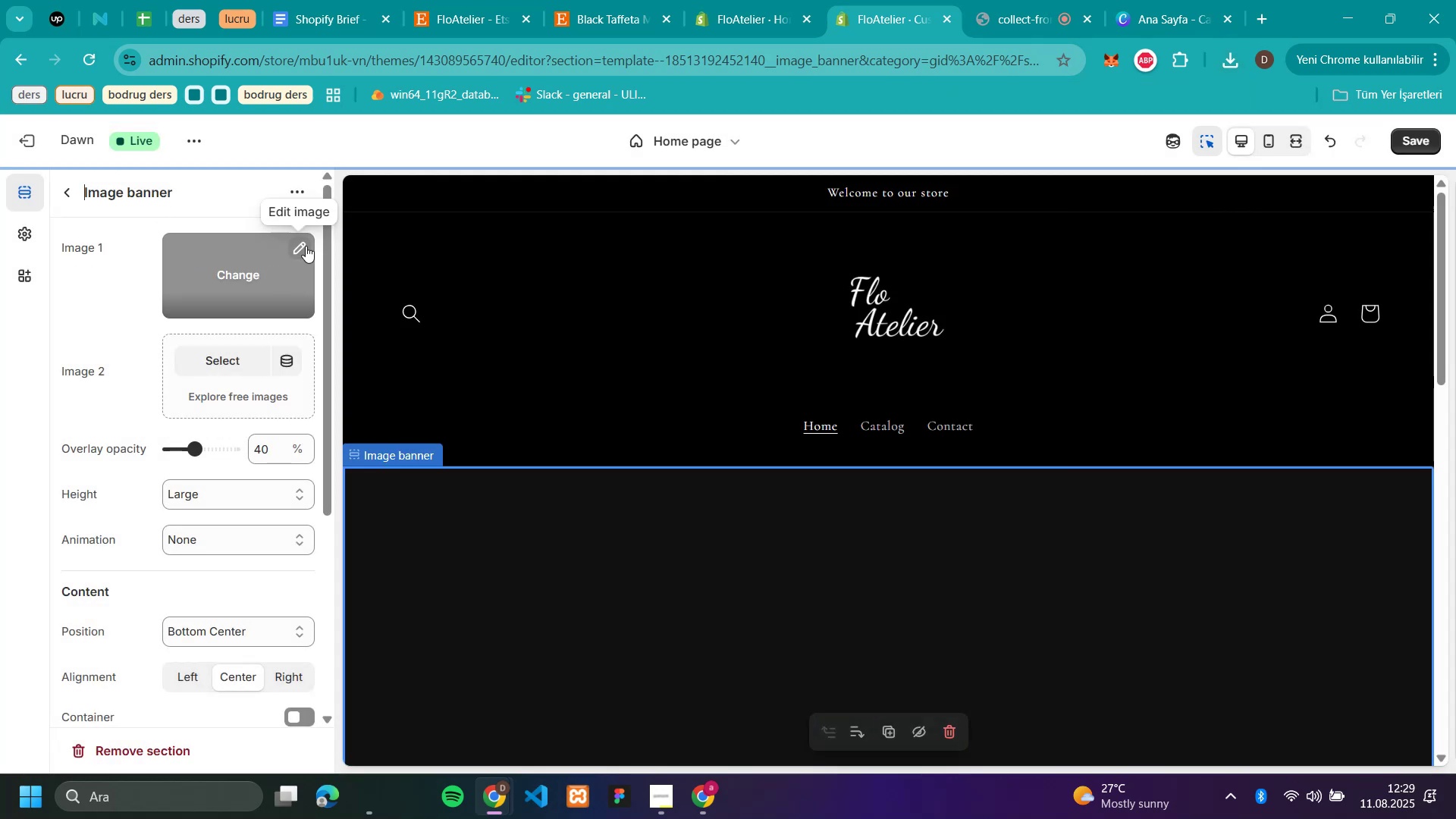 
left_click([299, 243])
 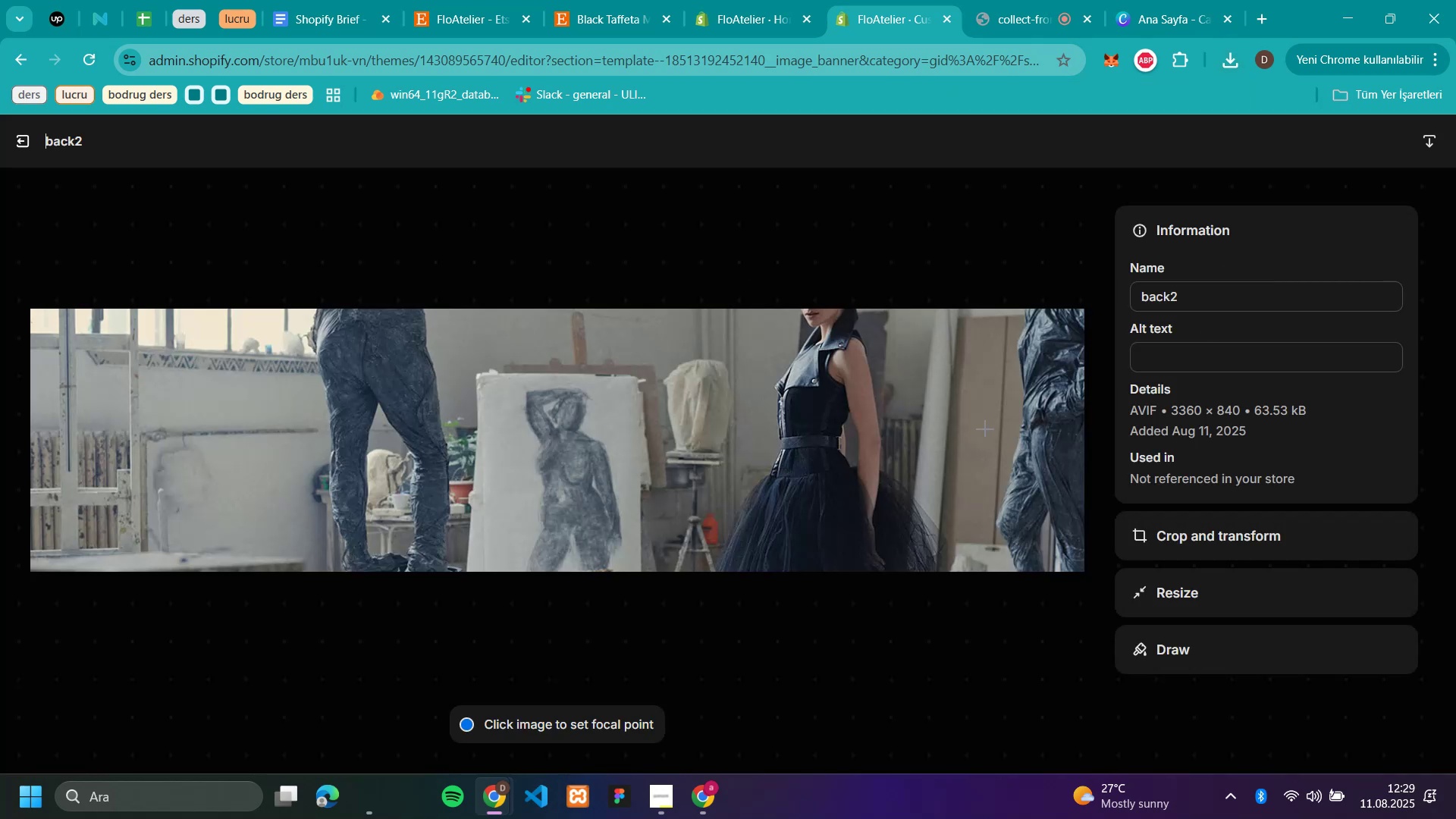 
left_click([1214, 543])
 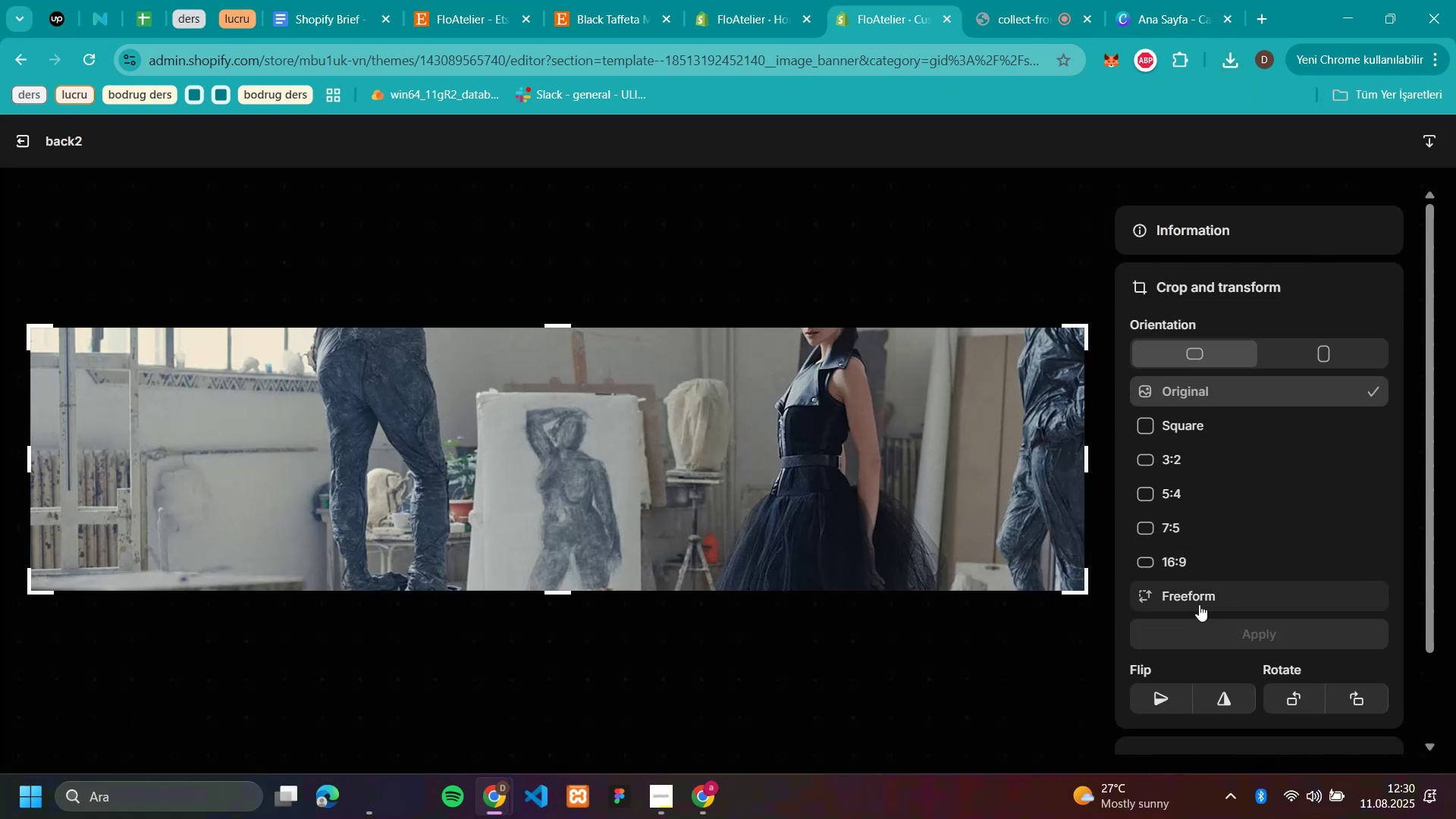 
left_click([1192, 592])
 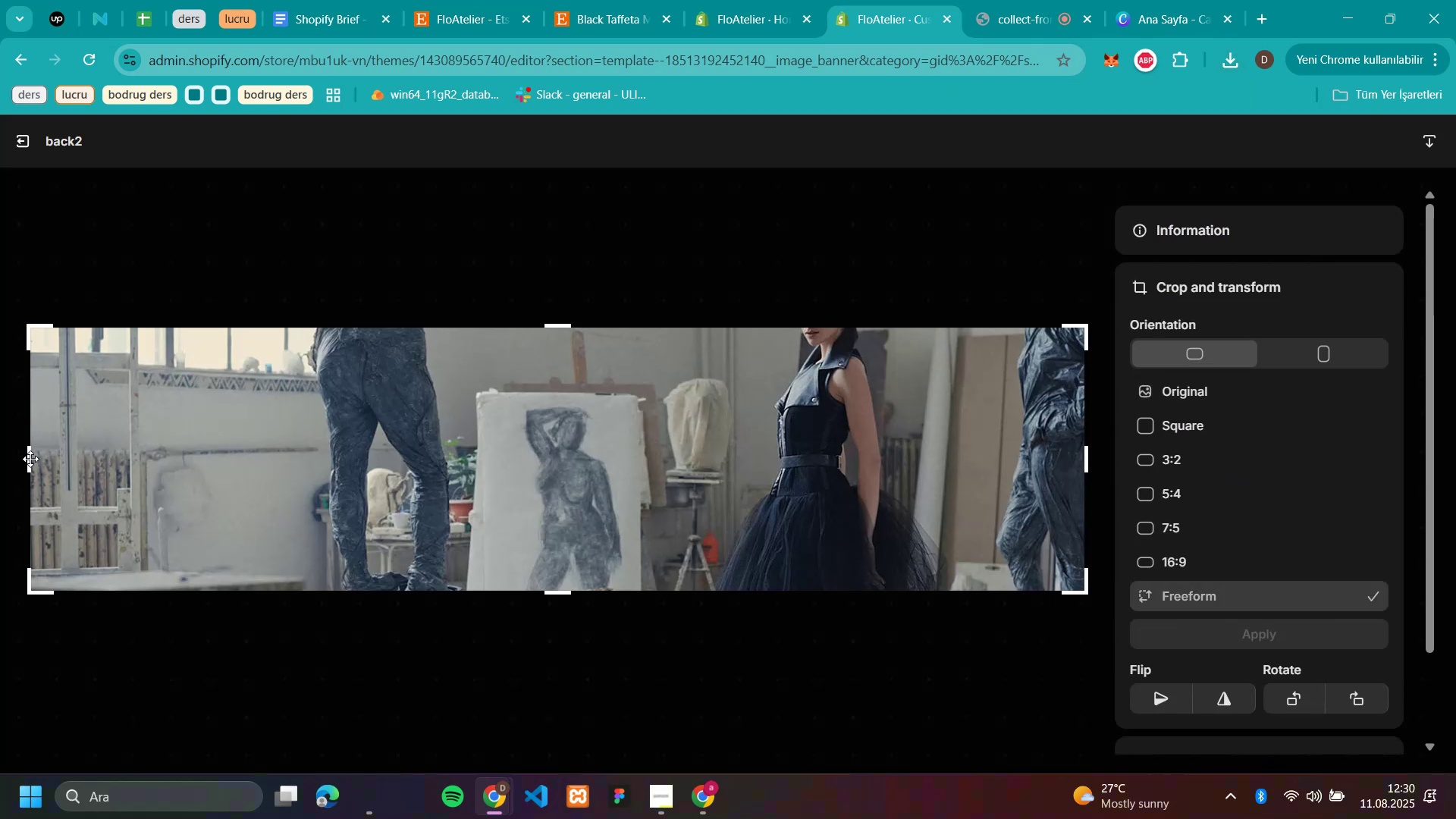 
left_click_drag(start_coordinate=[28, 461], to_coordinate=[318, 488])
 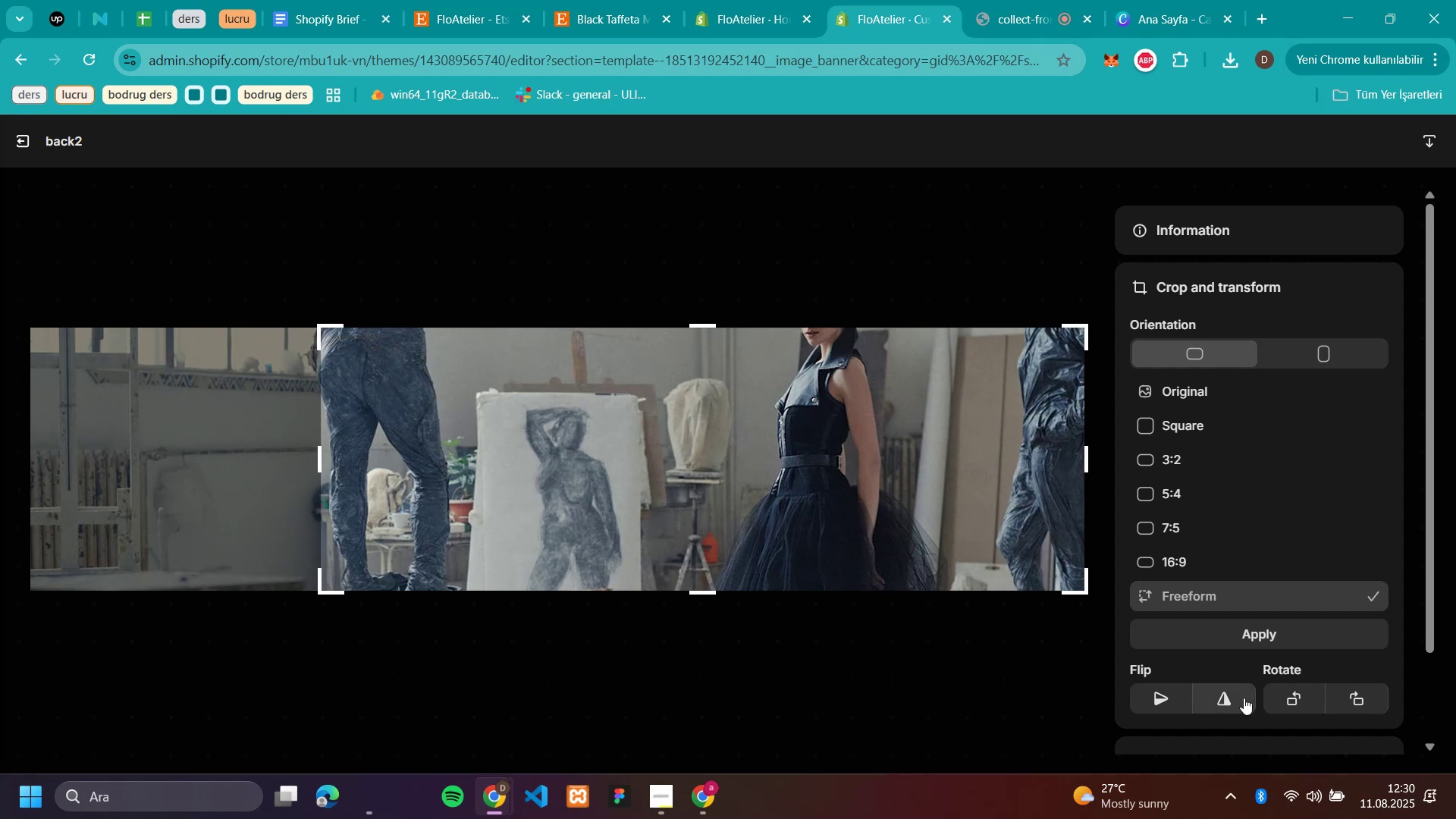 
left_click([1250, 637])
 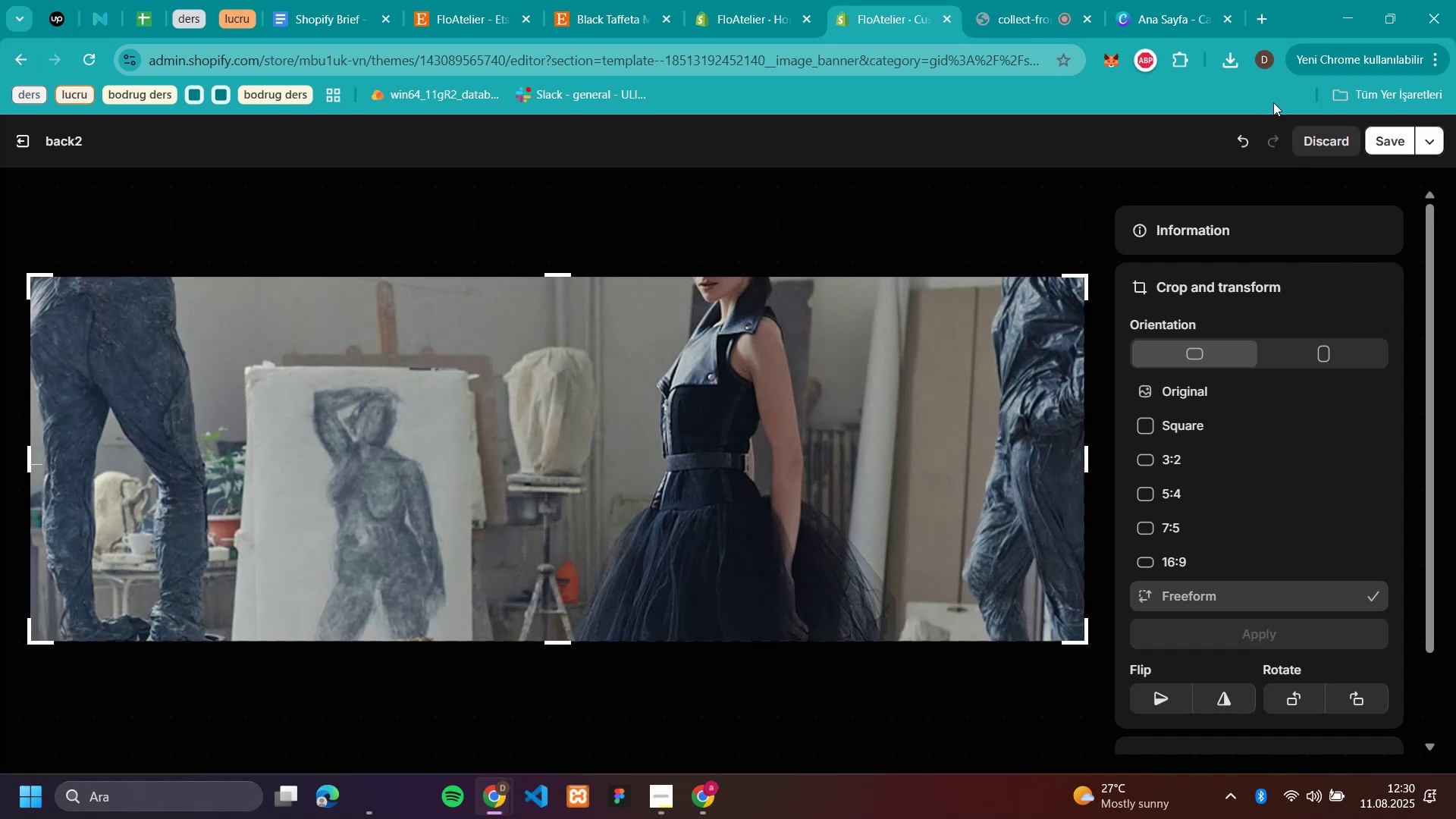 
left_click([1401, 138])
 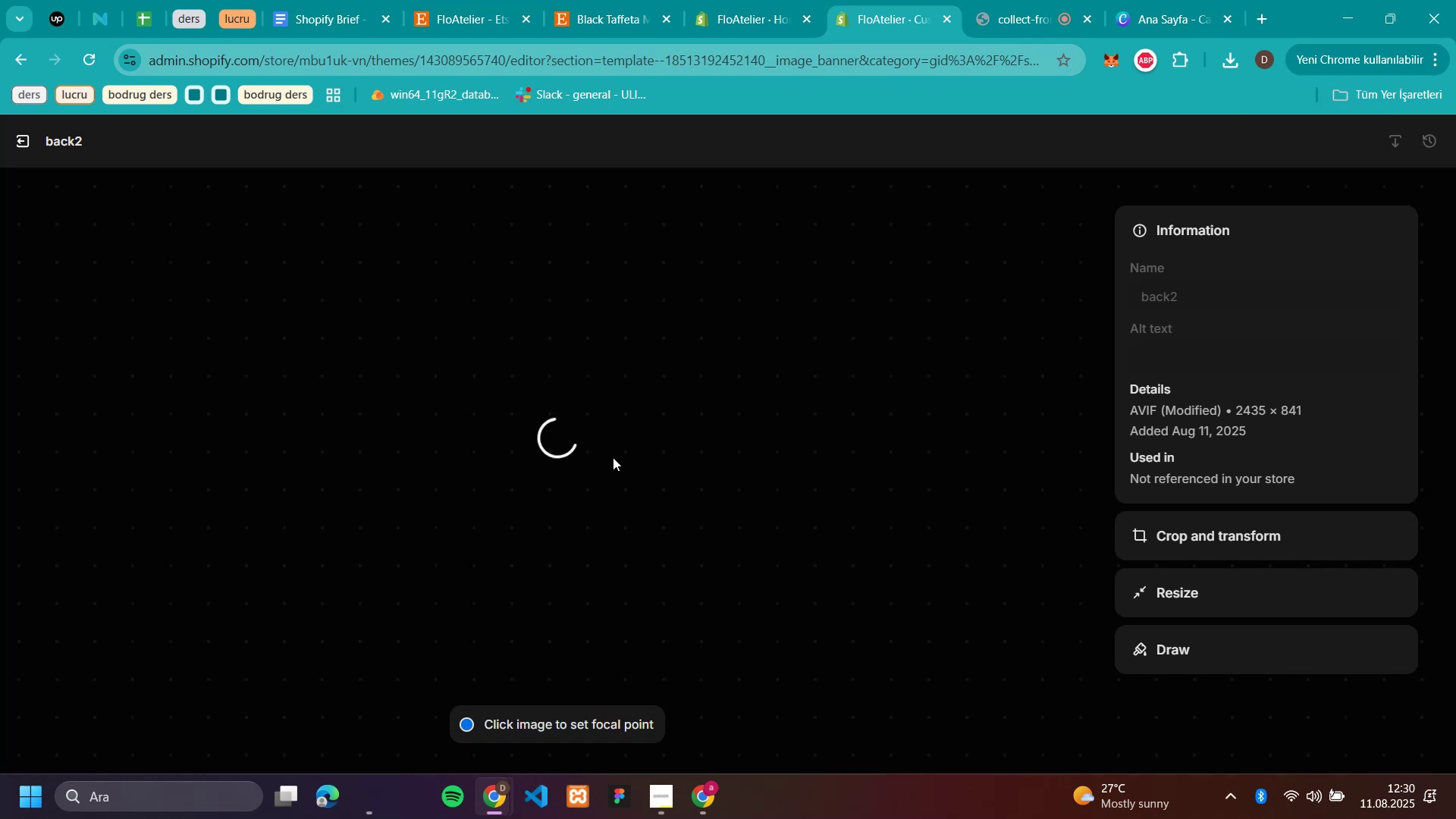 
wait(16.98)
 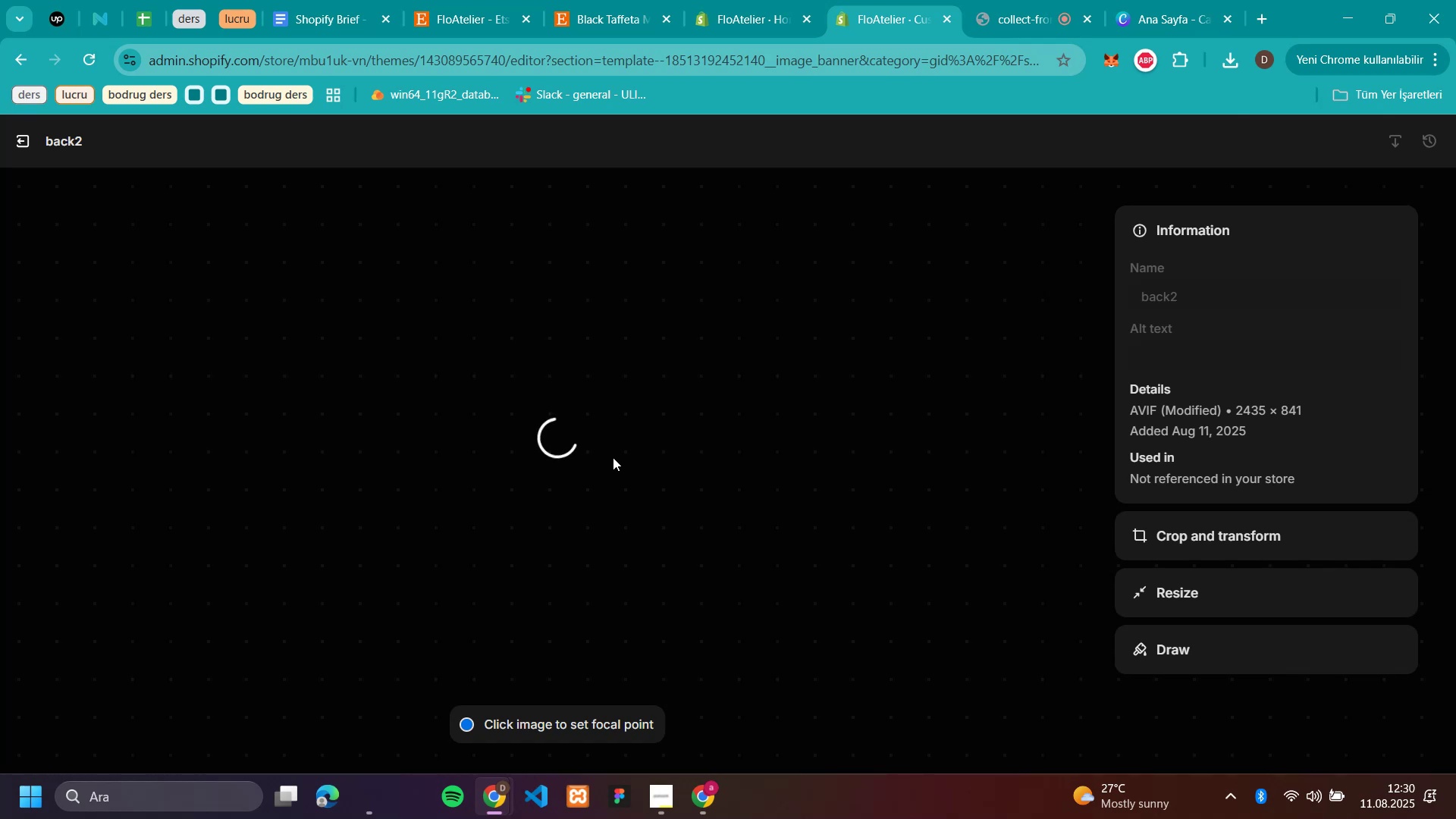 
scroll: coordinate [613, 457], scroll_direction: down, amount: 1.0
 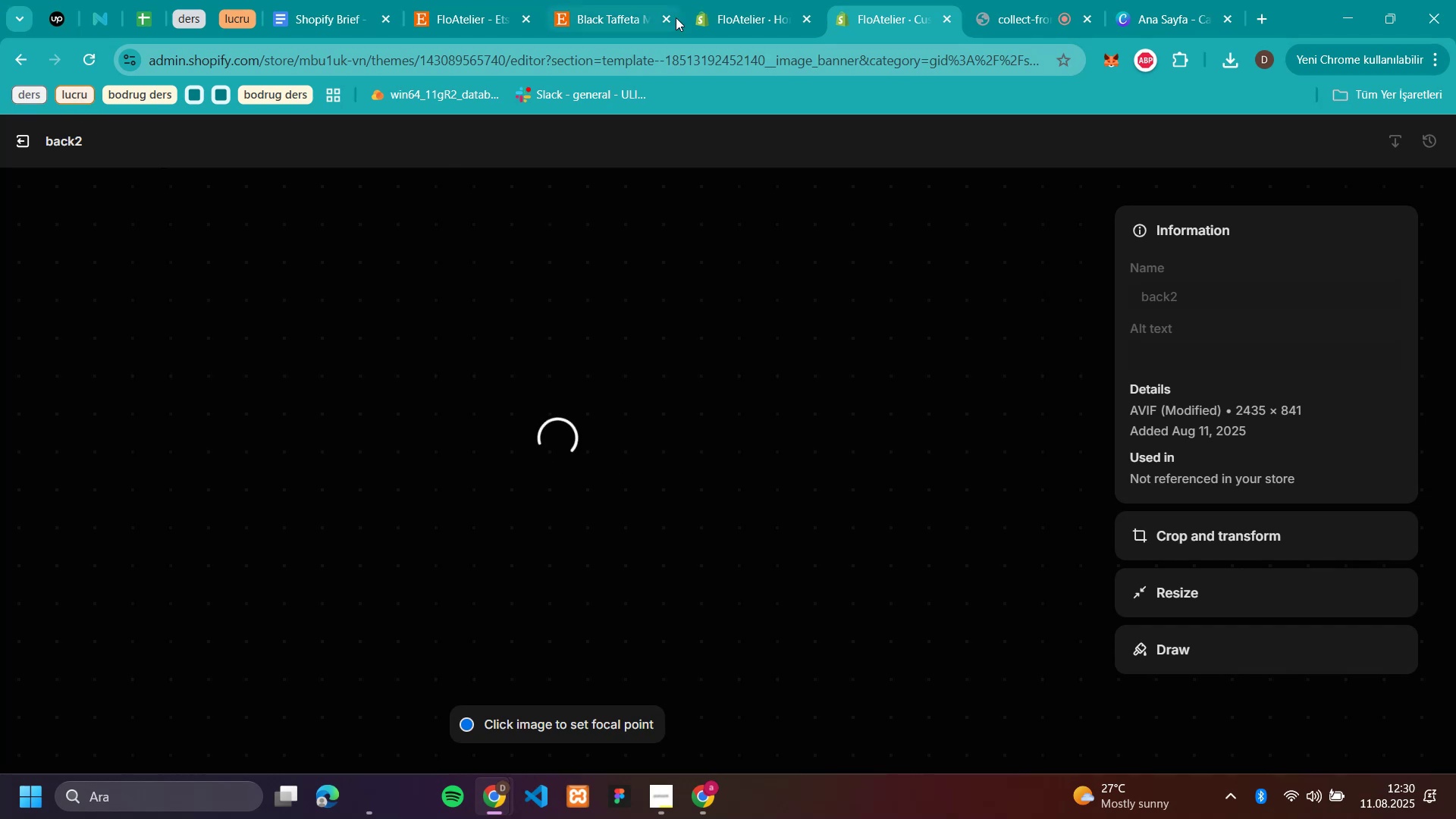 
left_click([723, 15])
 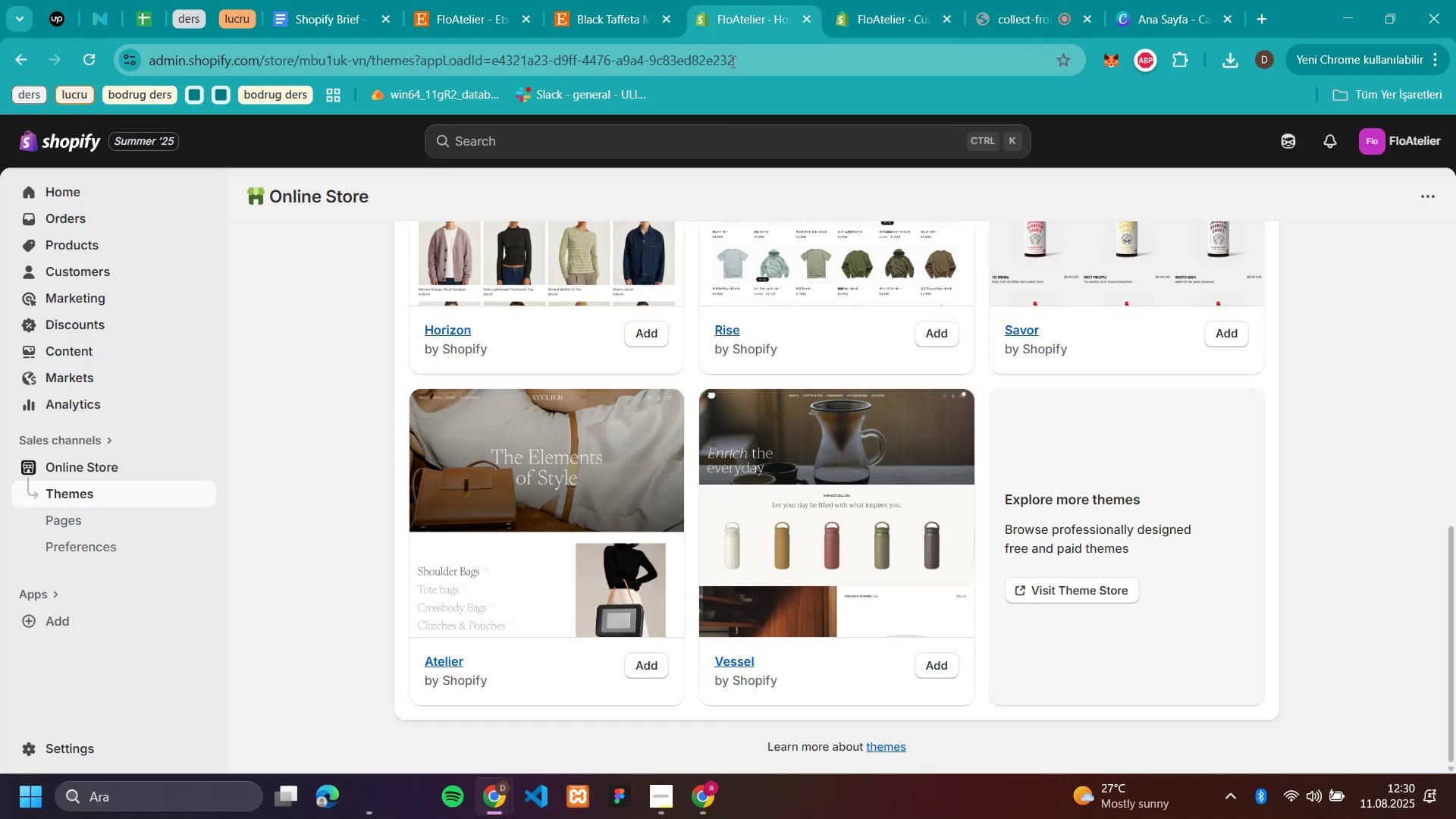 
scroll: coordinate [1000, 458], scroll_direction: up, amount: 14.0
 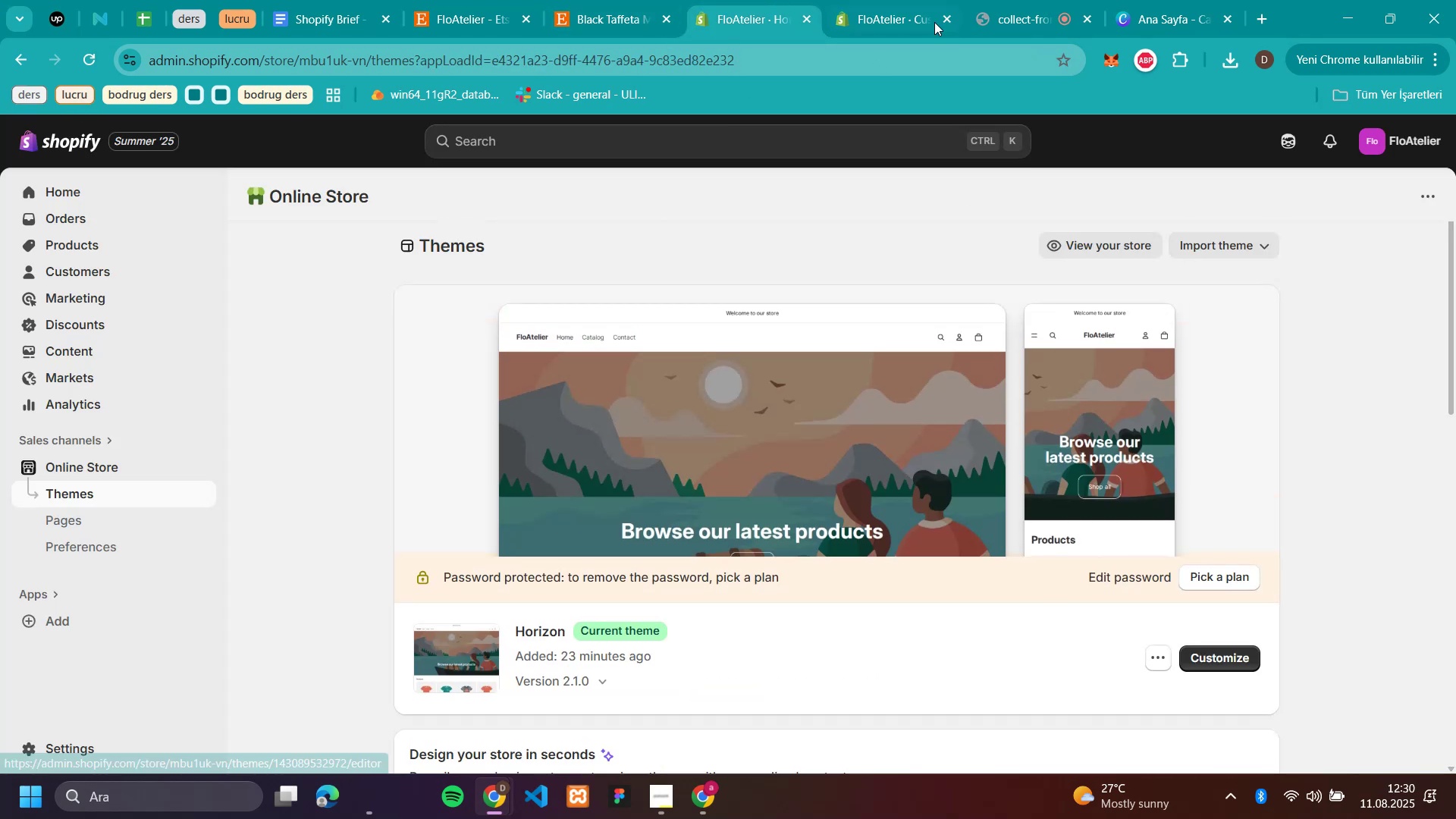 
left_click([865, 19])
 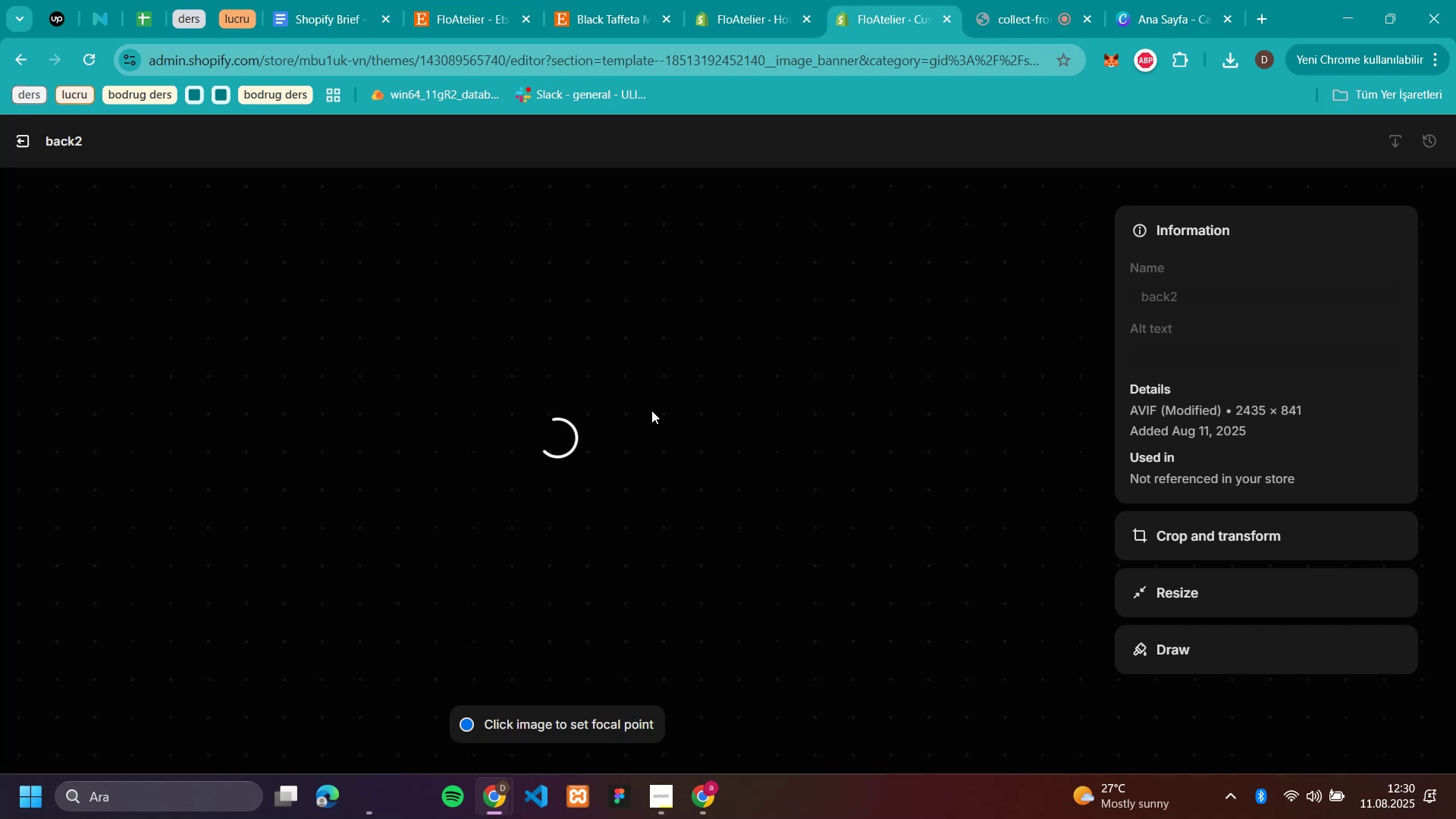 
wait(5.08)
 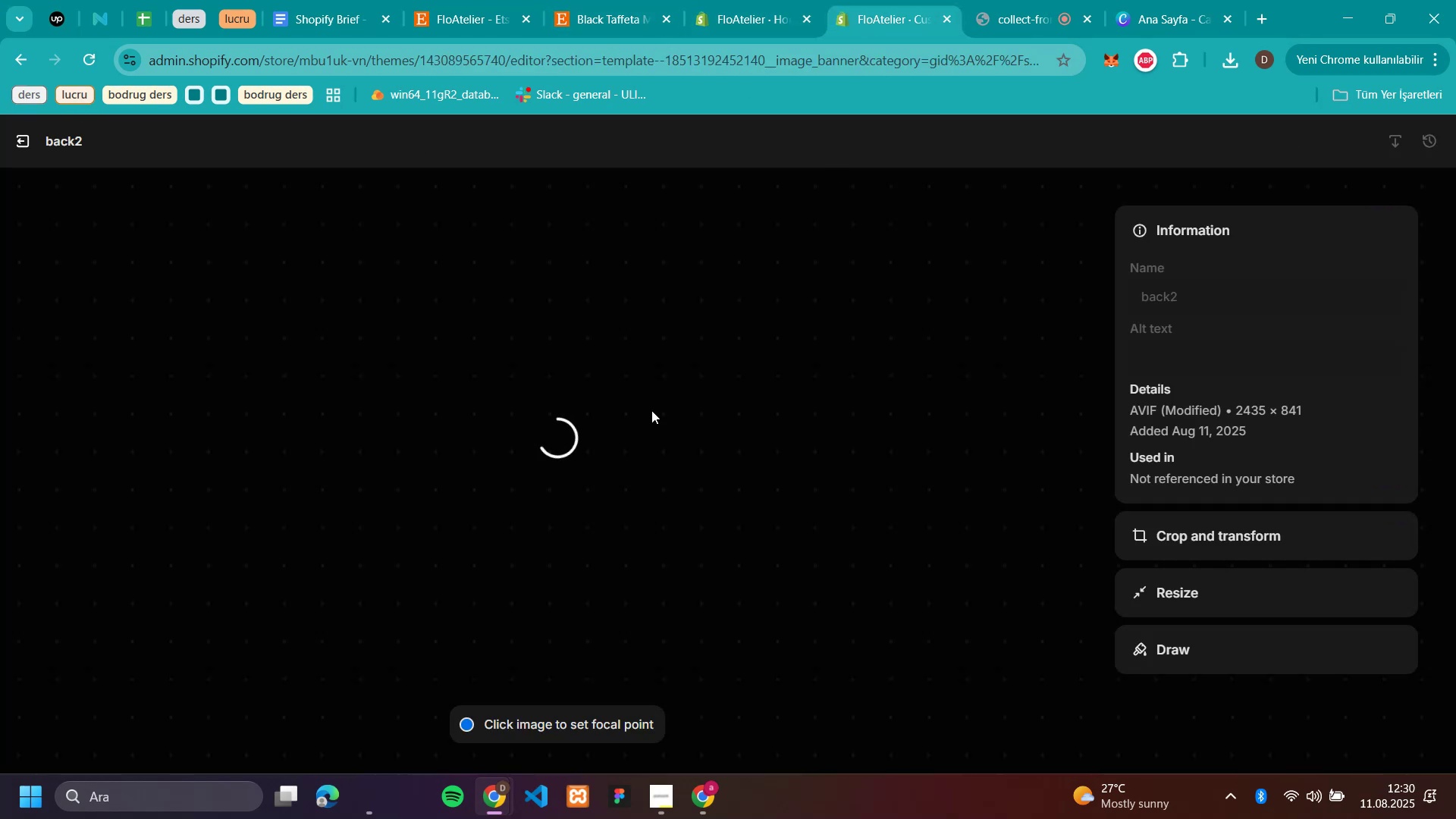 
mouse_move([1120, 14])
 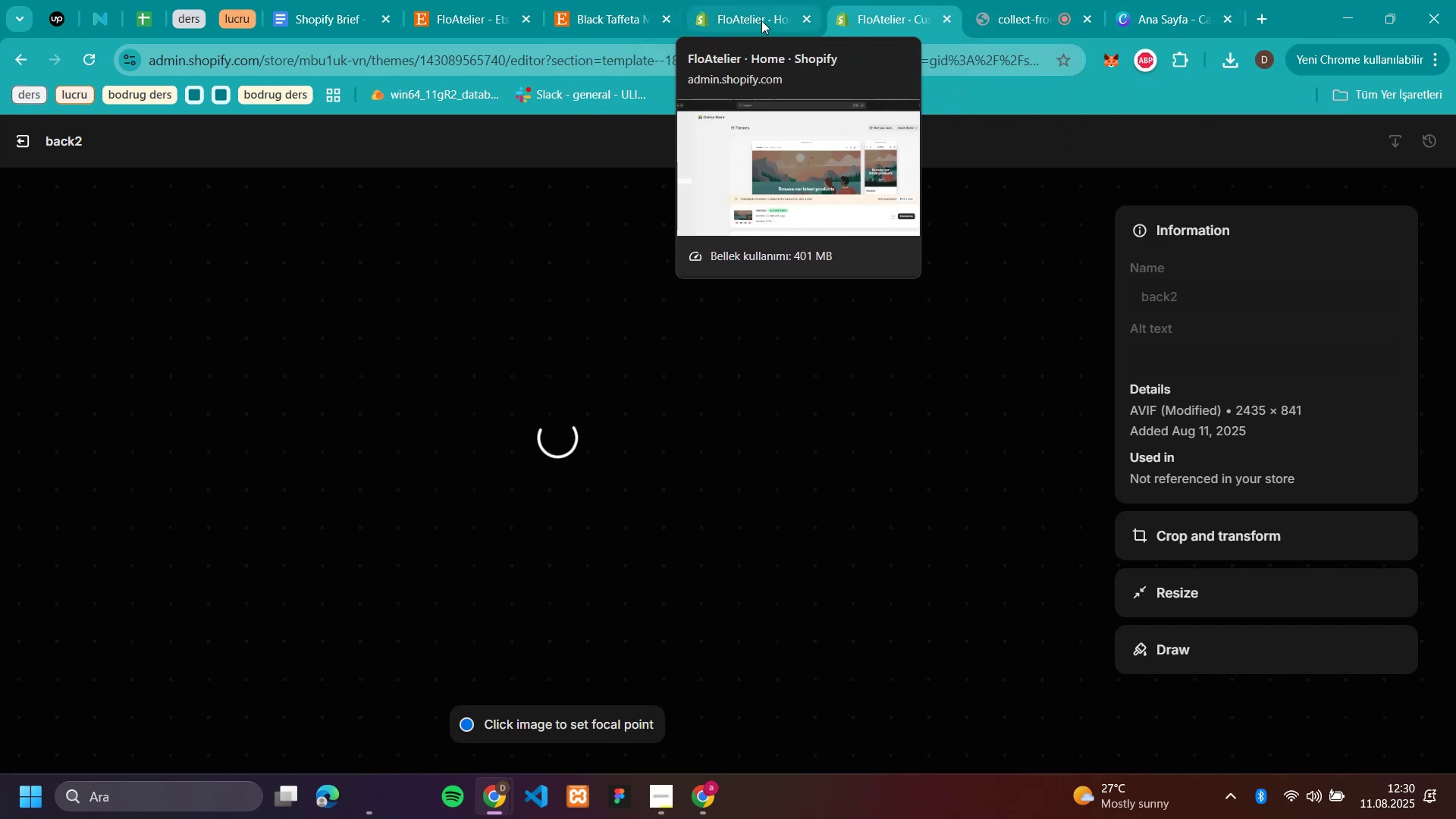 
left_click([761, 20])
 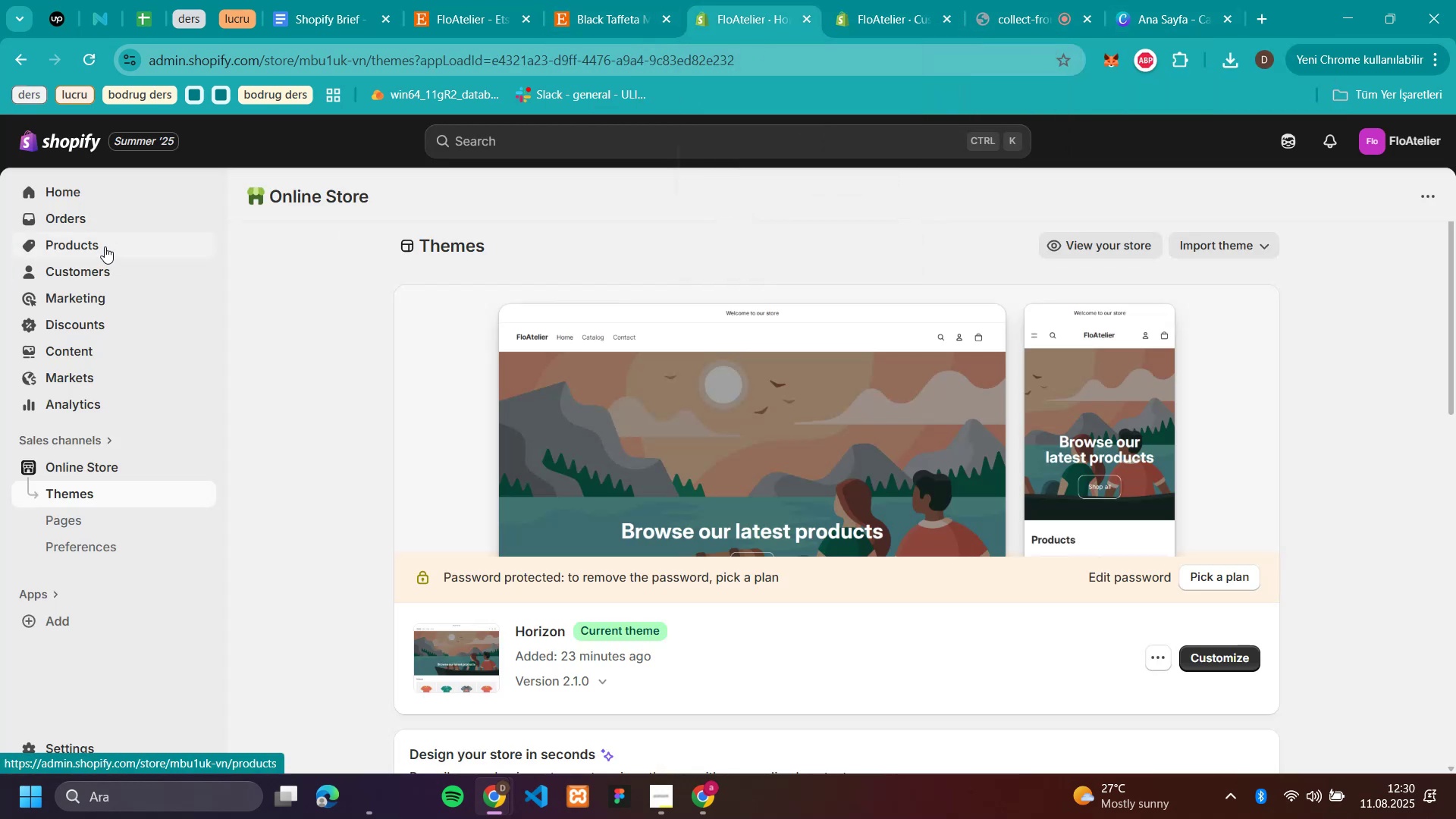 
left_click([101, 245])
 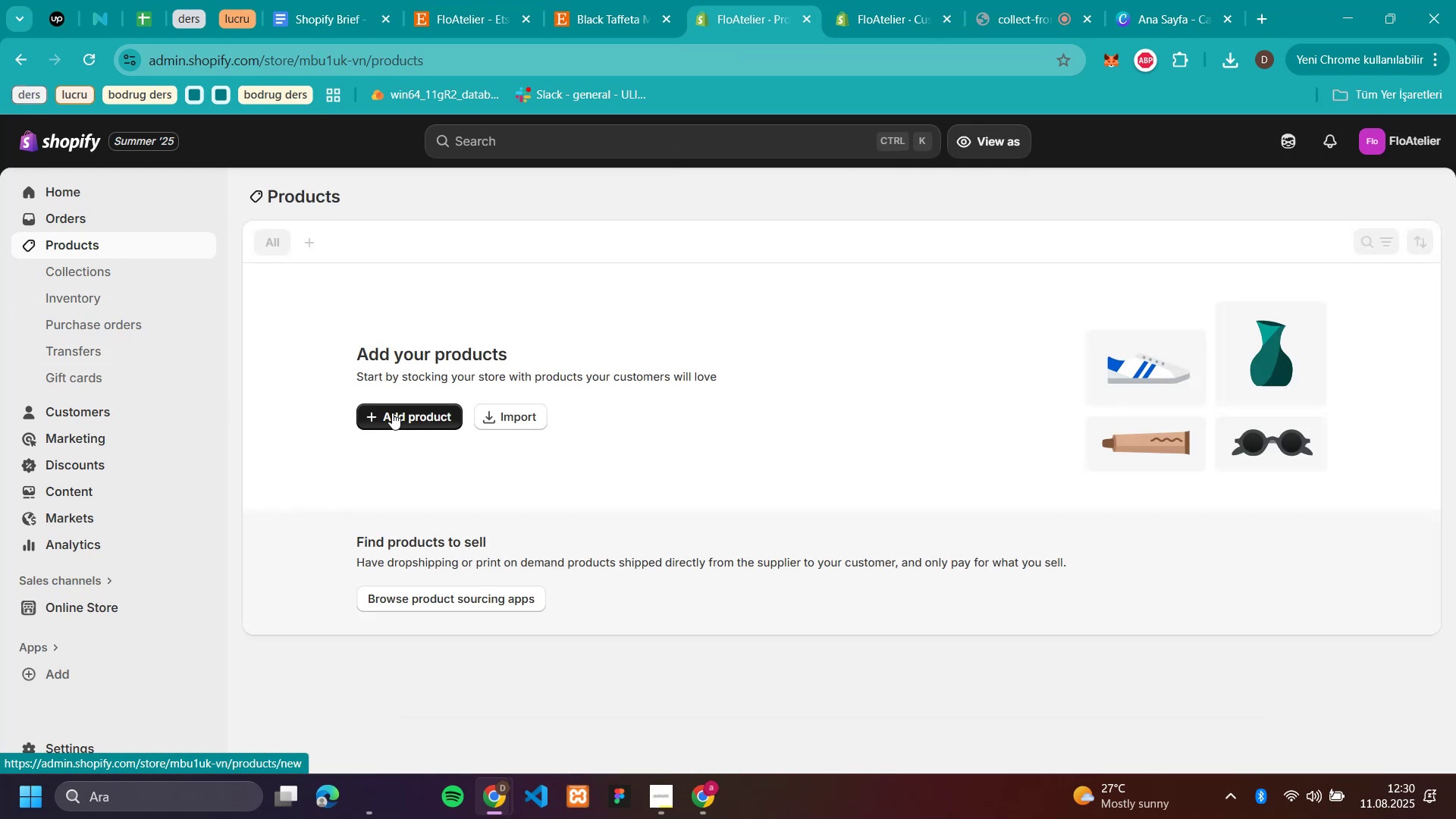 
wait(7.05)
 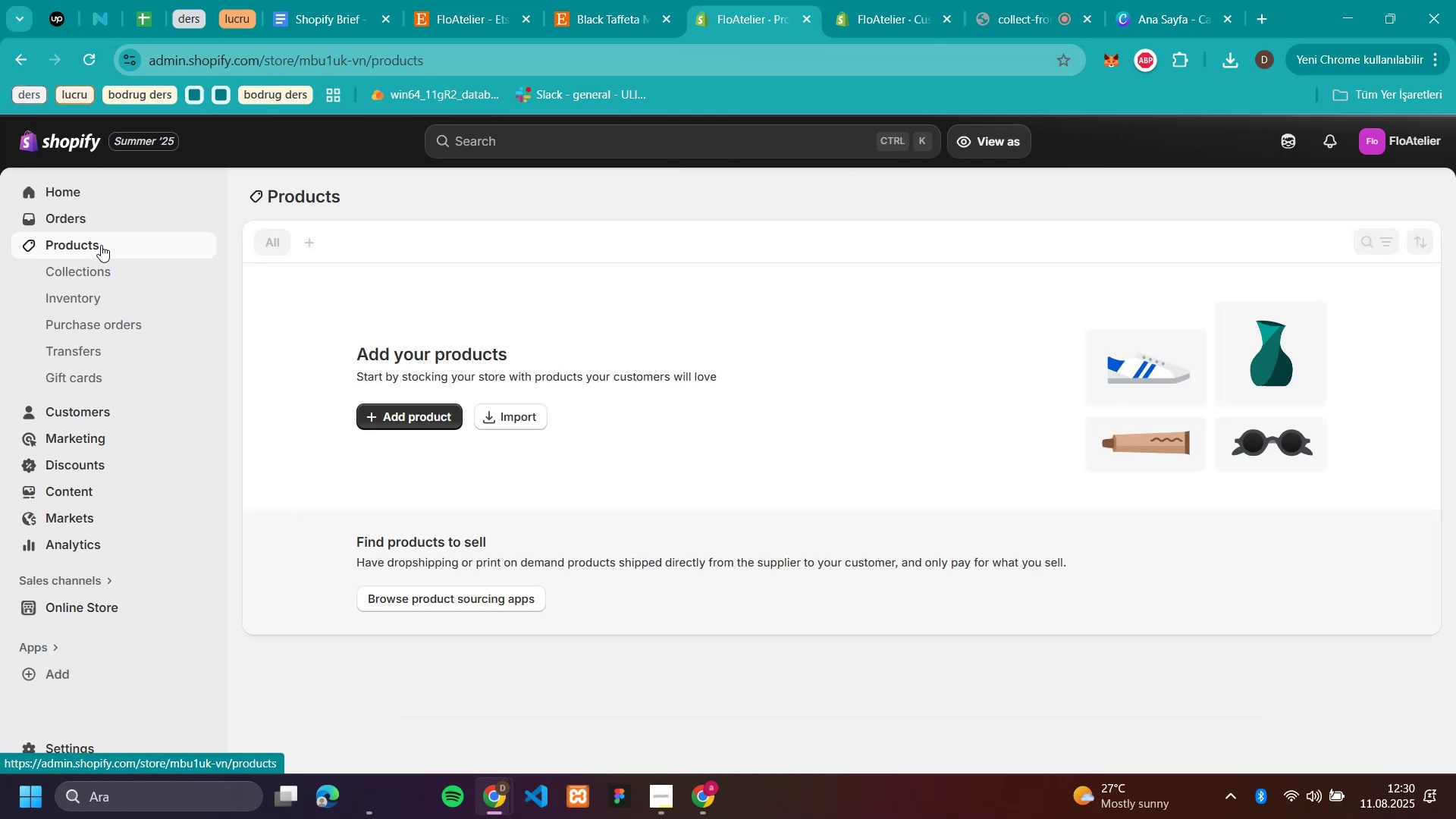 
left_click([76, 265])
 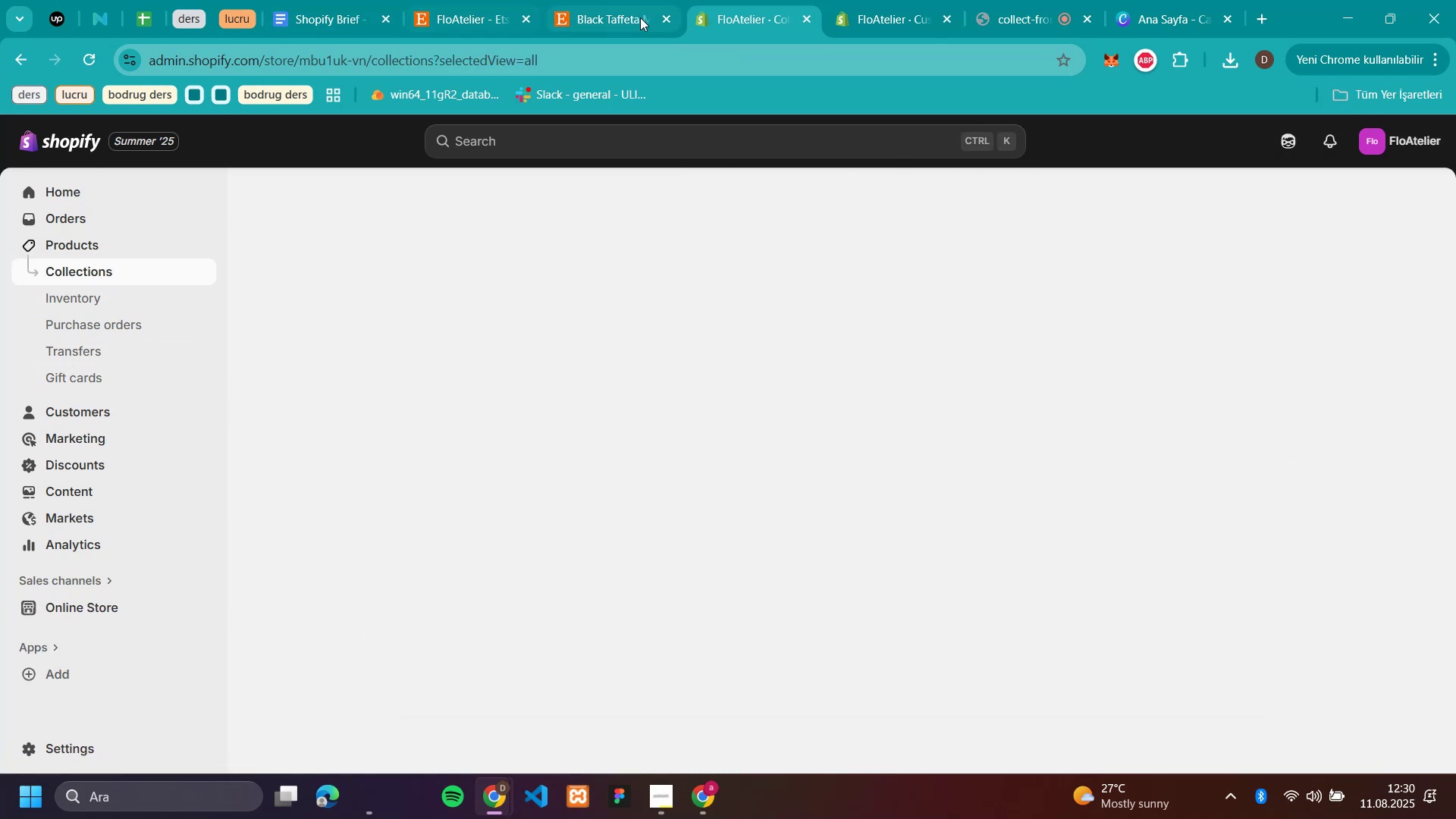 
left_click([609, 16])
 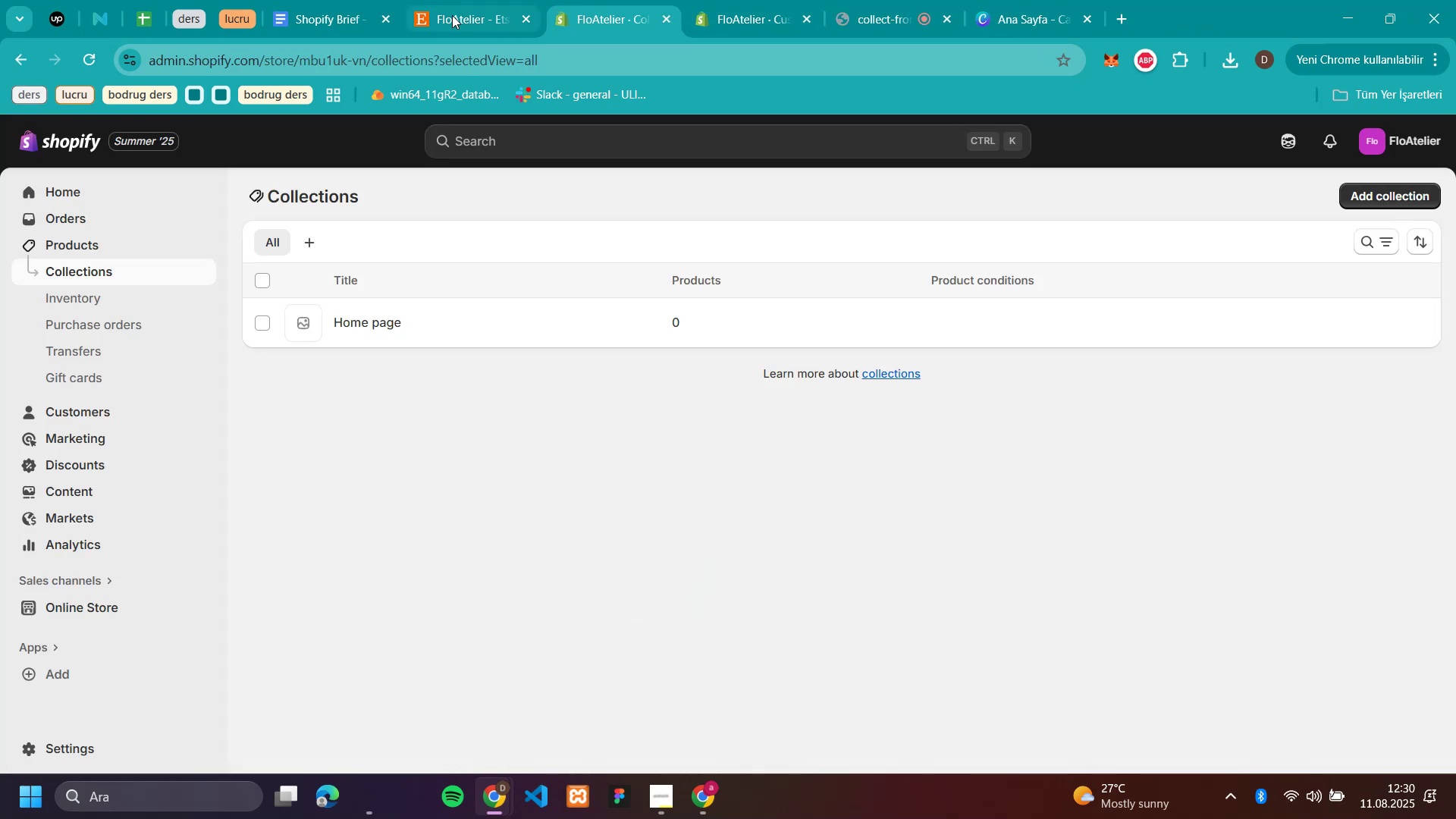 
left_click([884, 22])
 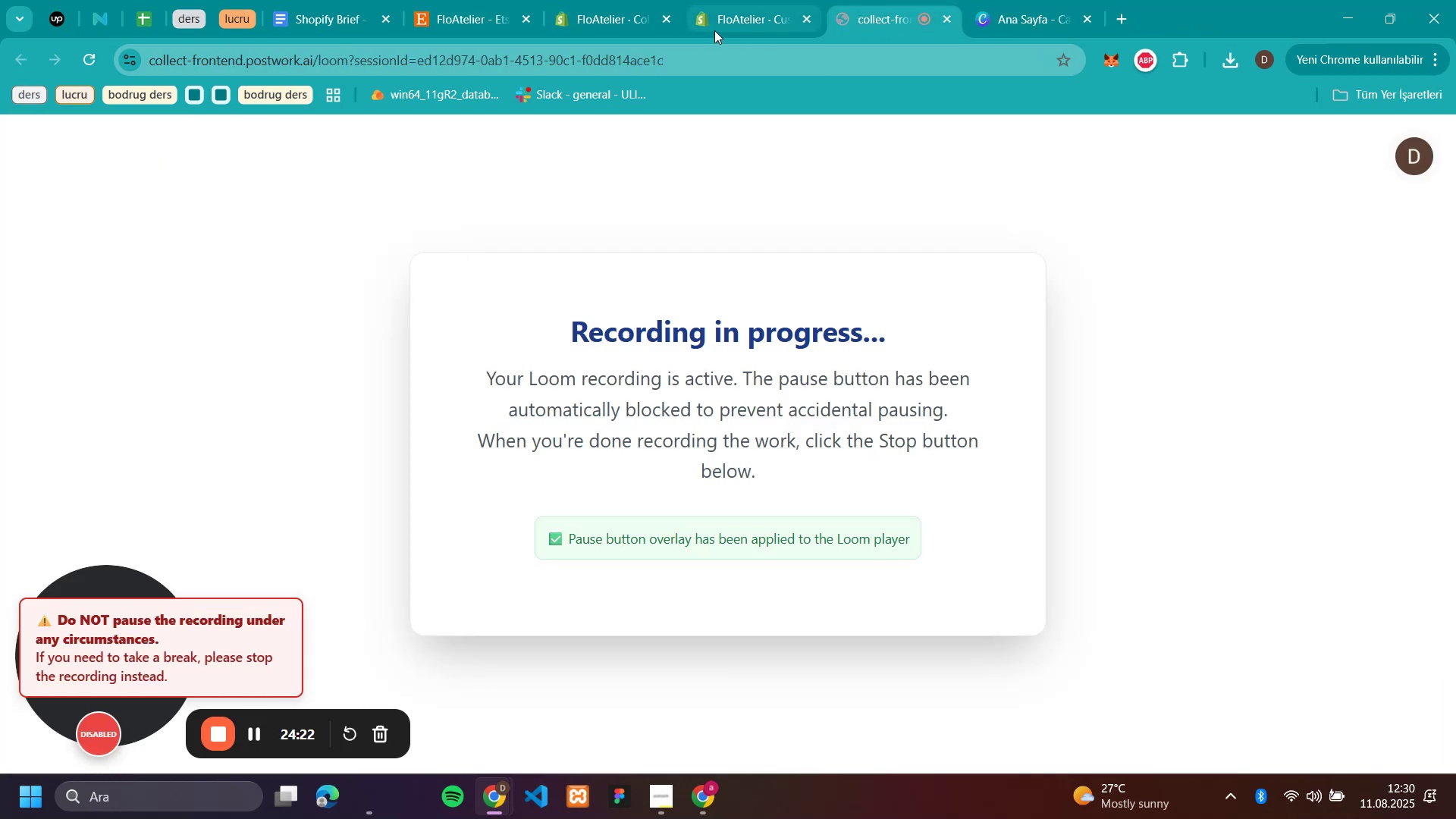 
left_click([736, 23])
 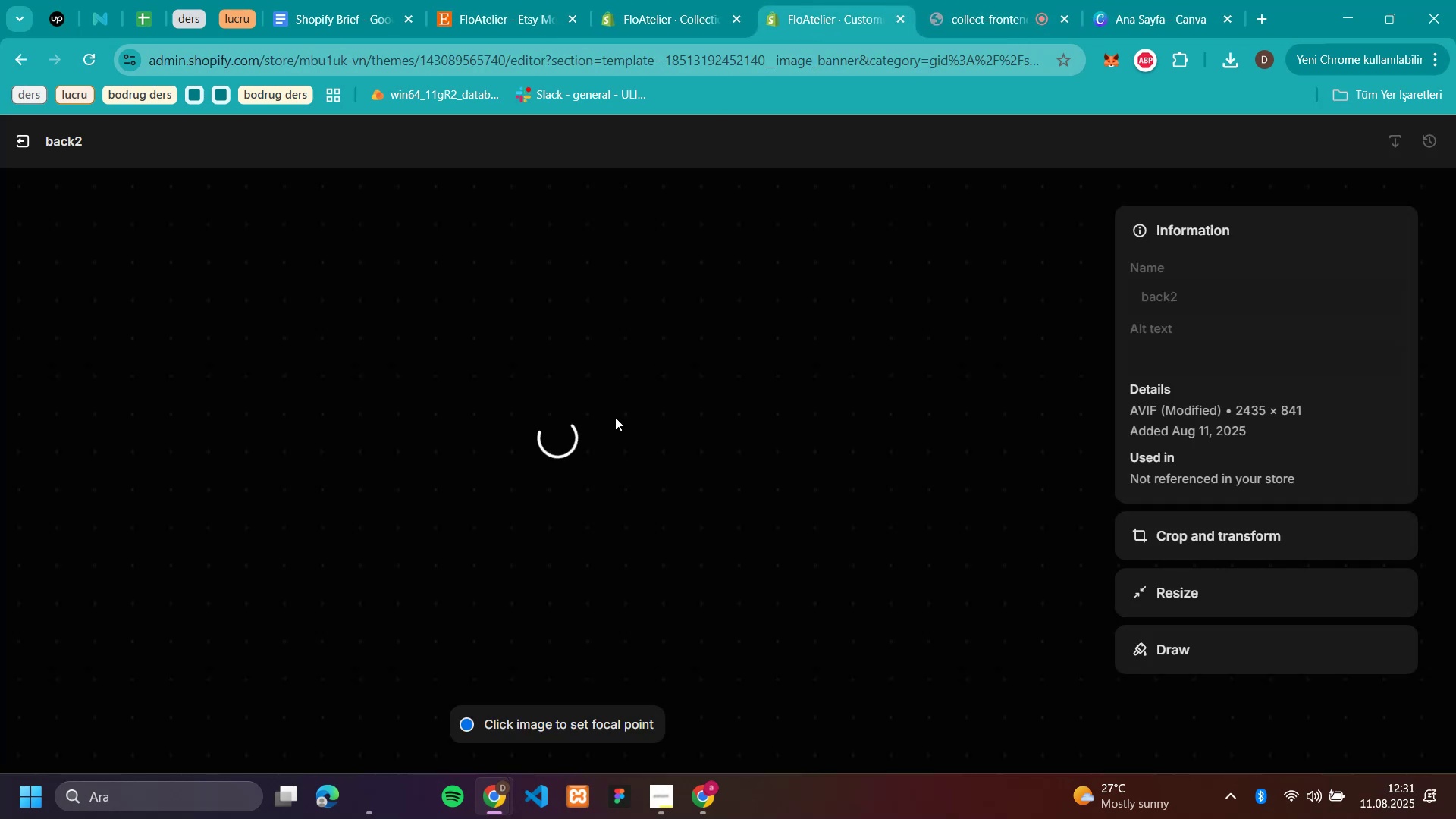 
wait(9.13)
 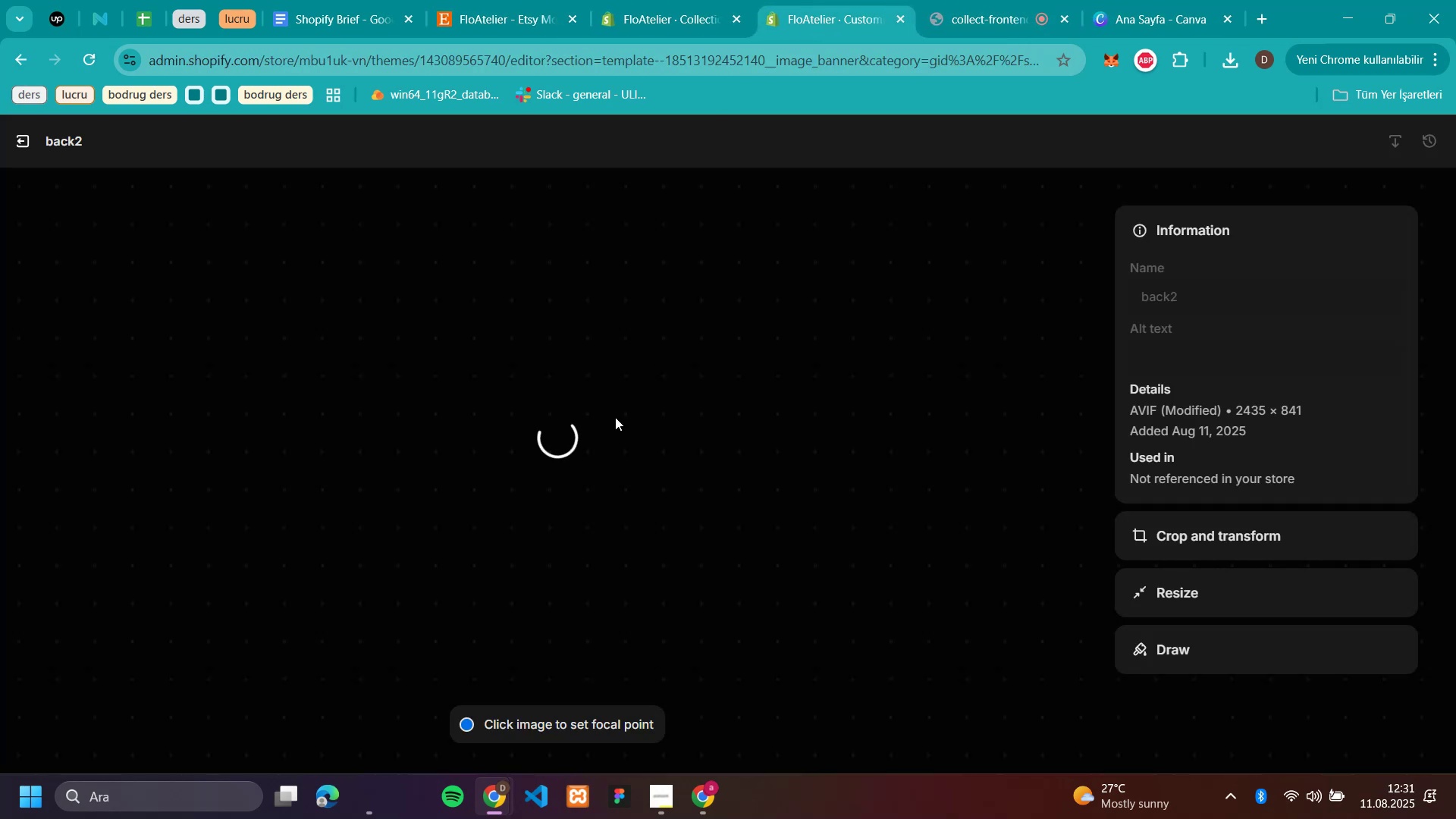 
double_click([615, 417])
 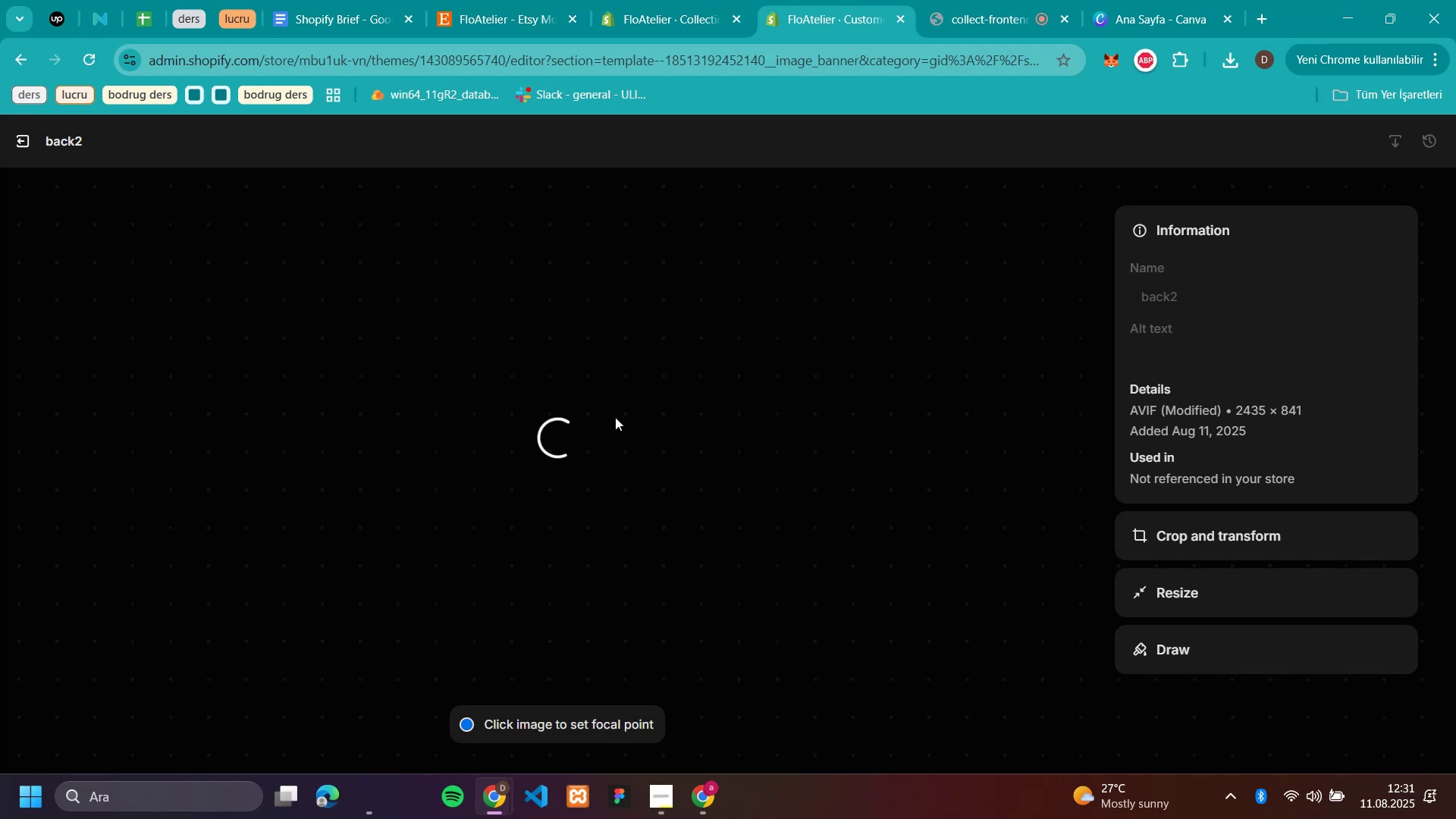 
triple_click([615, 417])
 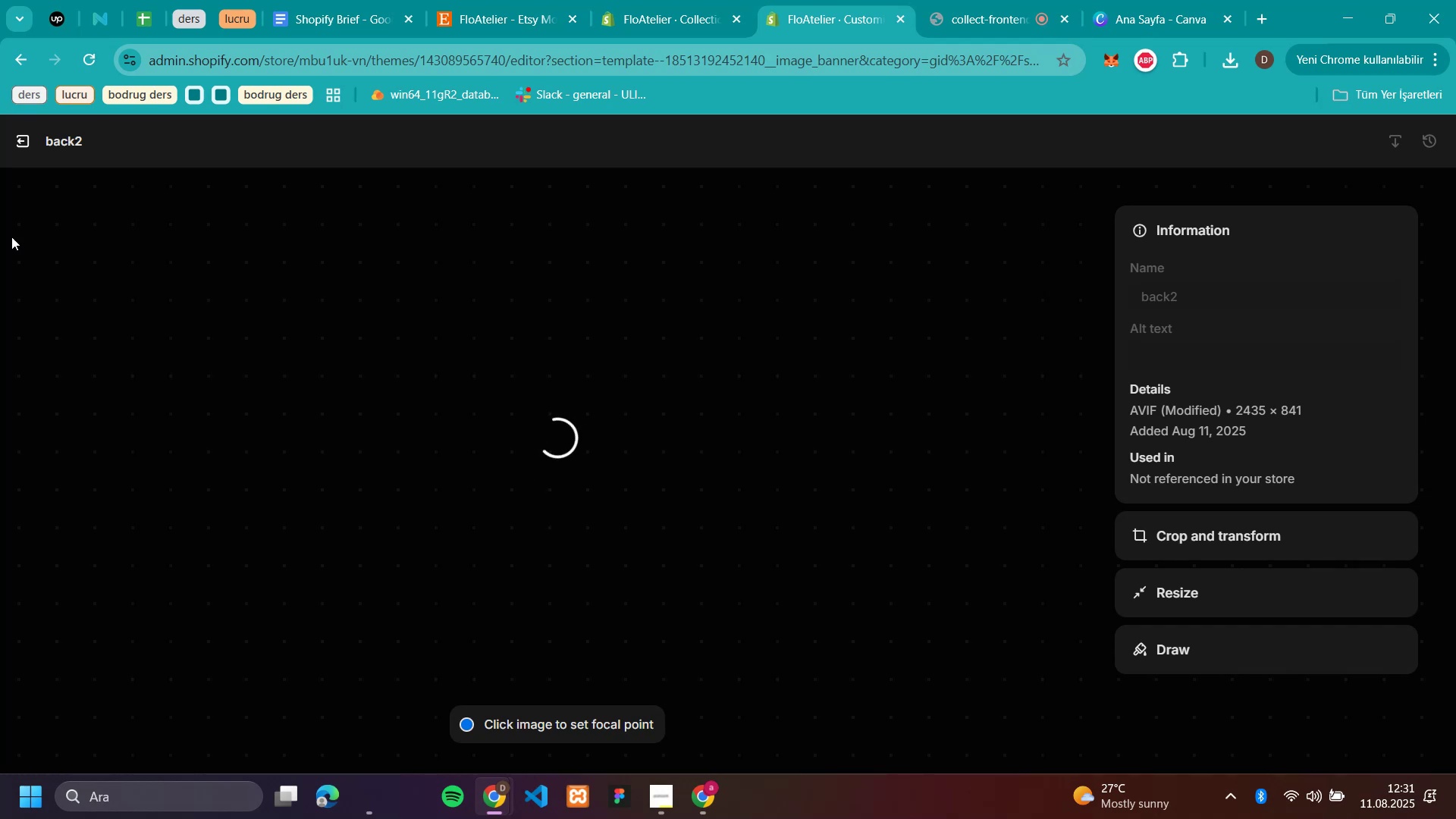 
left_click([17, 134])
 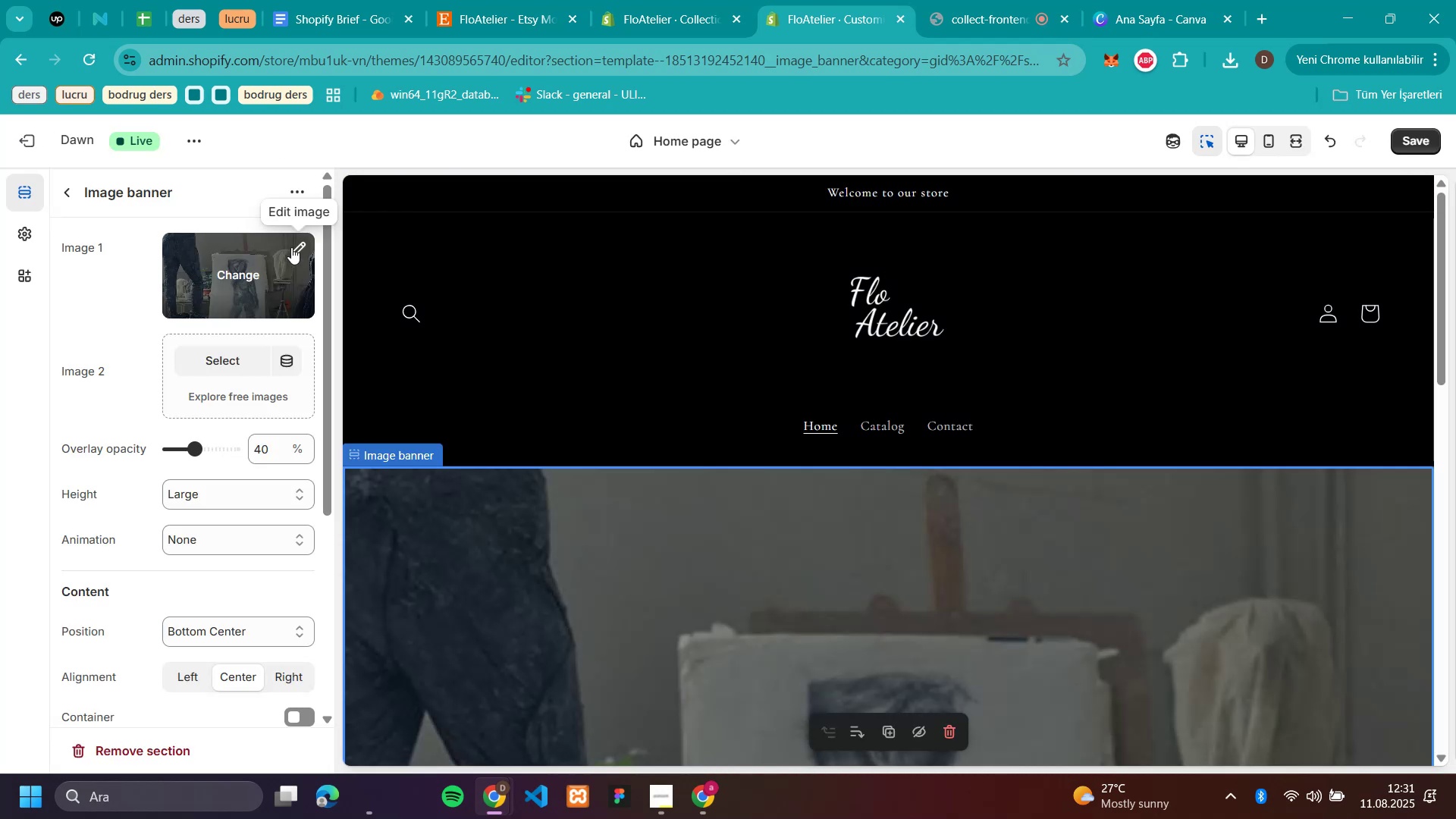 
left_click([1184, 15])
 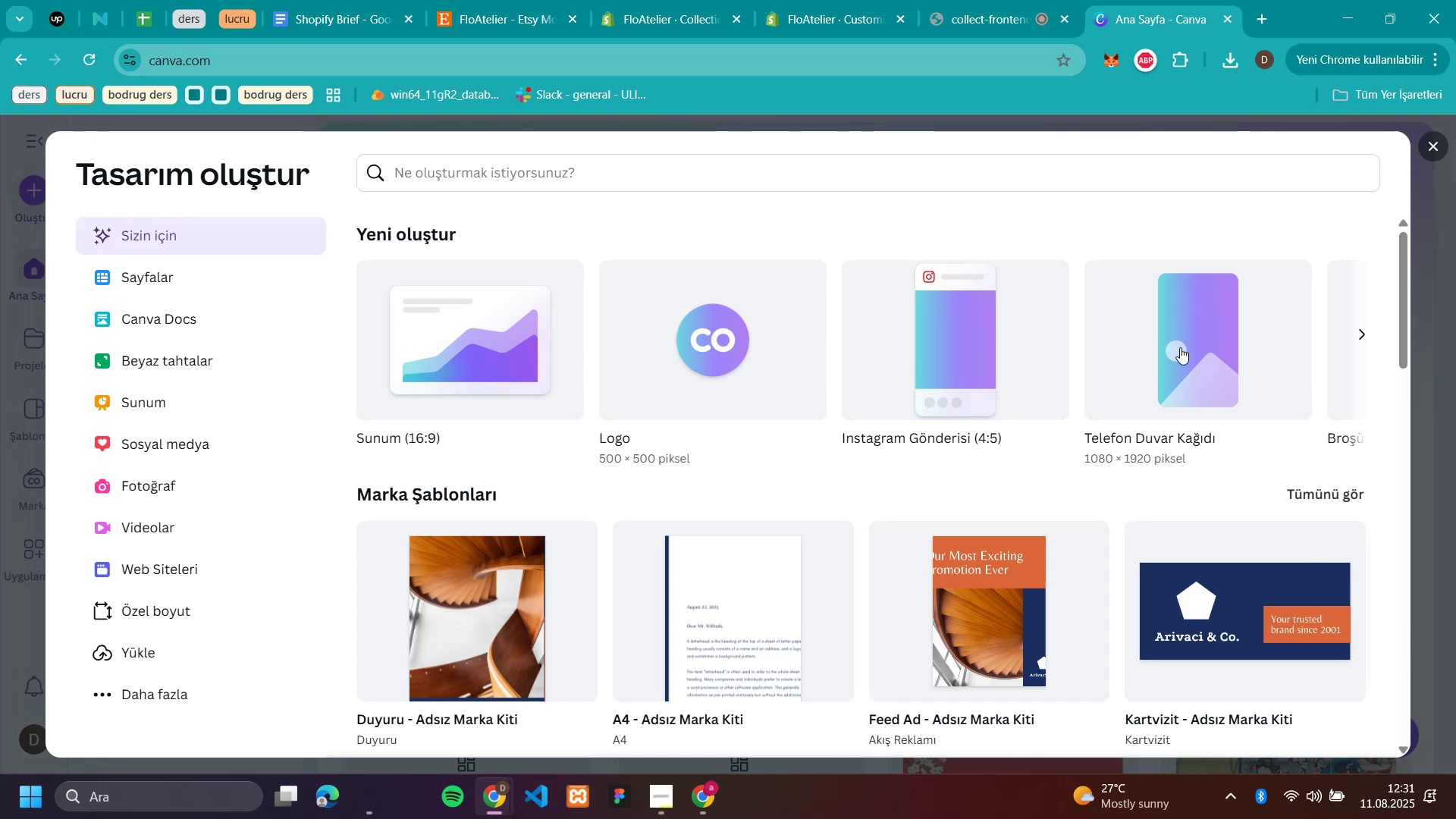 
left_click([494, 385])
 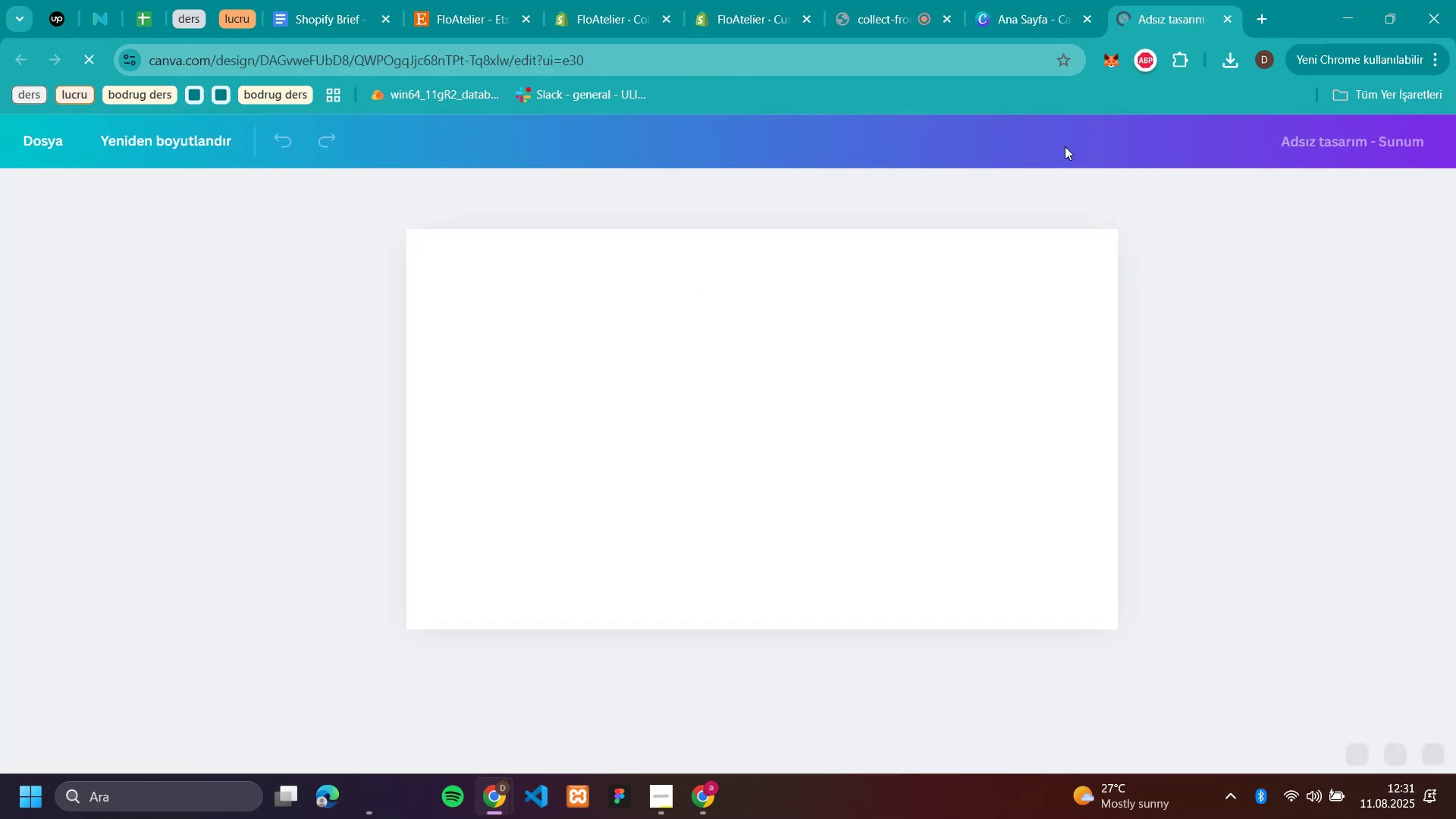 
left_click([1235, 61])
 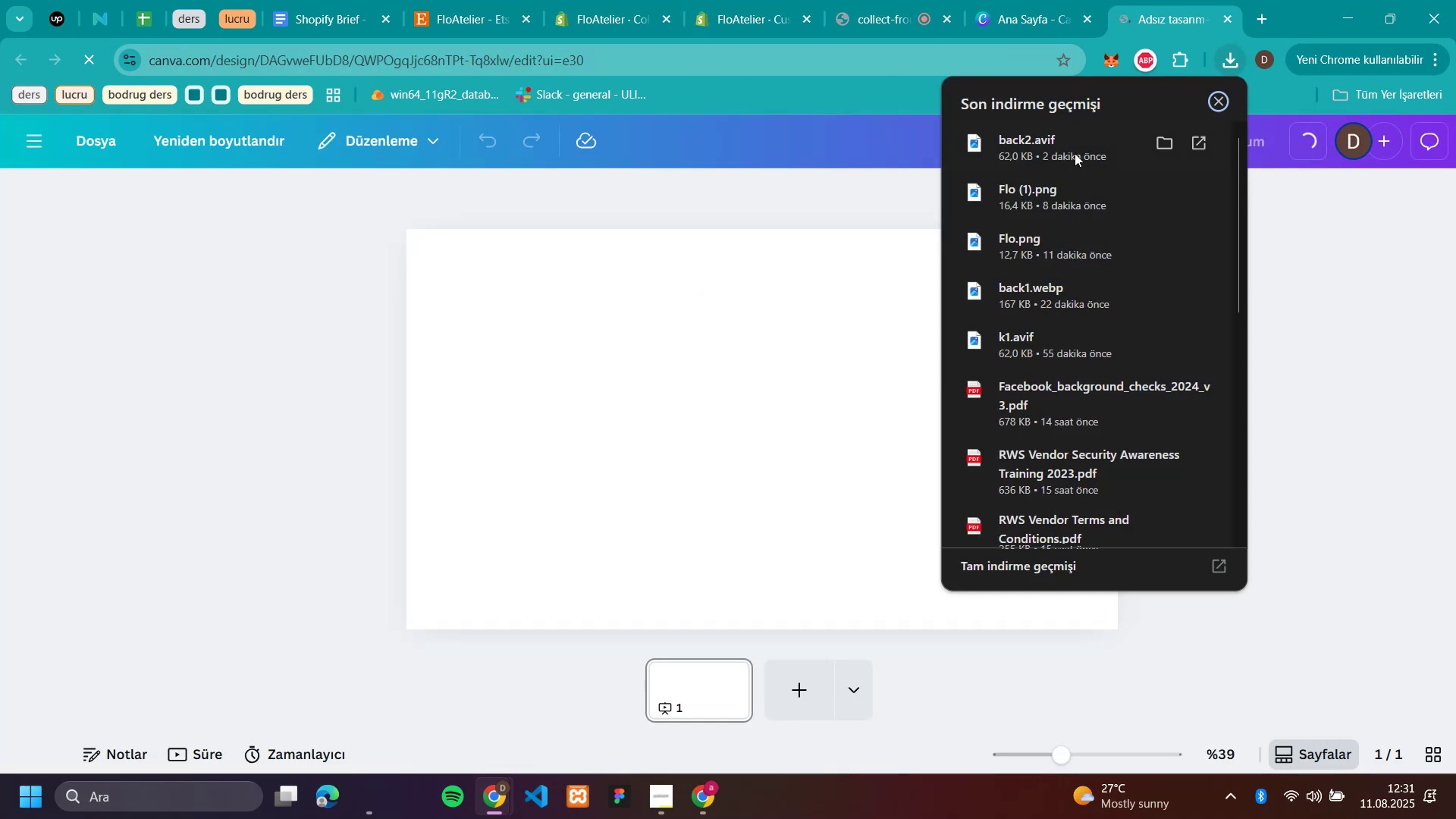 
left_click_drag(start_coordinate=[1070, 156], to_coordinate=[788, 379])
 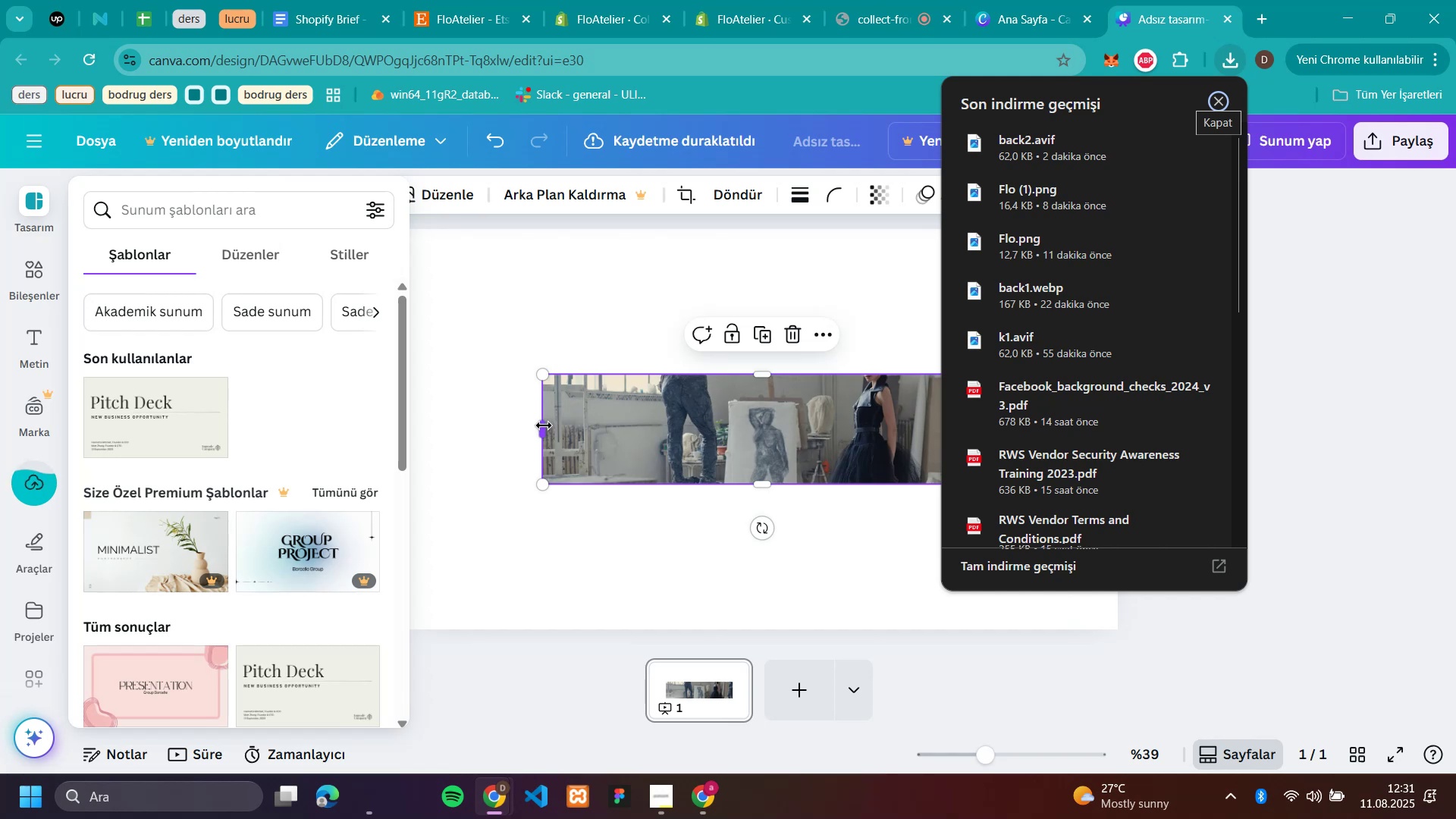 
left_click_drag(start_coordinate=[544, 428], to_coordinate=[662, 426])
 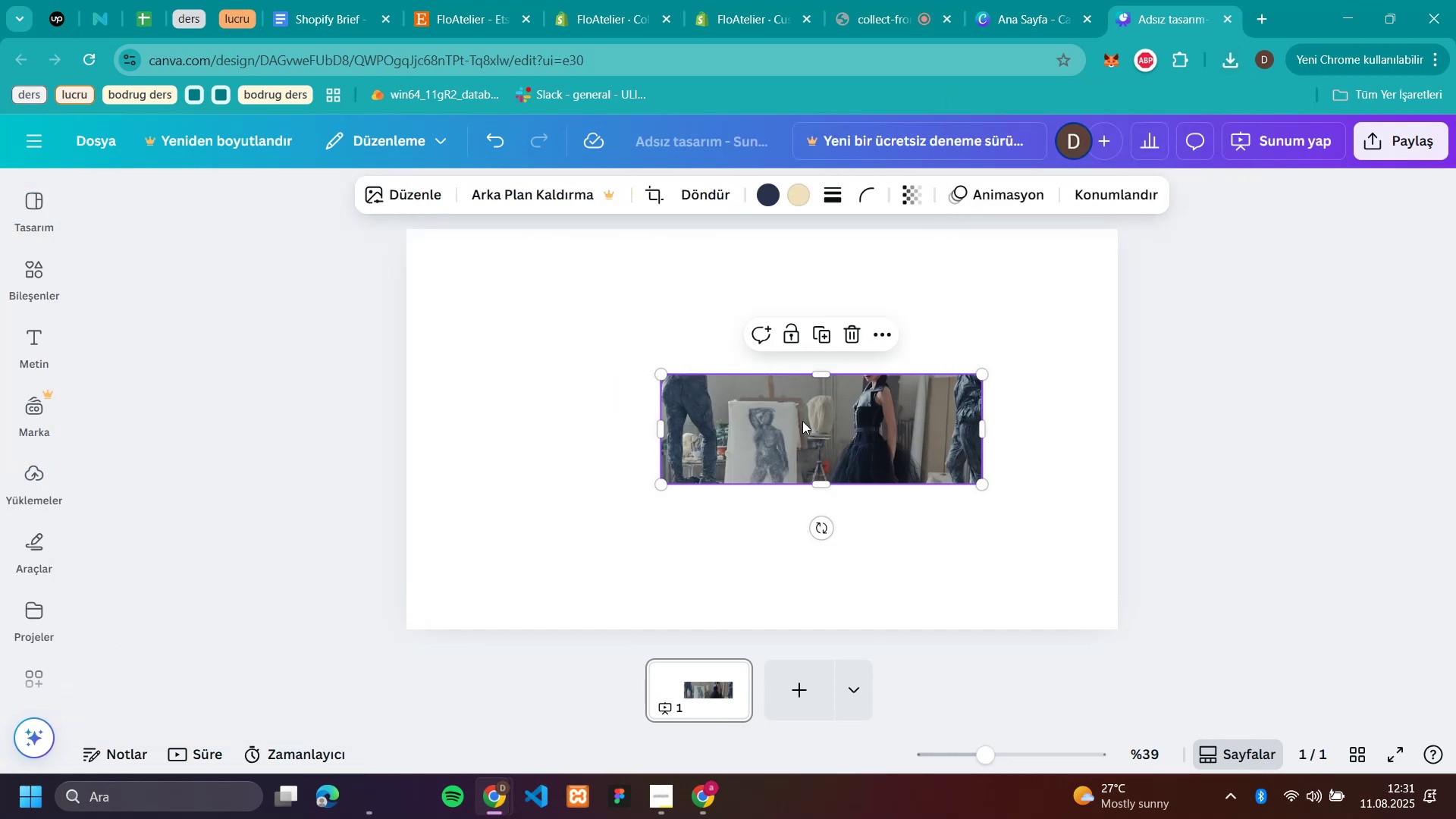 
left_click_drag(start_coordinate=[835, 416], to_coordinate=[759, 351])
 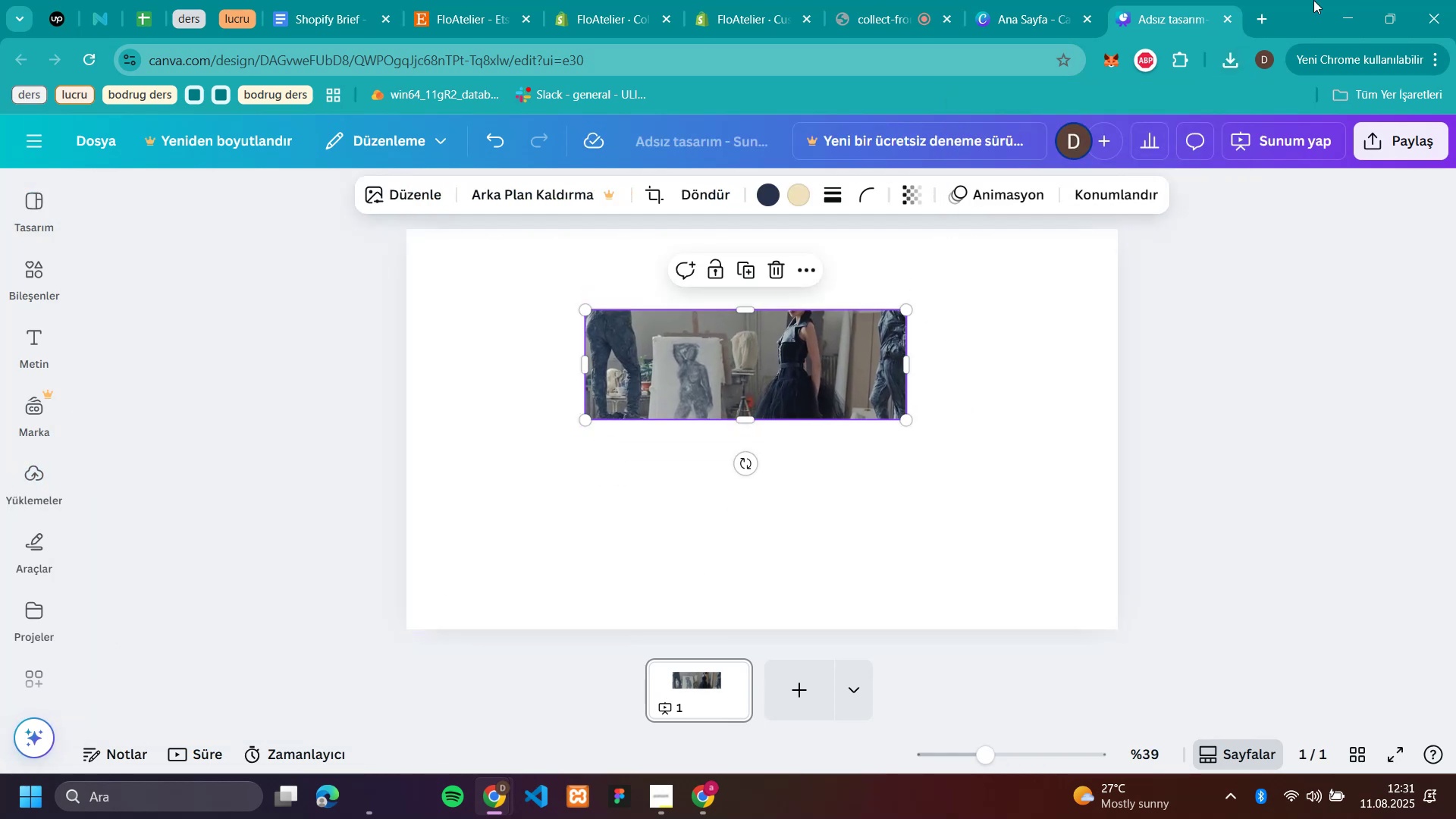 
left_click([1227, 72])
 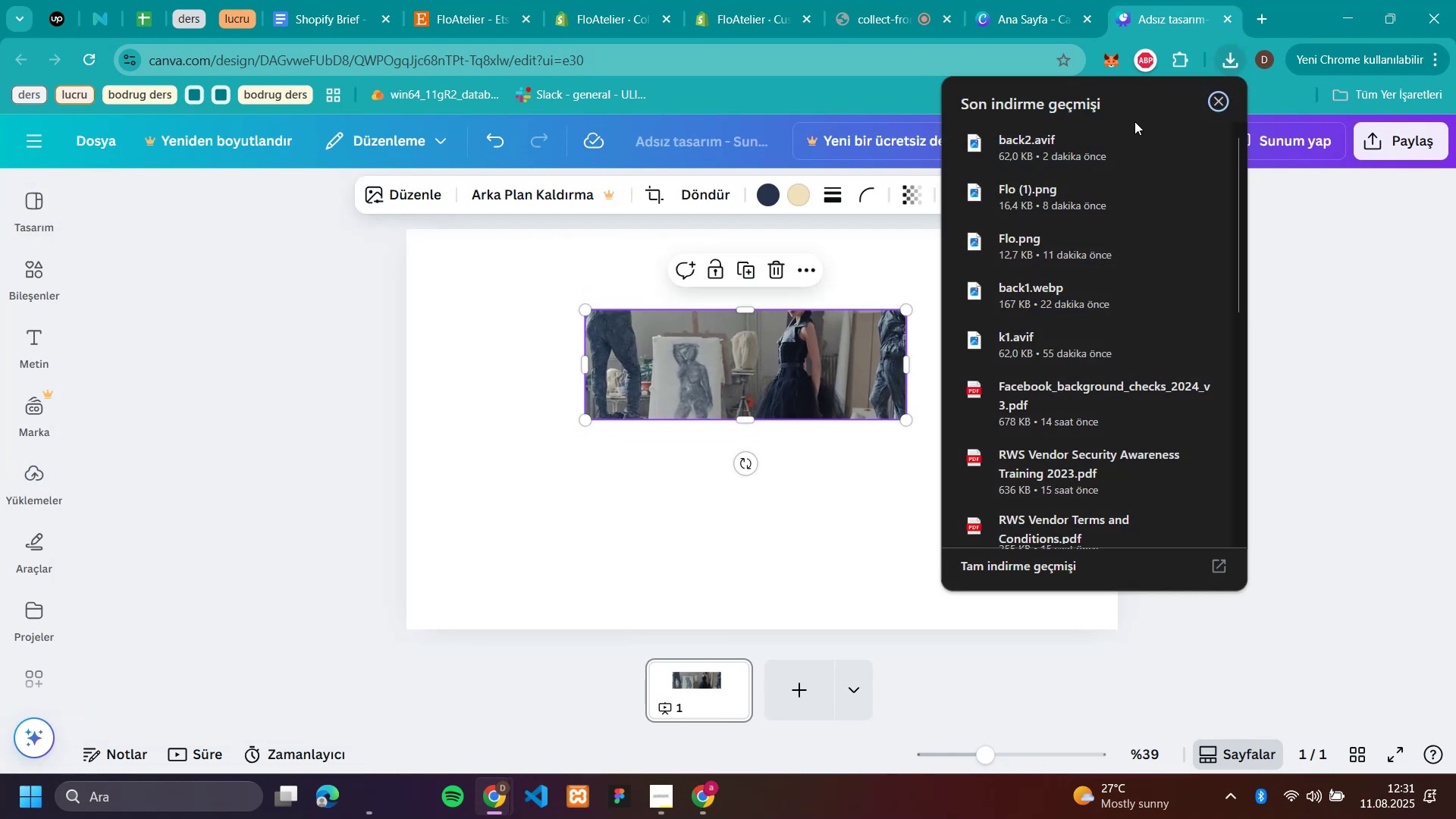 
left_click([1046, 140])
 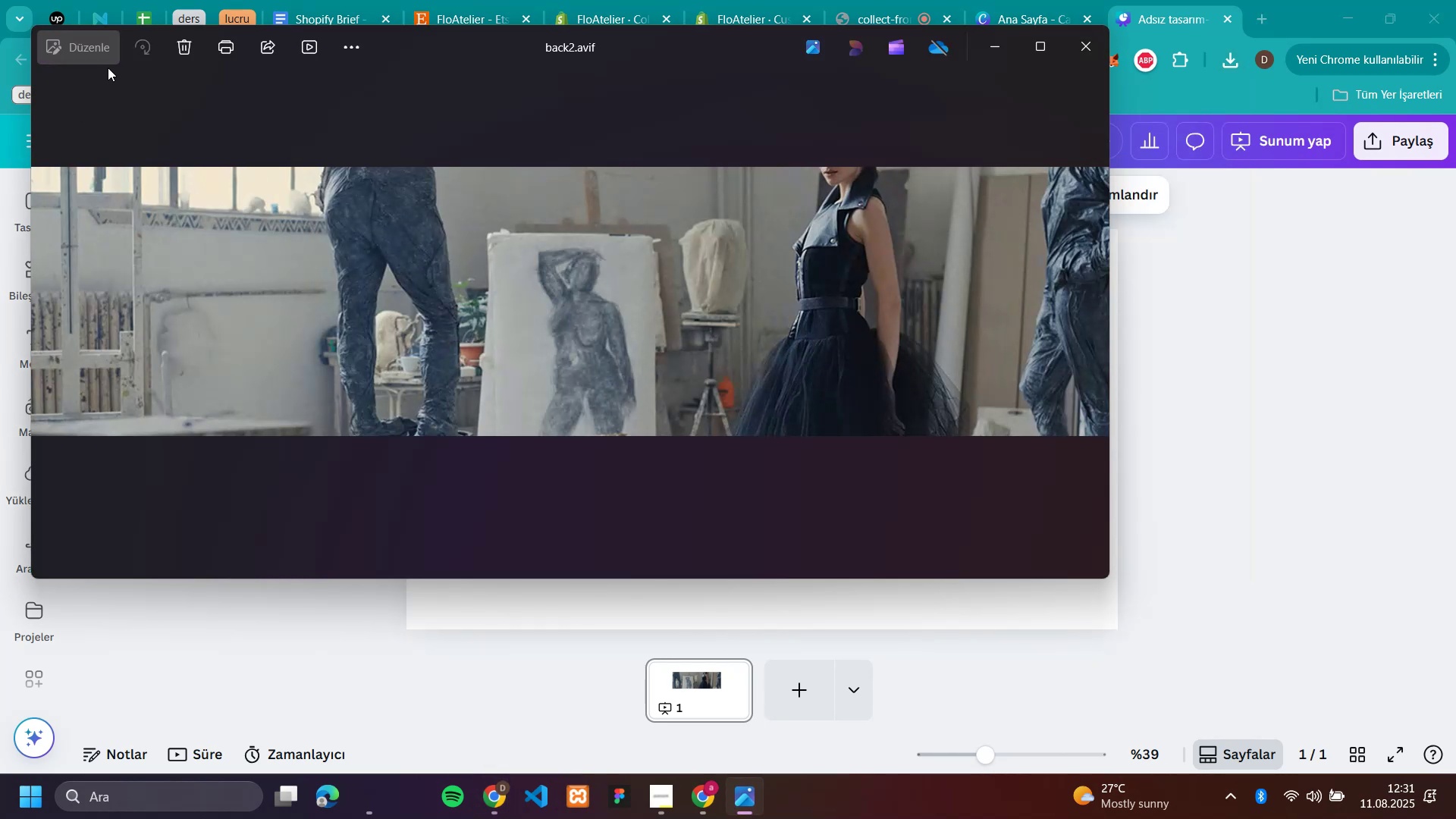 
left_click([91, 60])
 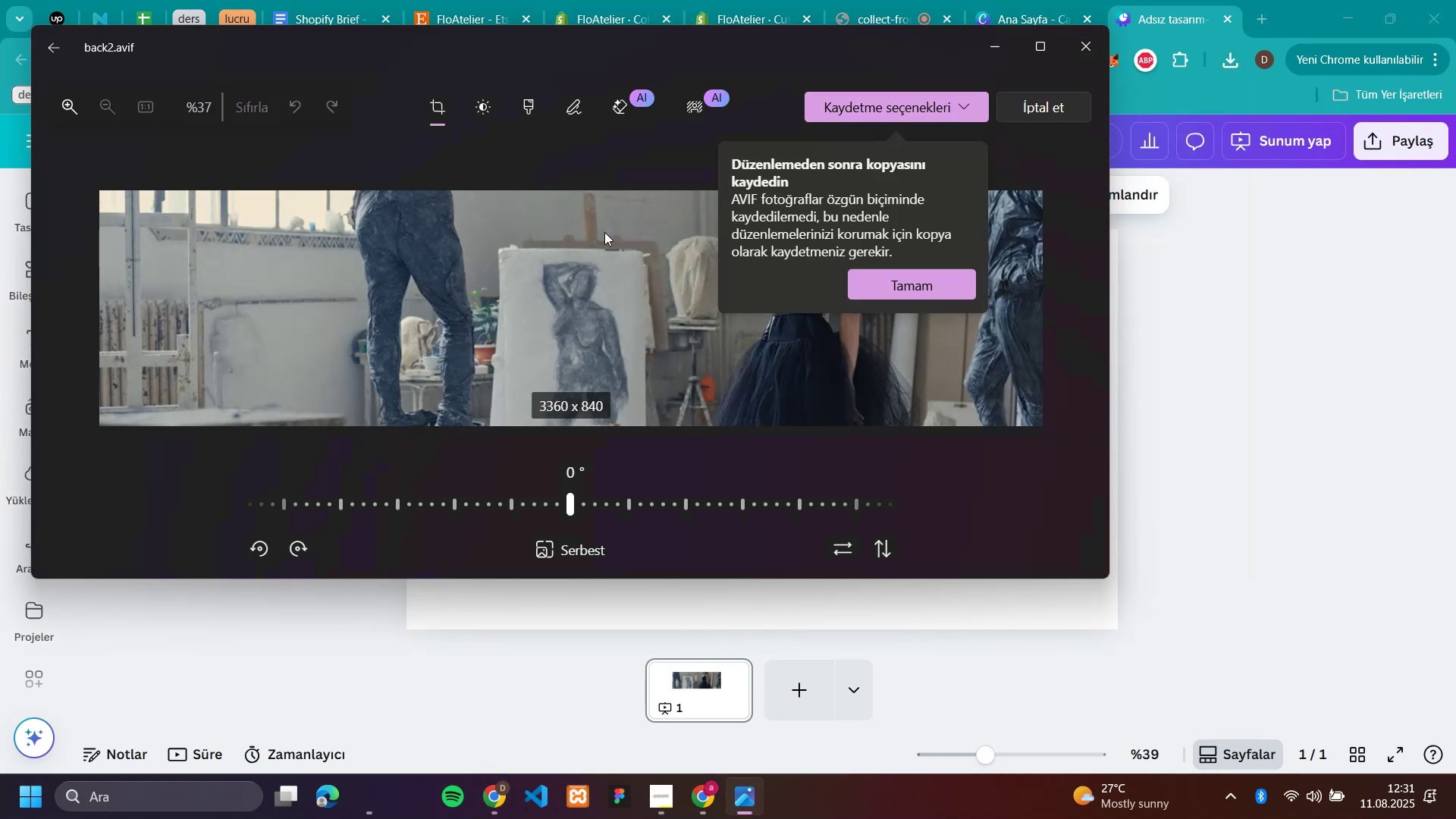 
wait(6.02)
 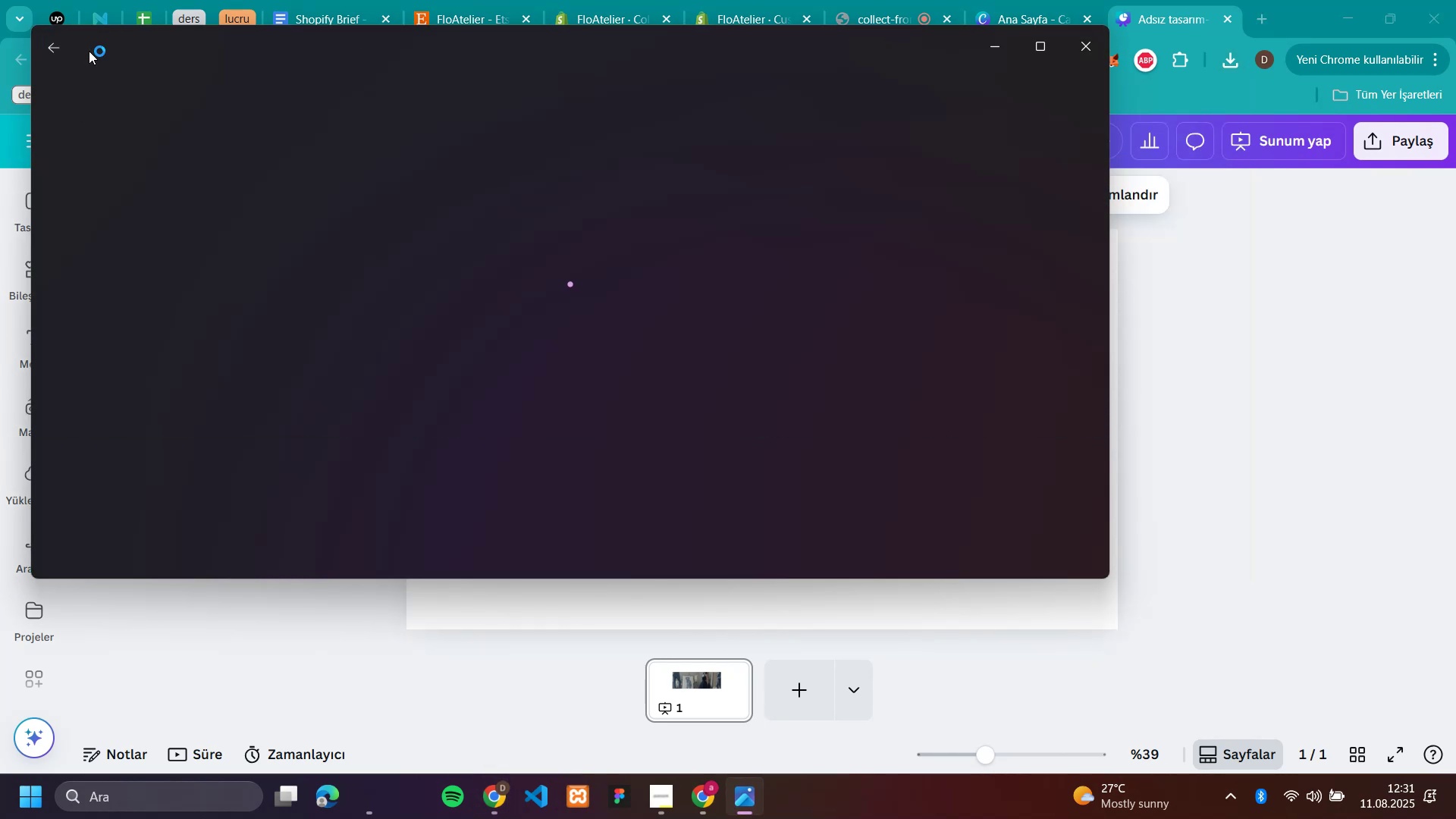 
left_click_drag(start_coordinate=[93, 305], to_coordinate=[345, 309])
 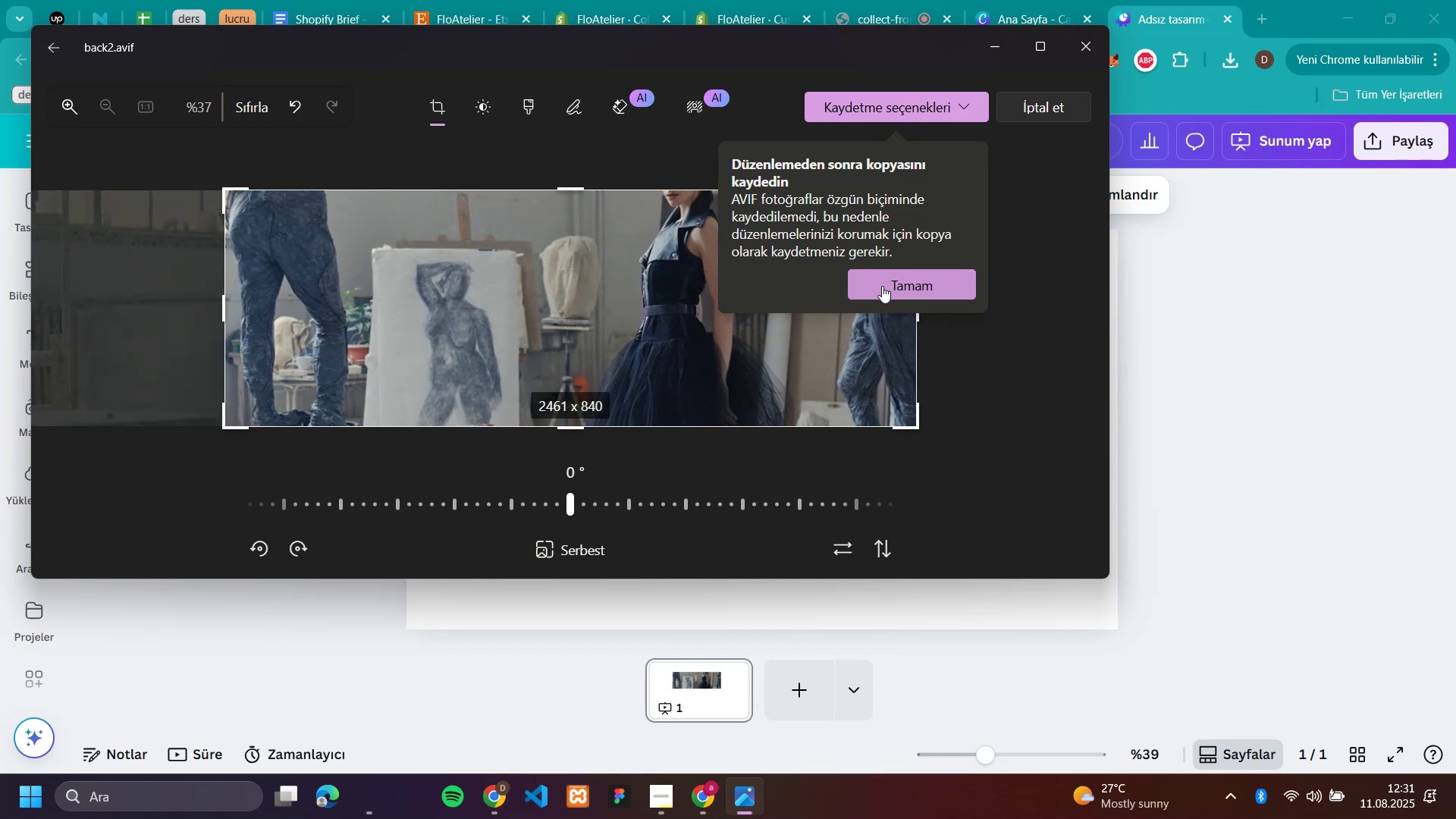 
left_click([882, 286])
 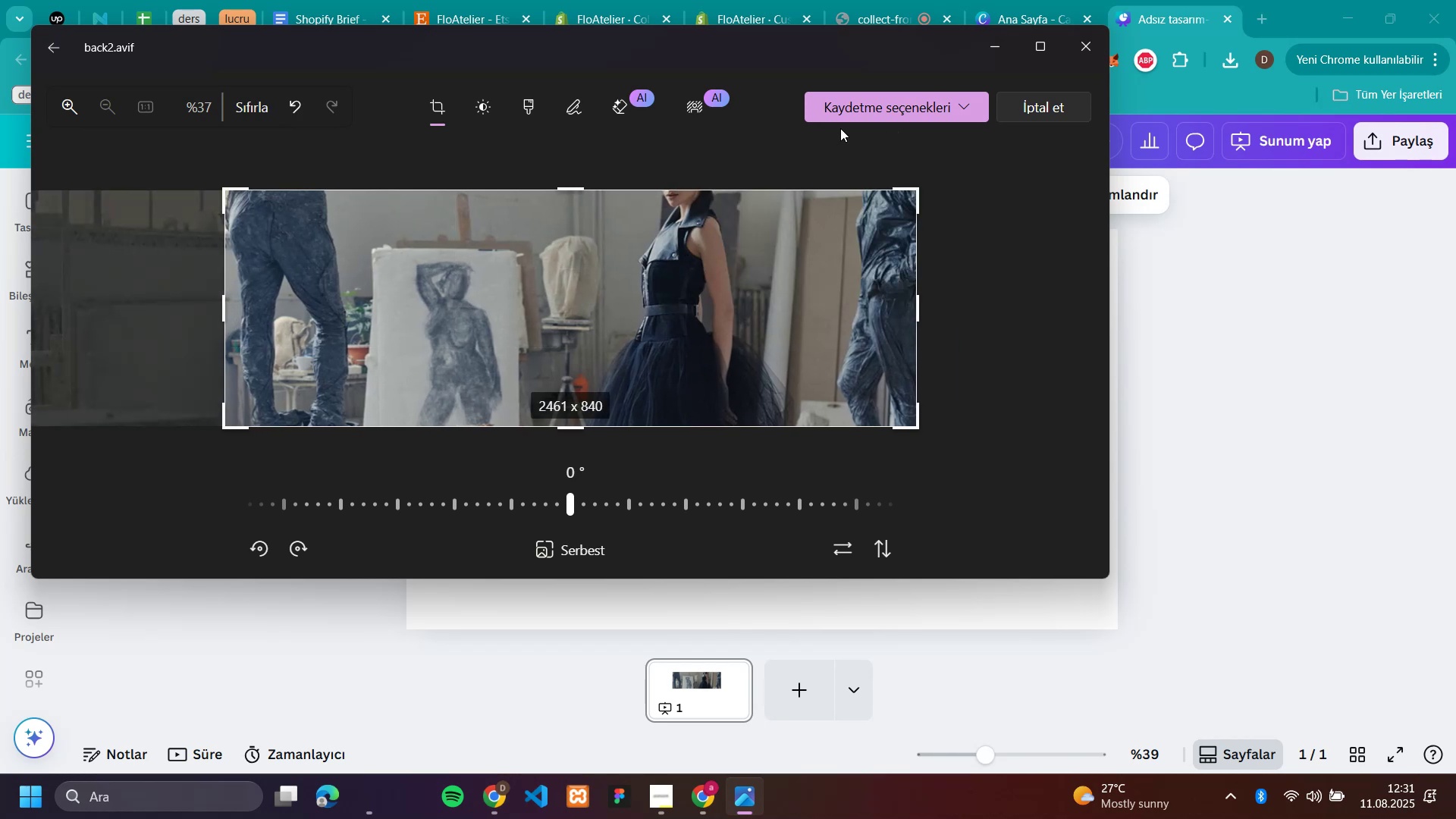 
left_click([847, 113])
 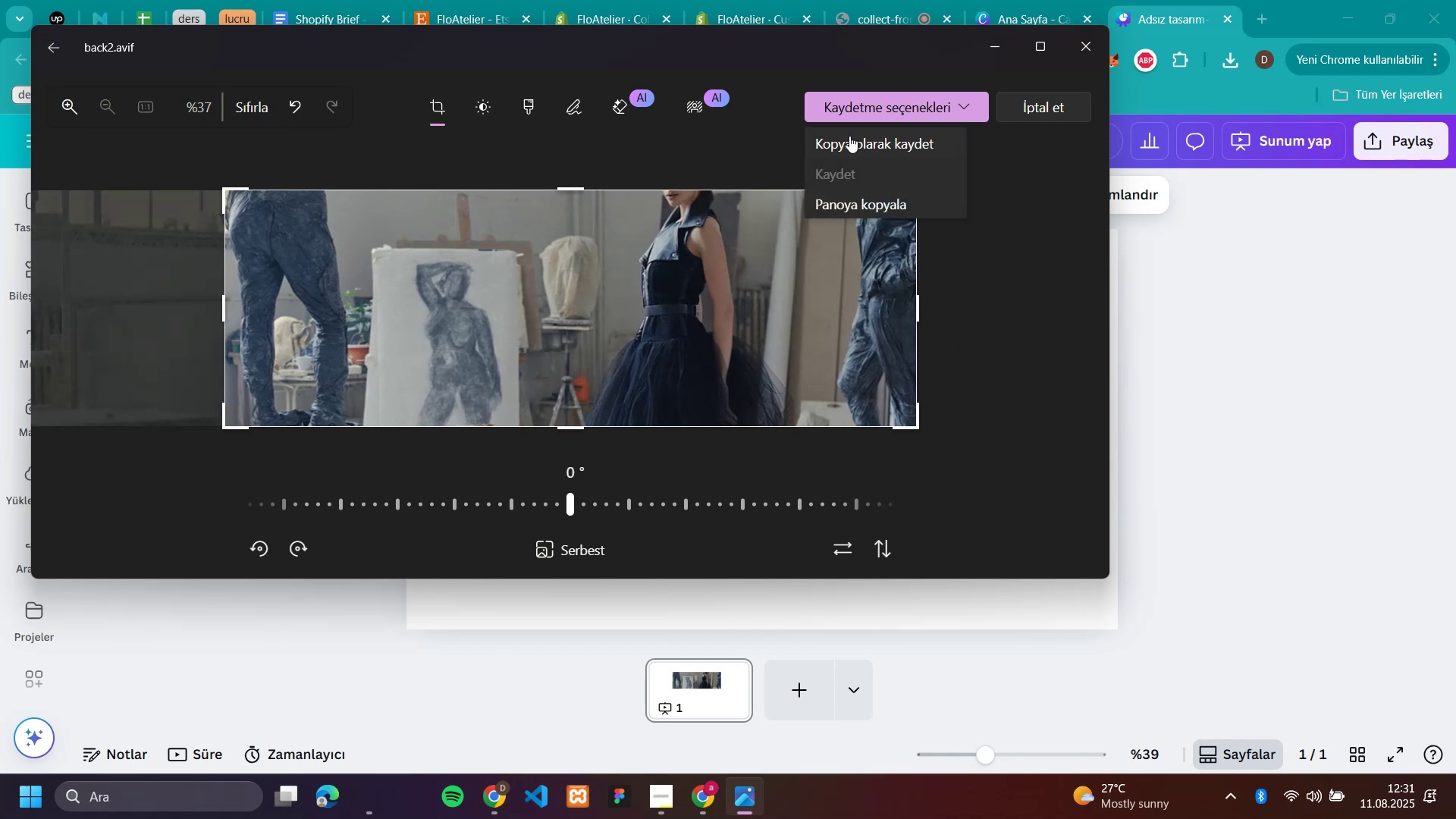 
left_click([850, 137])
 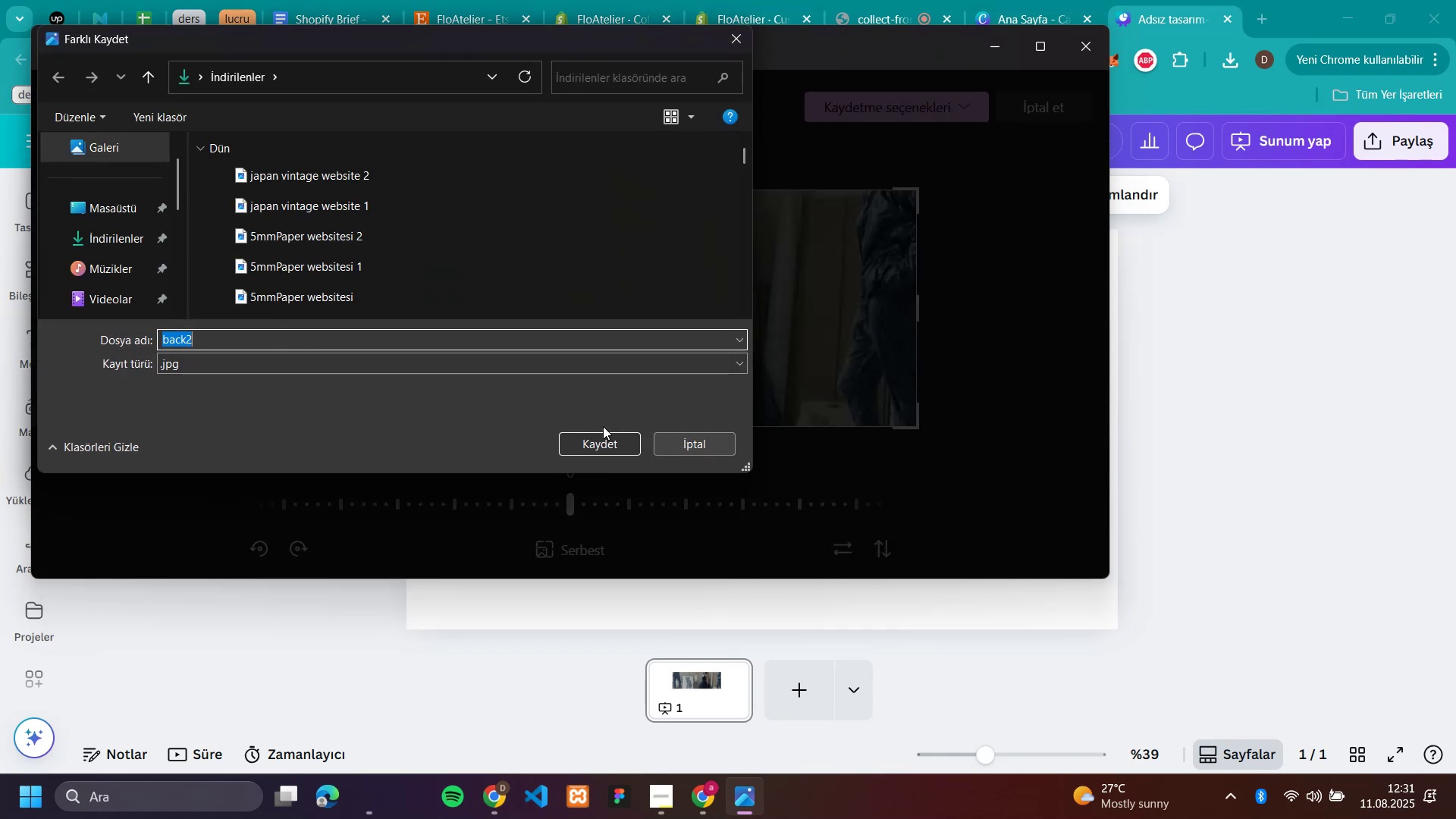 
left_click([74, 201])
 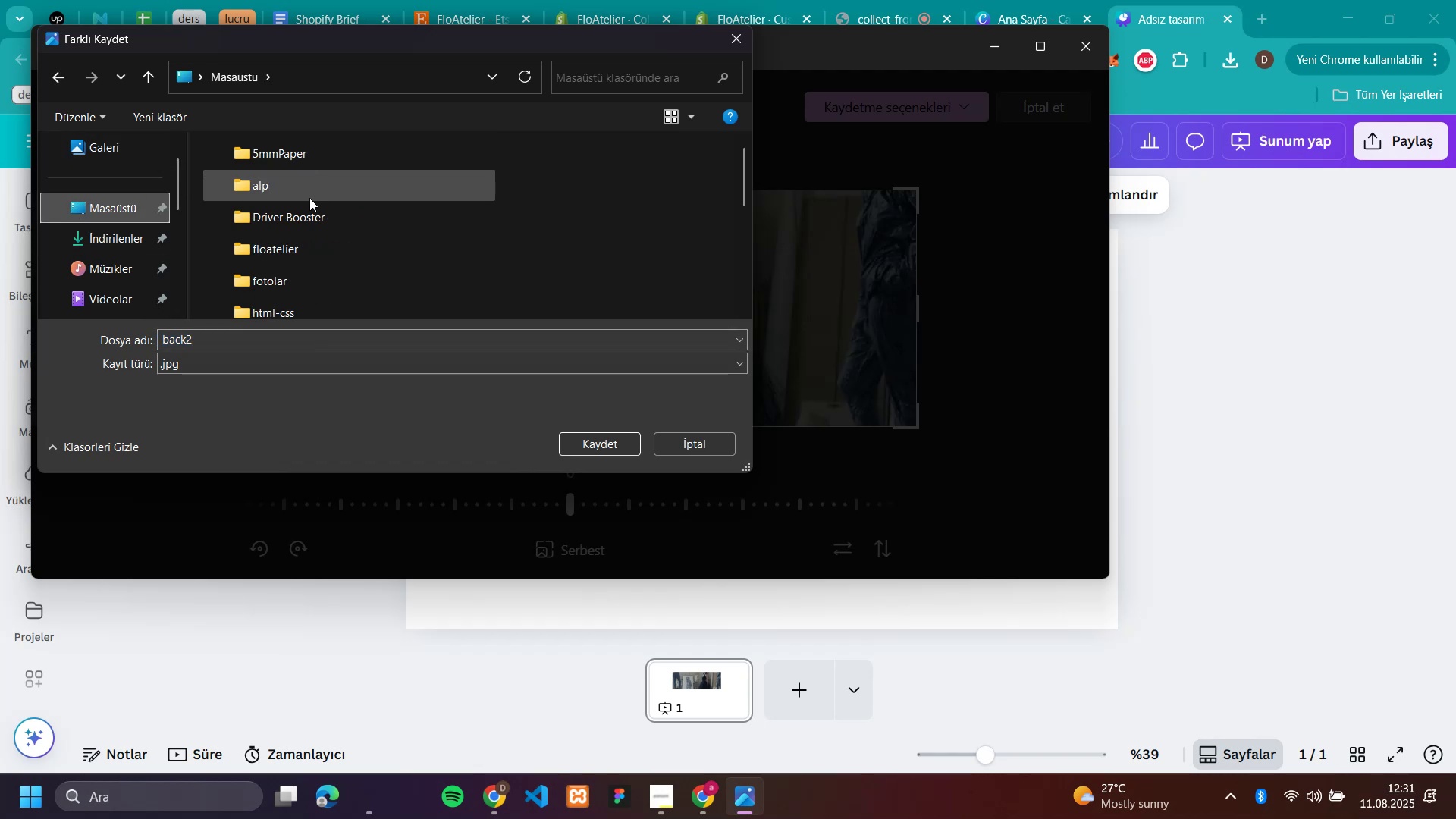 
left_click([321, 244])
 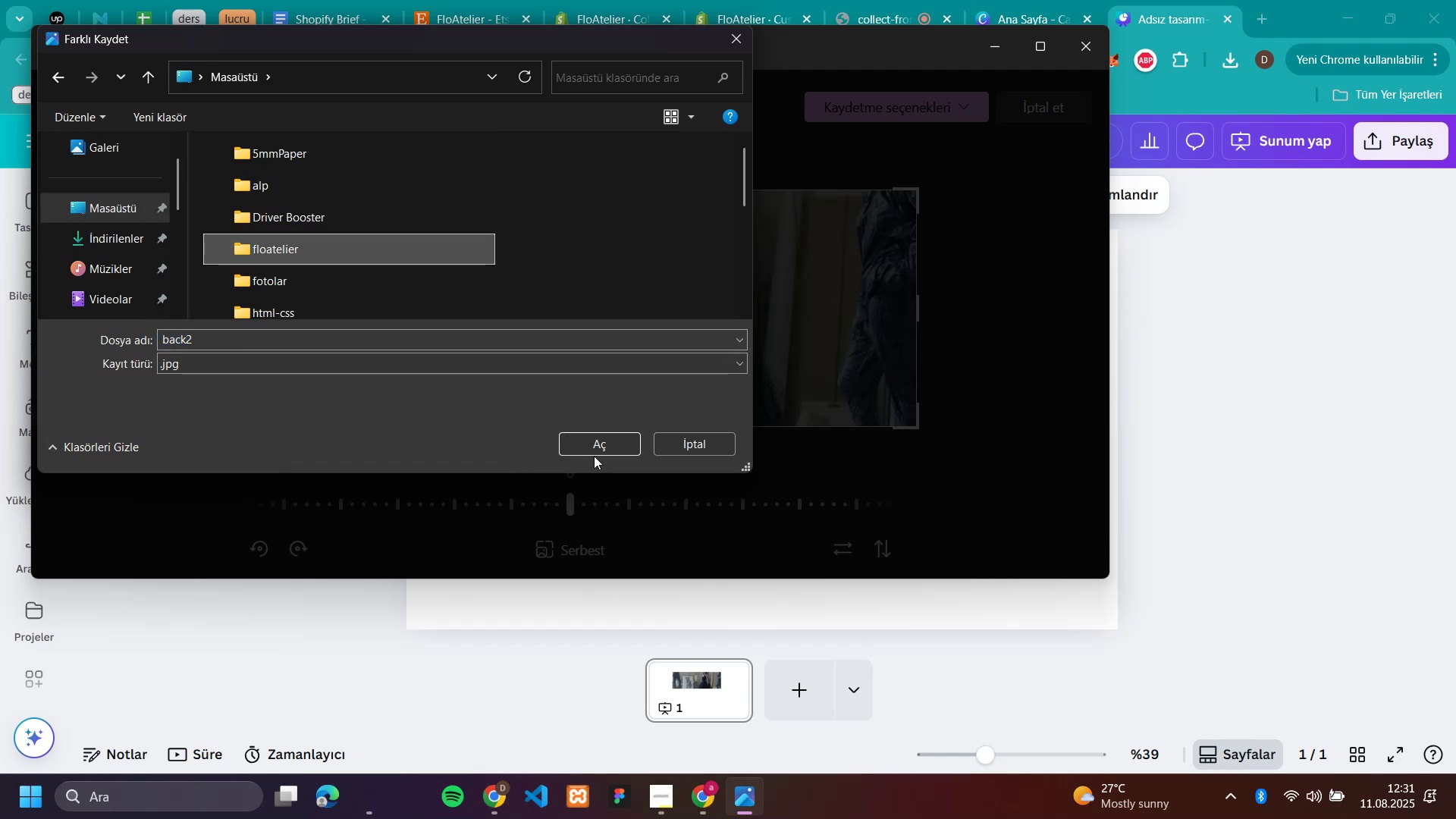 
left_click([601, 451])
 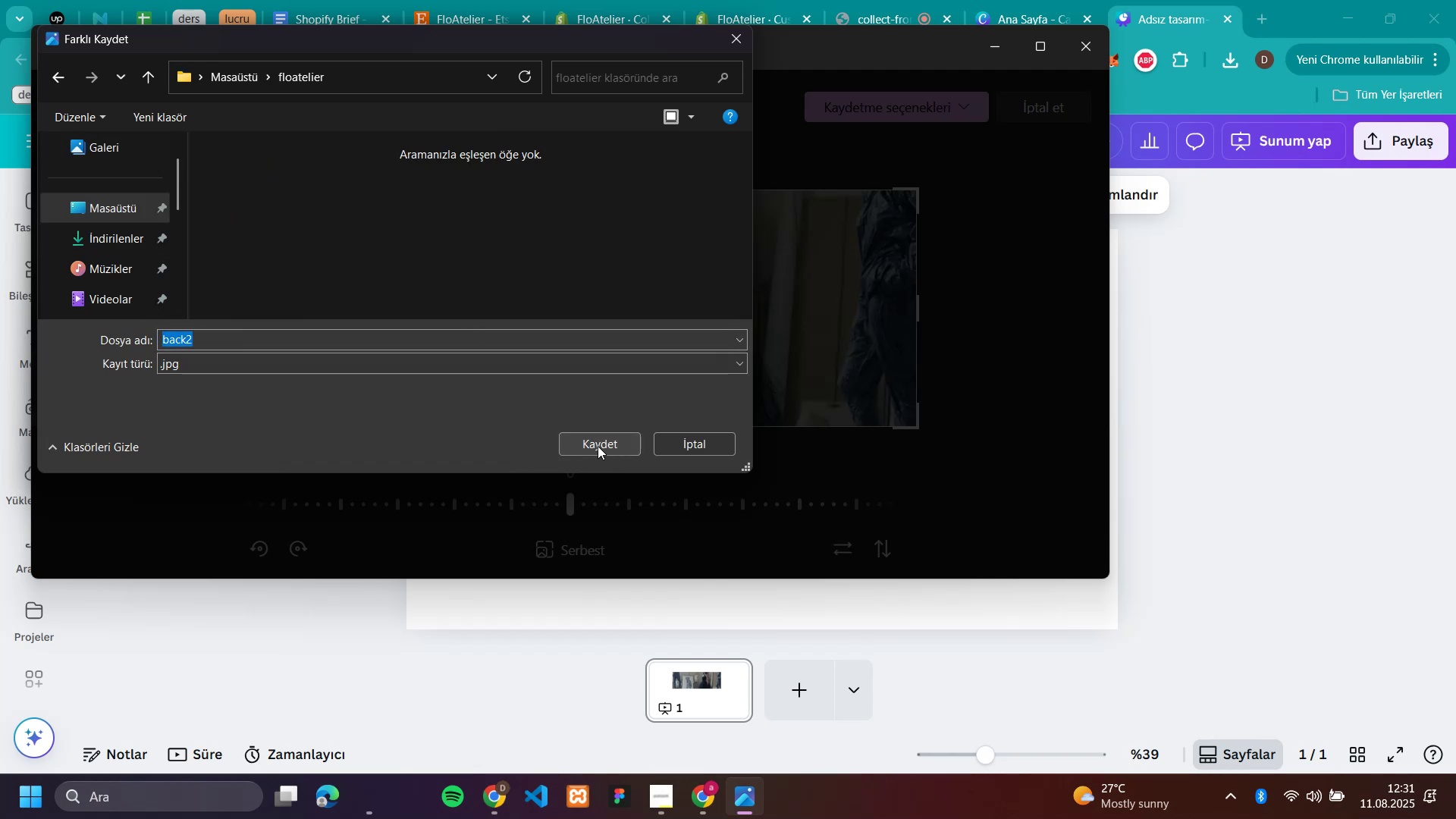 
left_click([598, 446])
 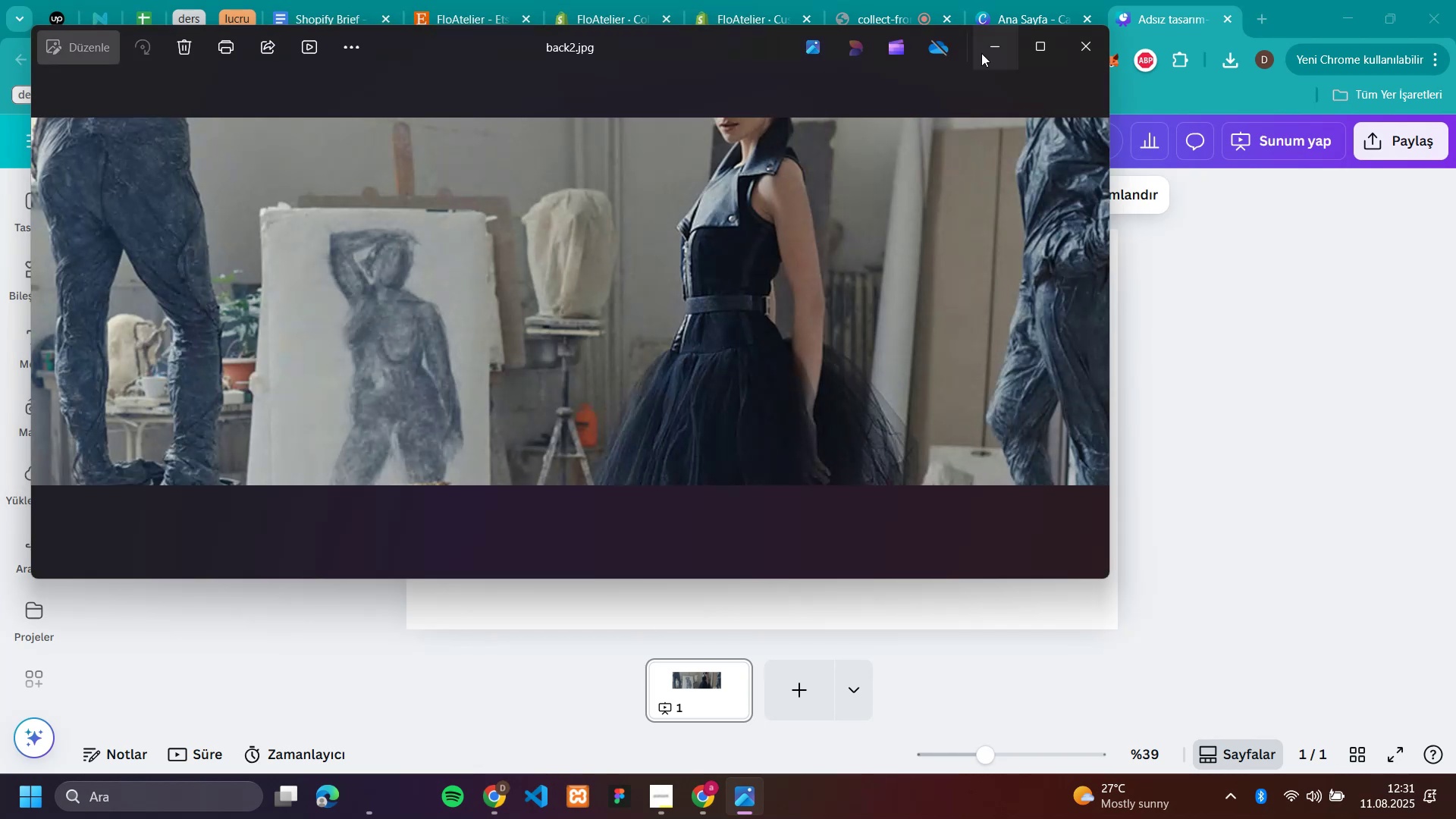 
left_click([996, 56])
 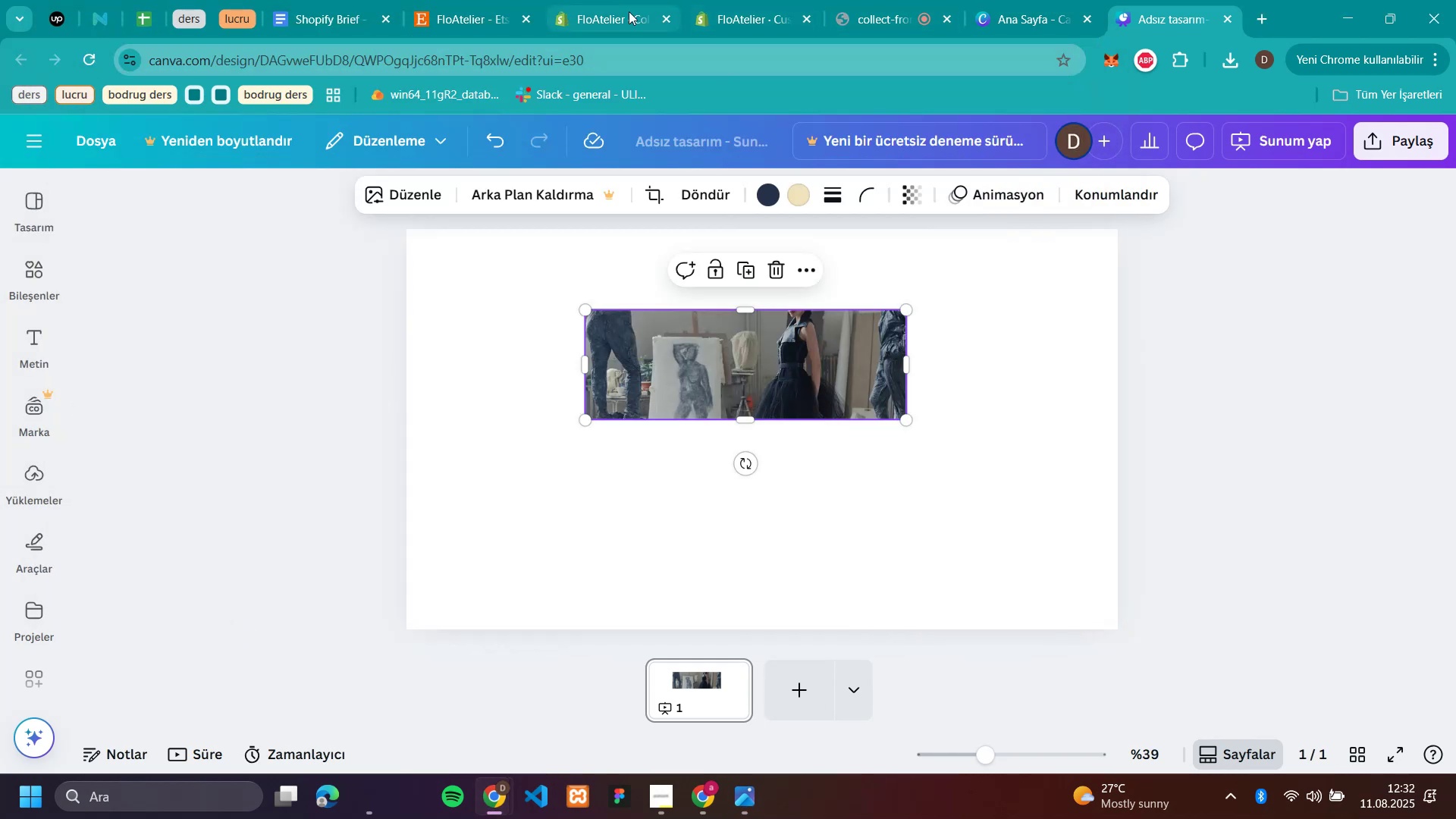 
left_click([771, 11])
 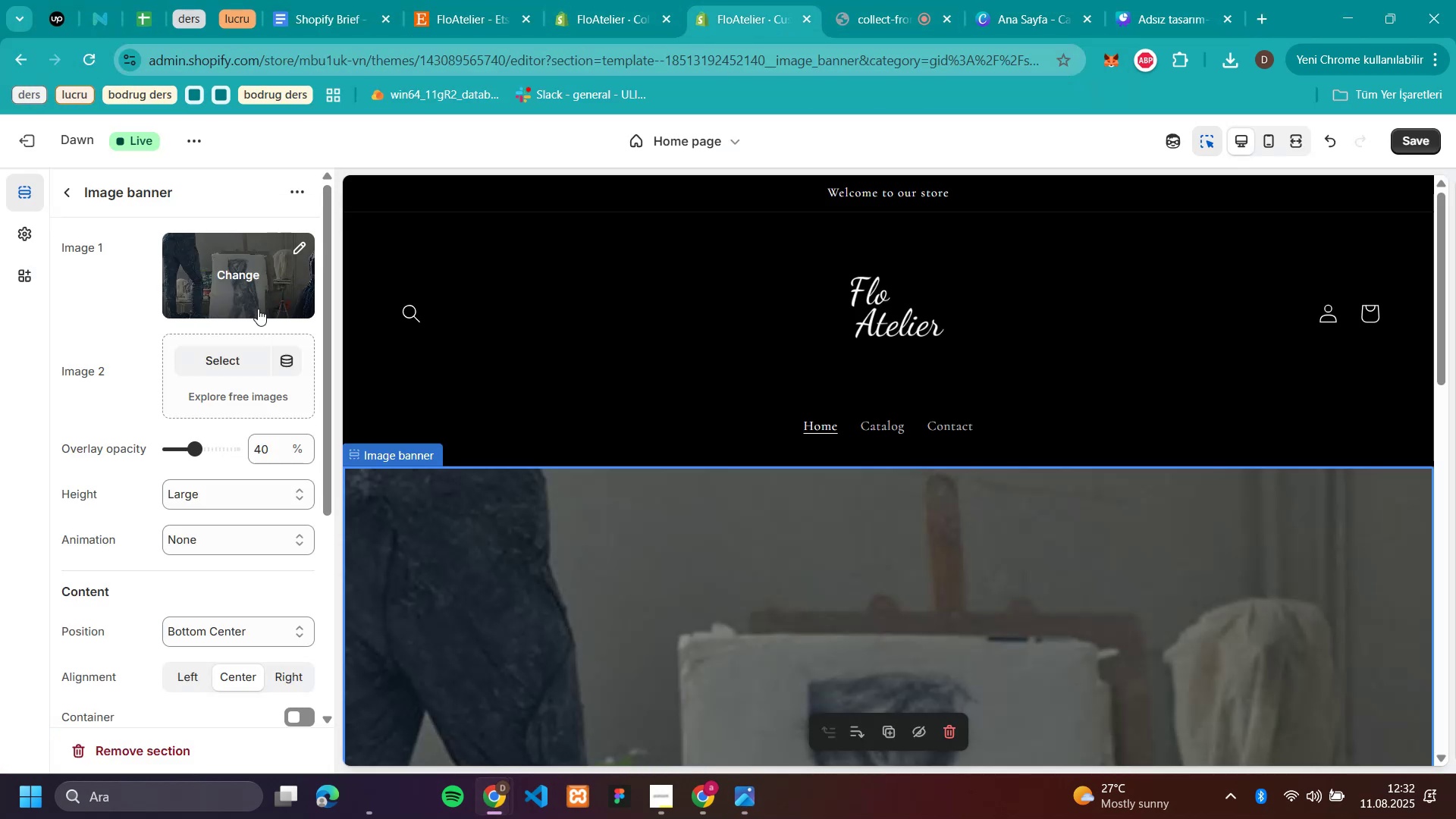 
left_click([249, 278])
 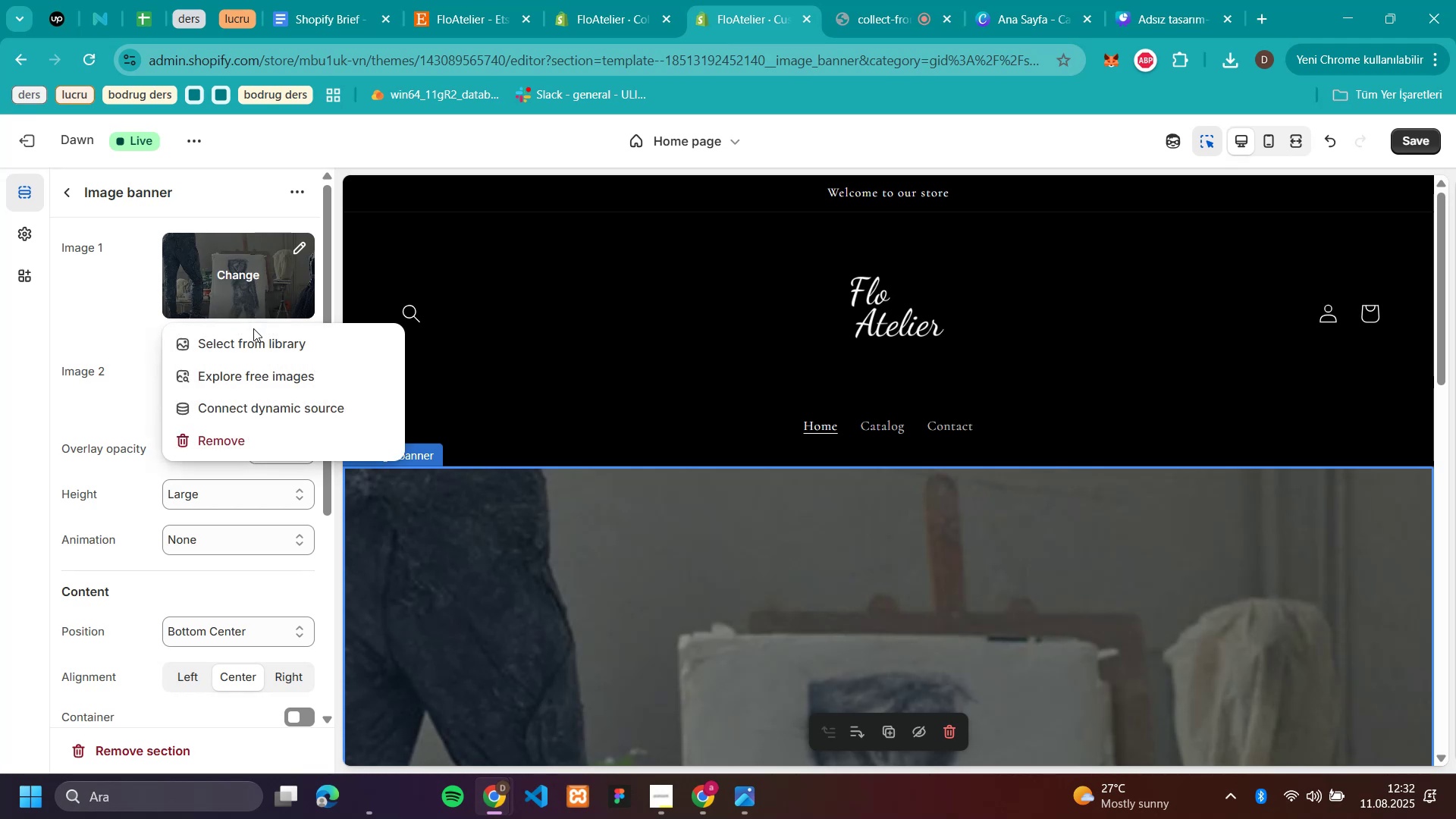 
left_click([256, 337])
 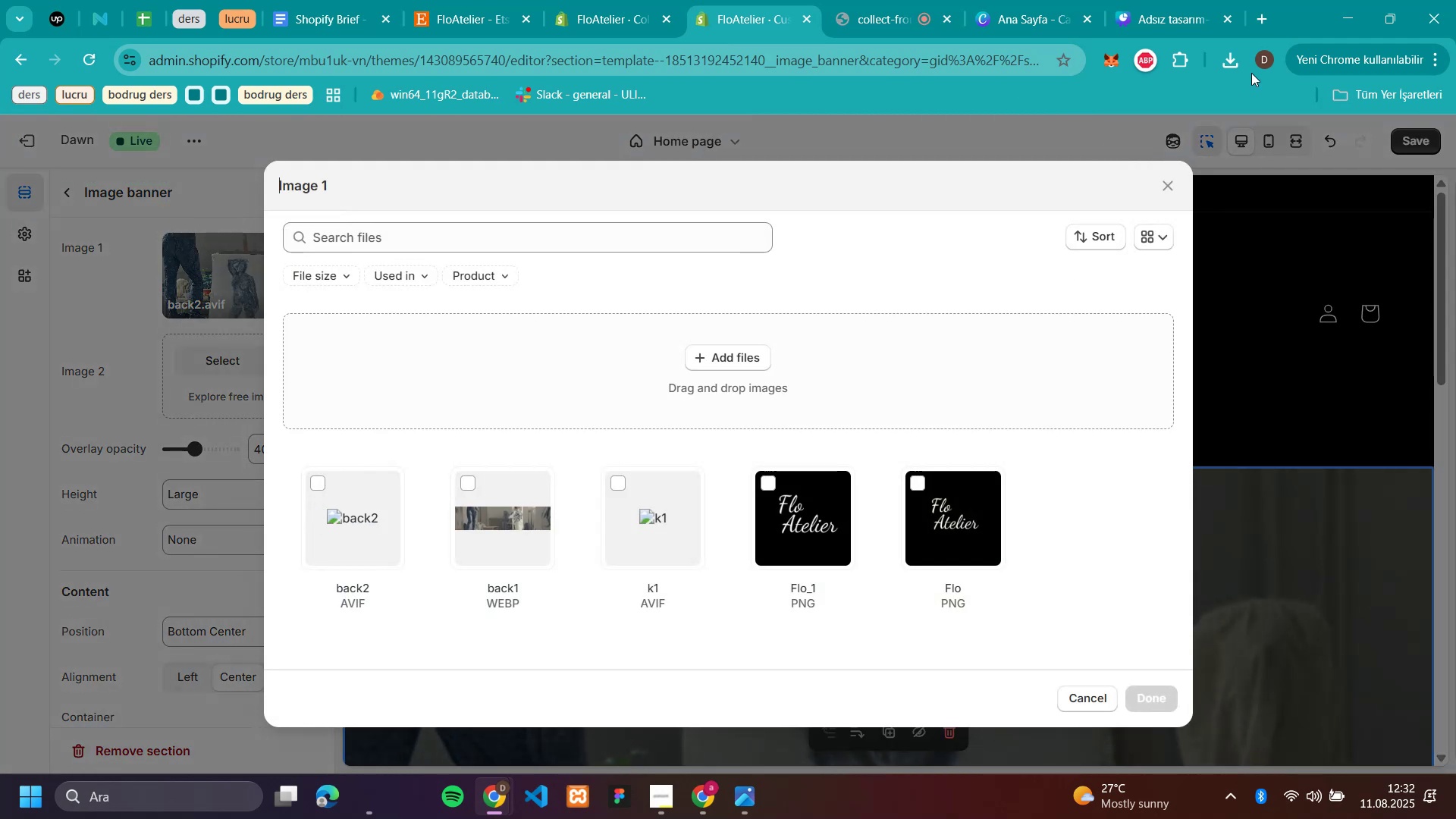 
left_click([1231, 59])
 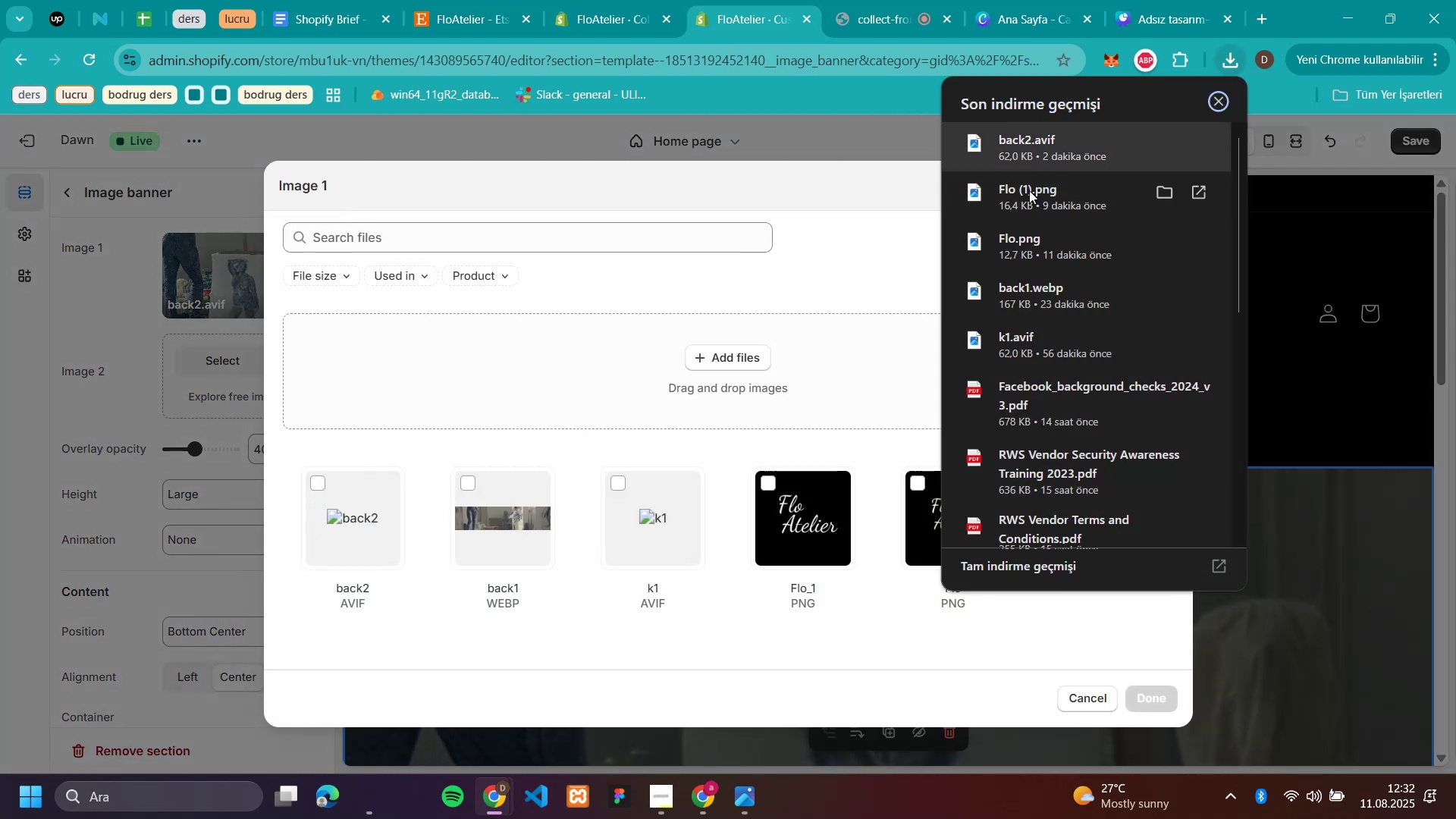 
wait(7.36)
 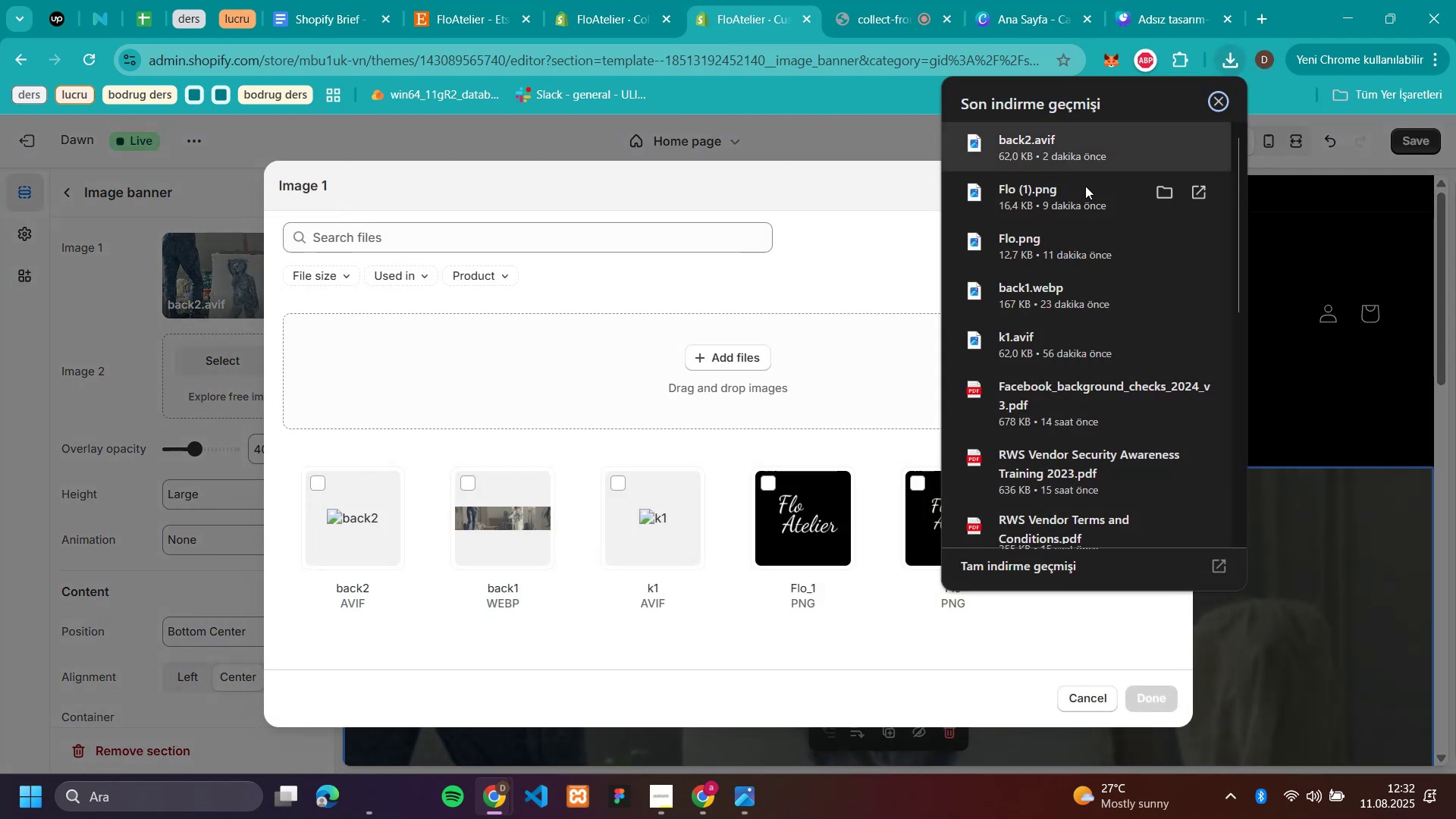 
mouse_move([482, 802])
 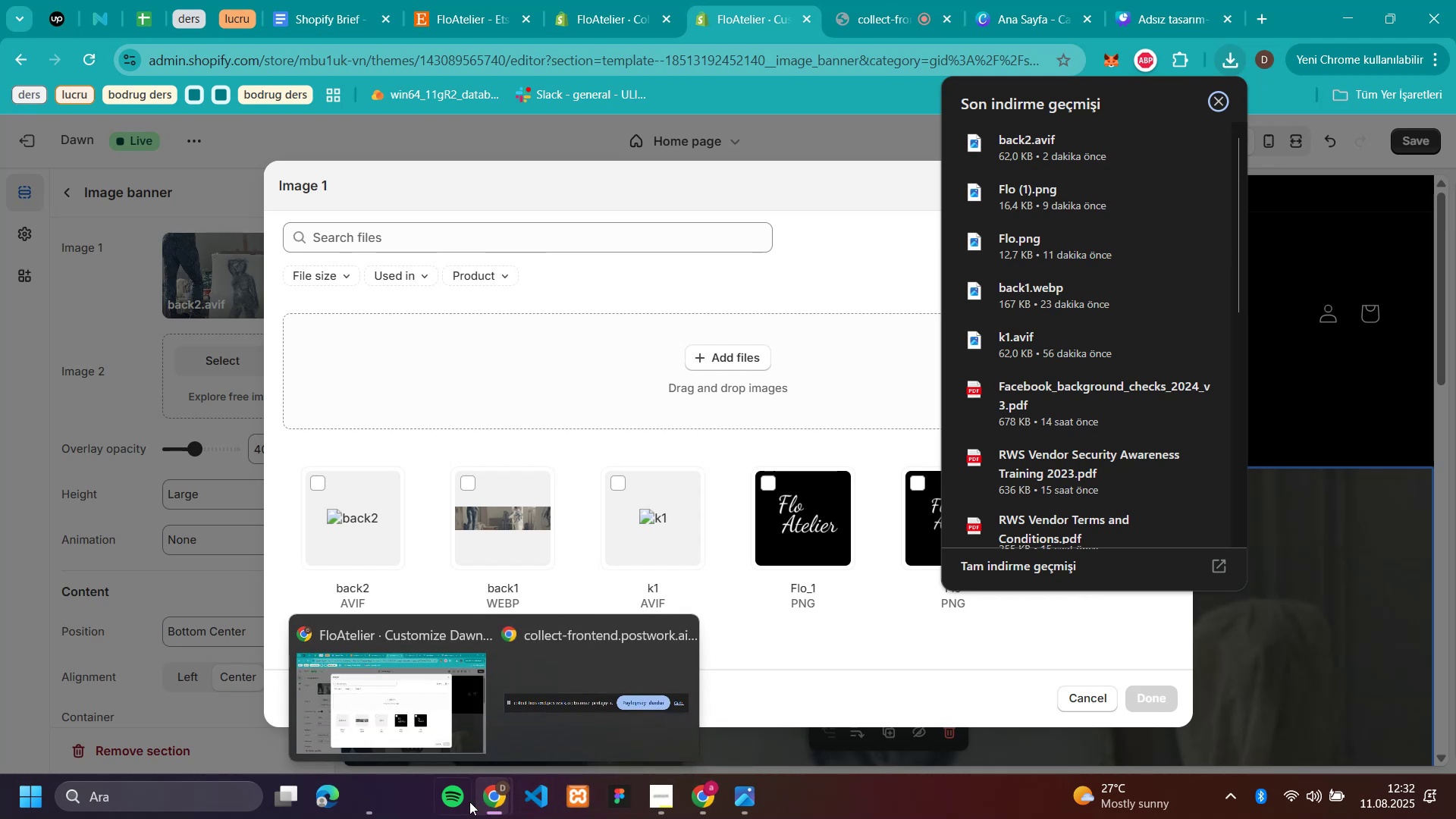 
mouse_move([416, 799])
 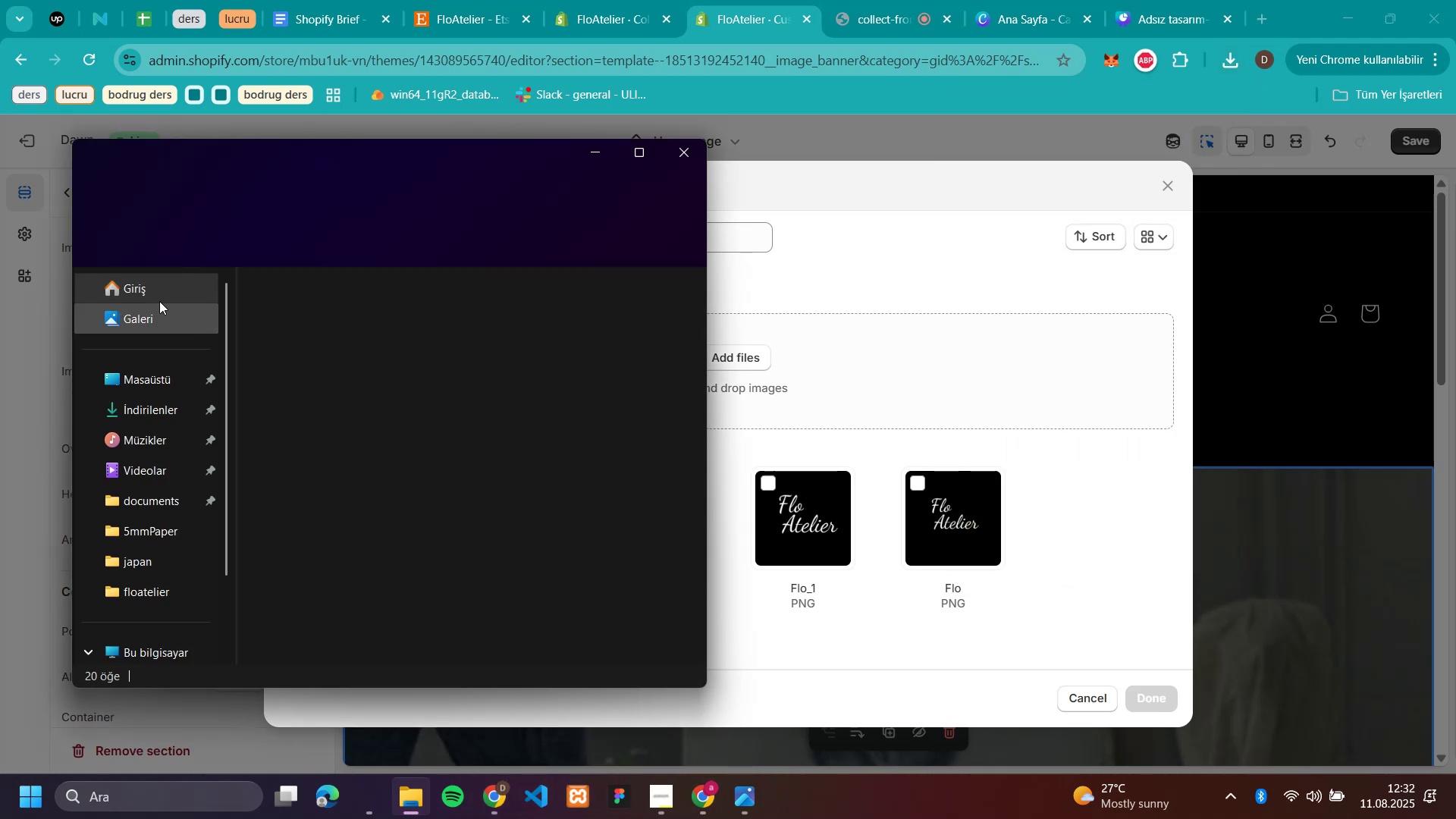 
left_click([158, 383])
 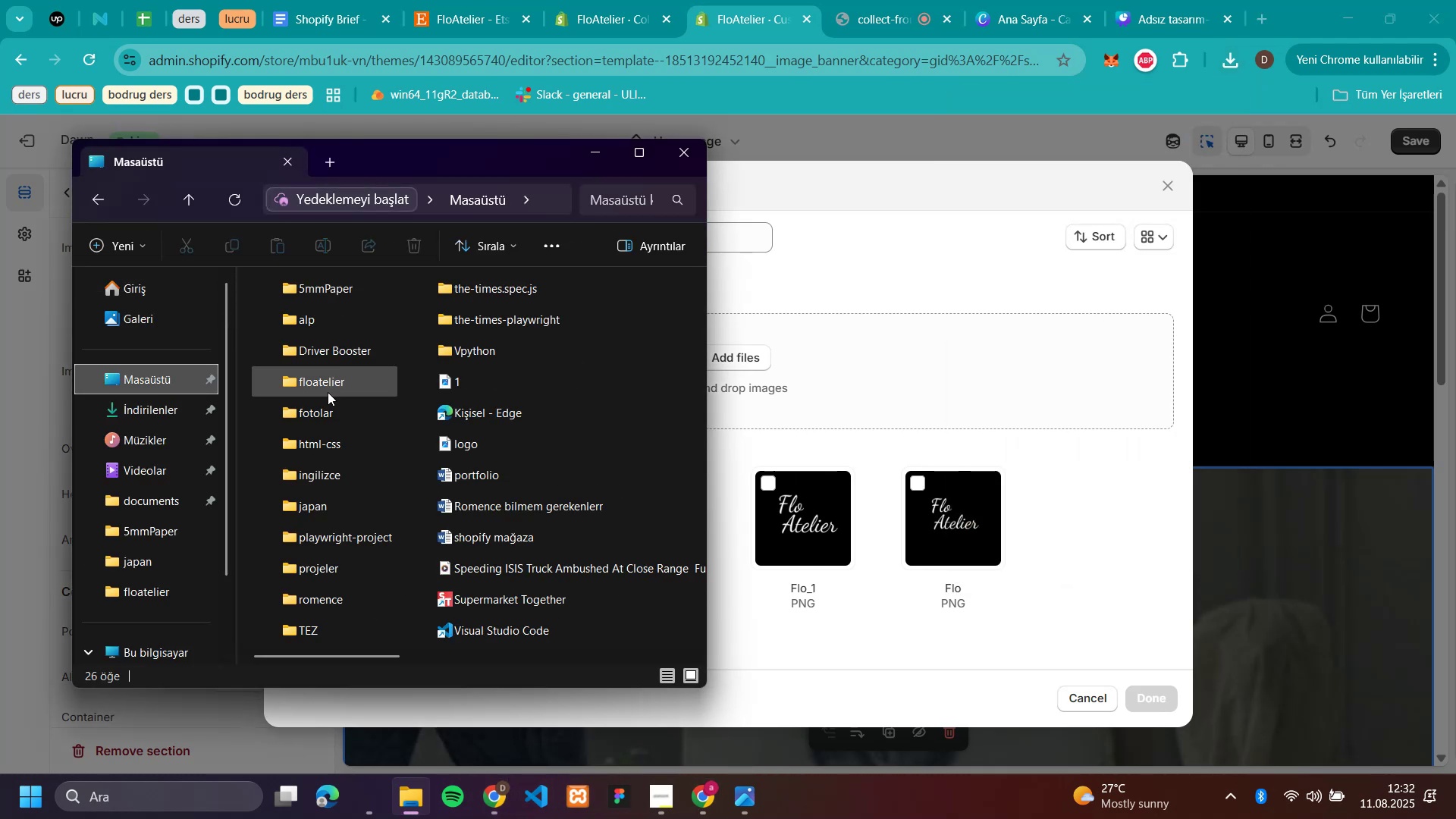 
double_click([328, 386])
 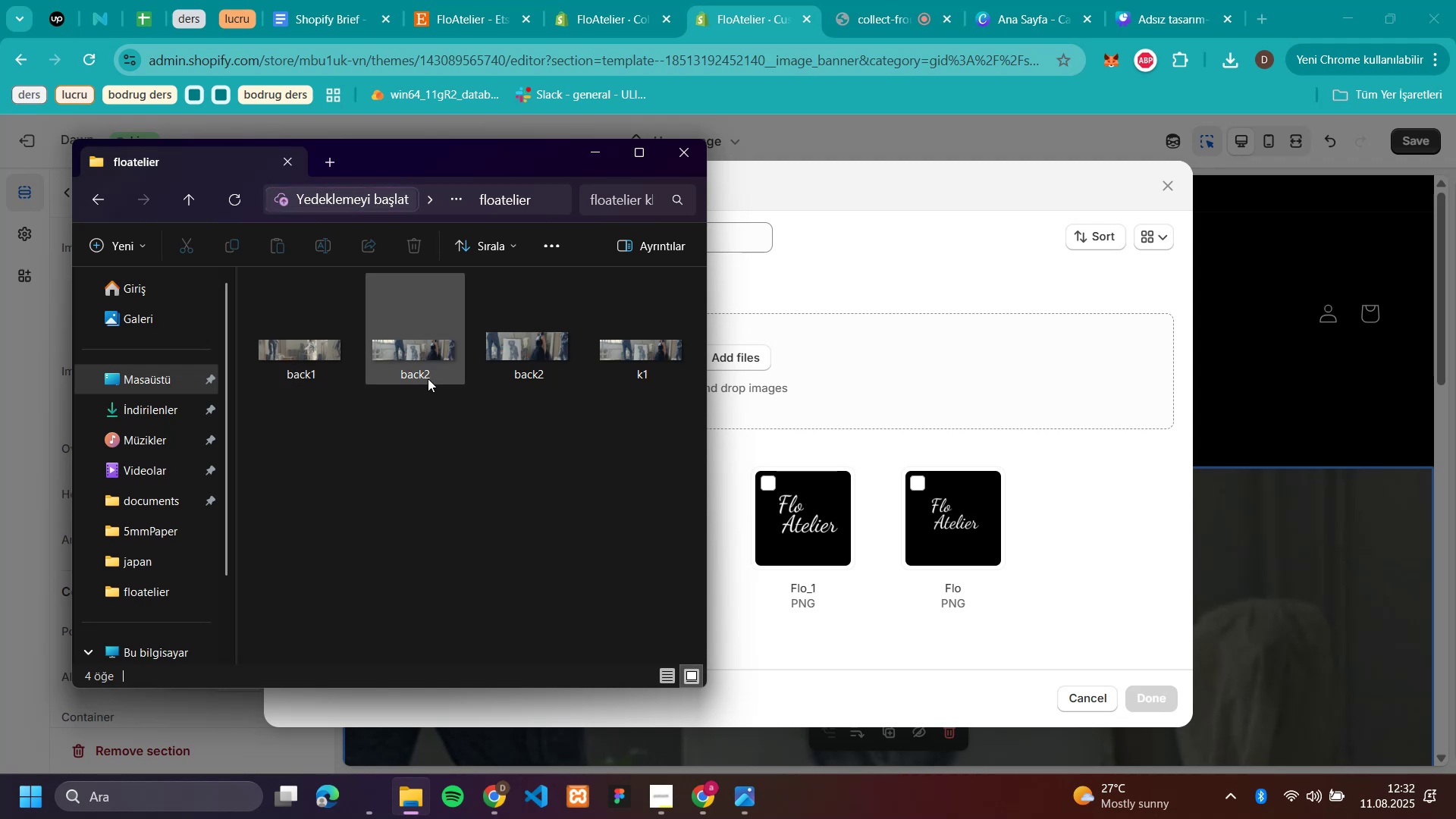 
left_click_drag(start_coordinate=[513, 356], to_coordinate=[937, 478])
 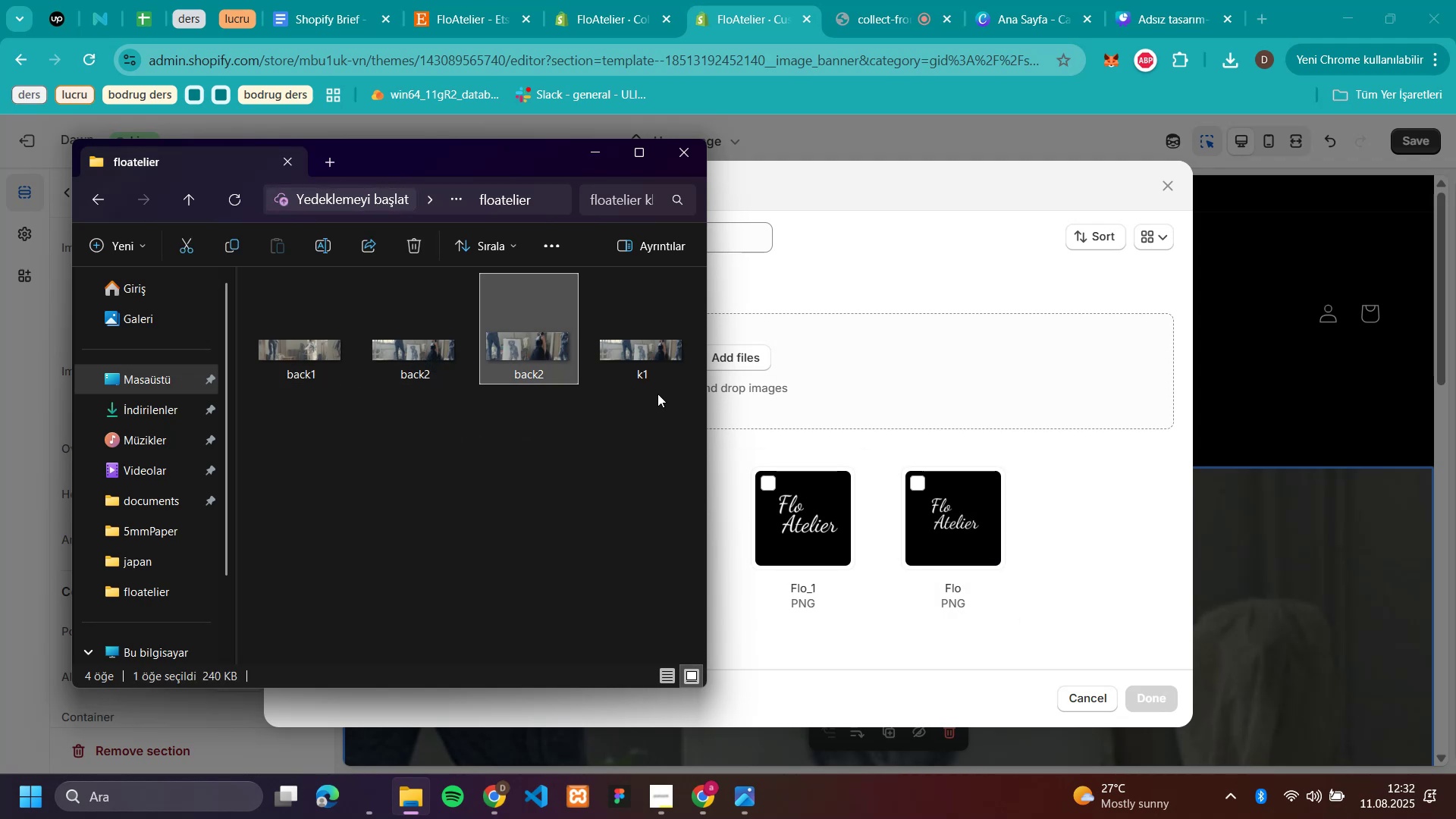 
left_click_drag(start_coordinate=[527, 313], to_coordinate=[1046, 566])
 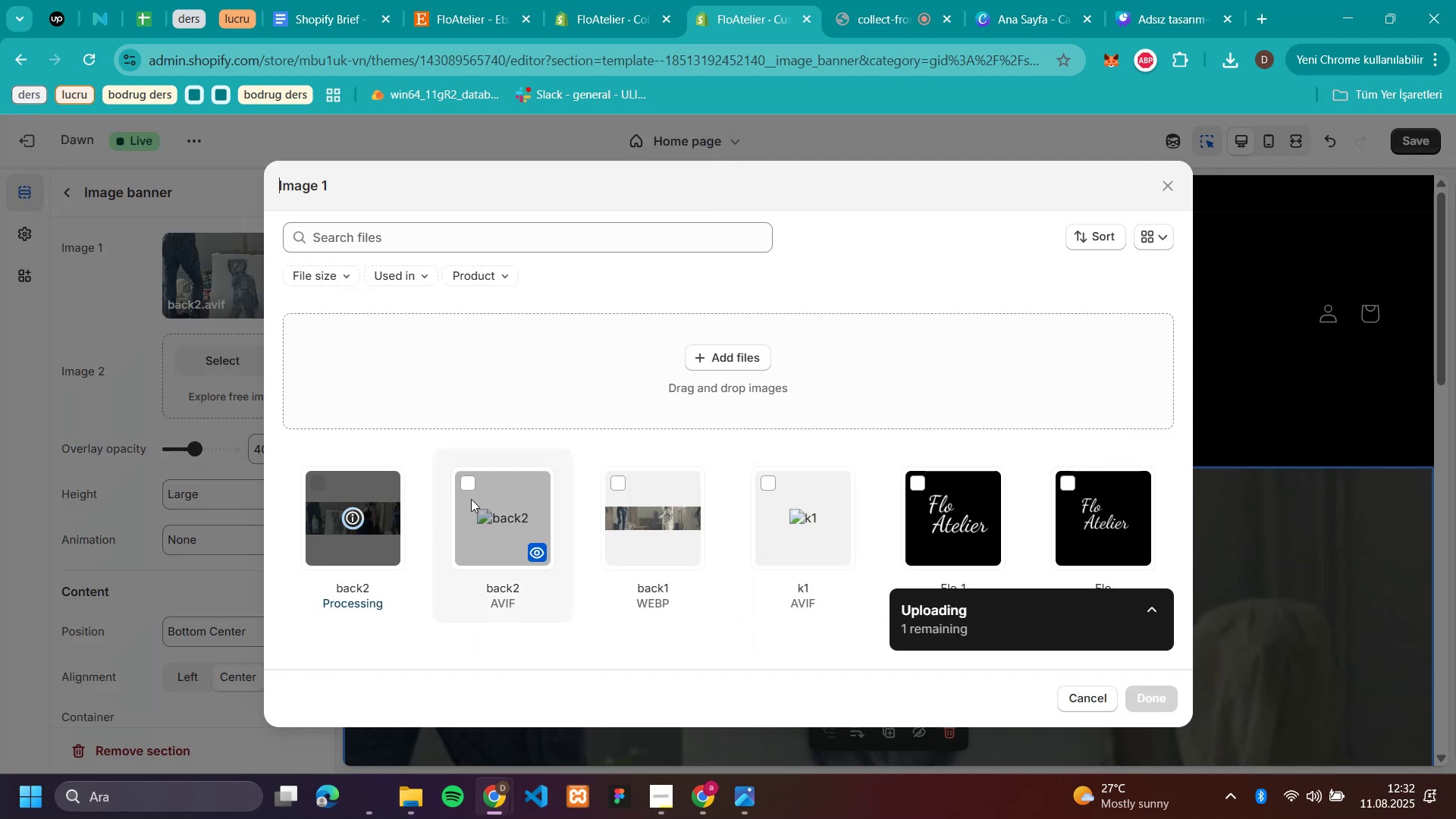 
left_click([466, 481])
 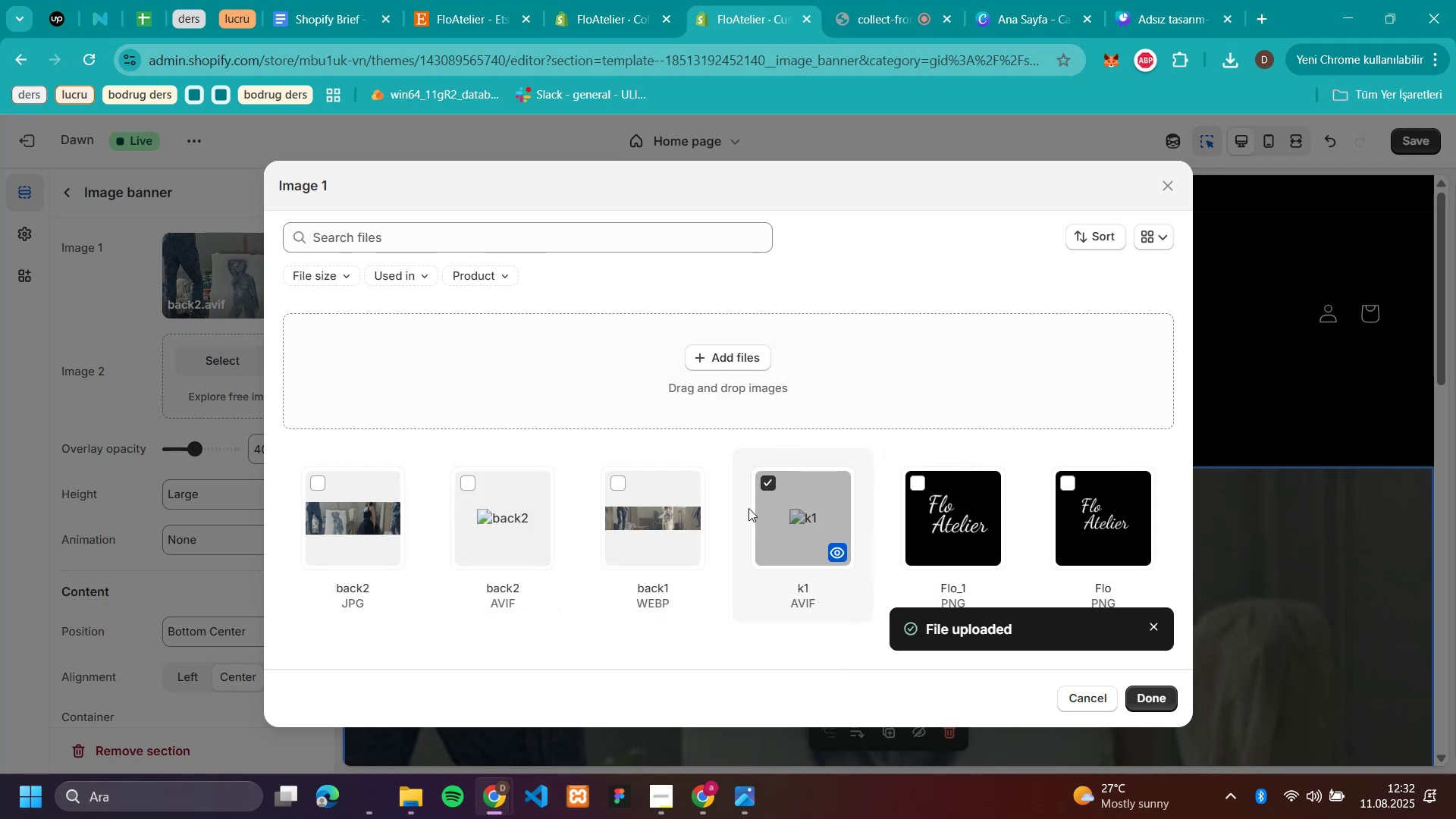 
wait(5.68)
 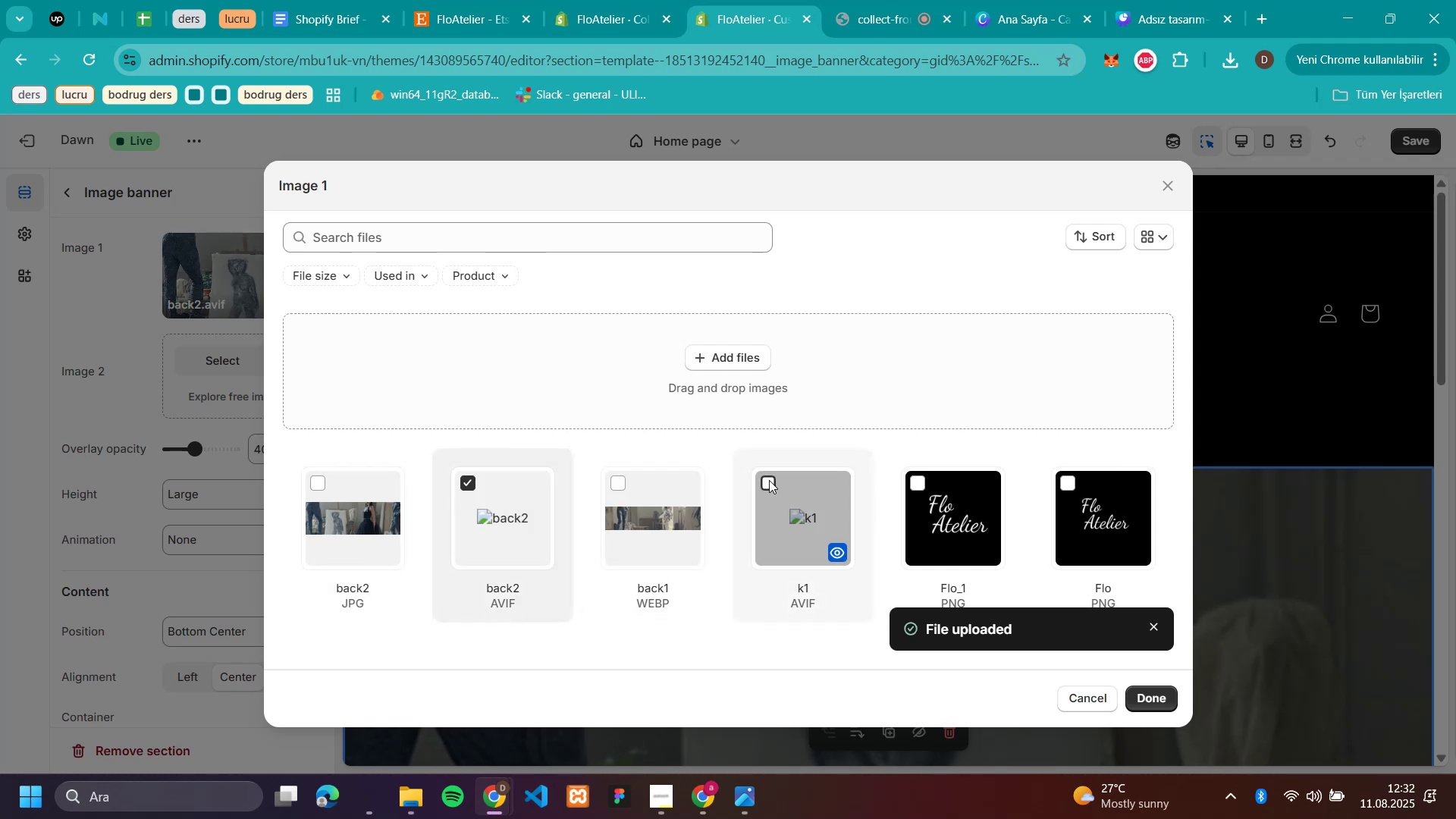 
left_click([387, 515])
 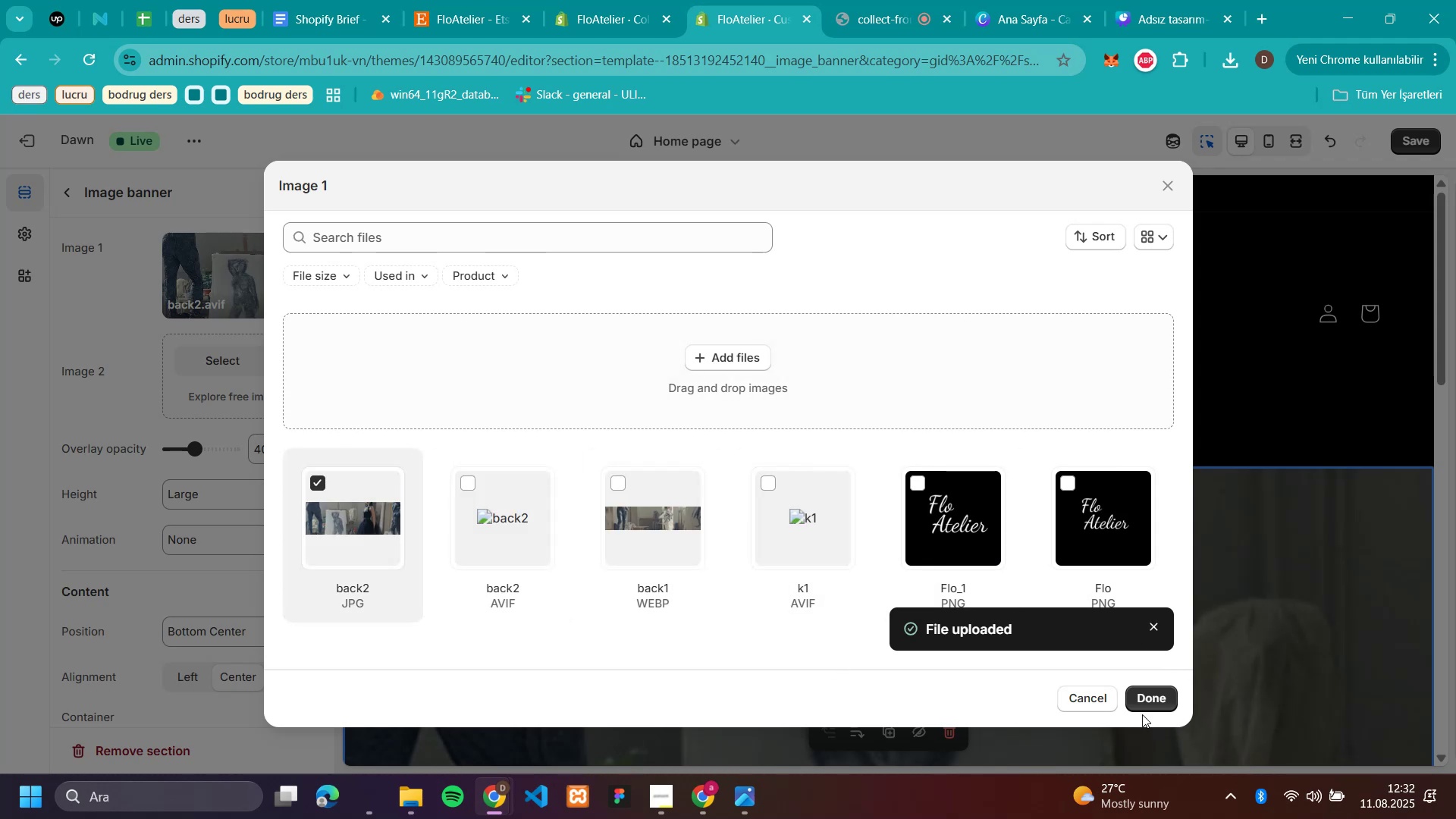 
left_click([1147, 701])
 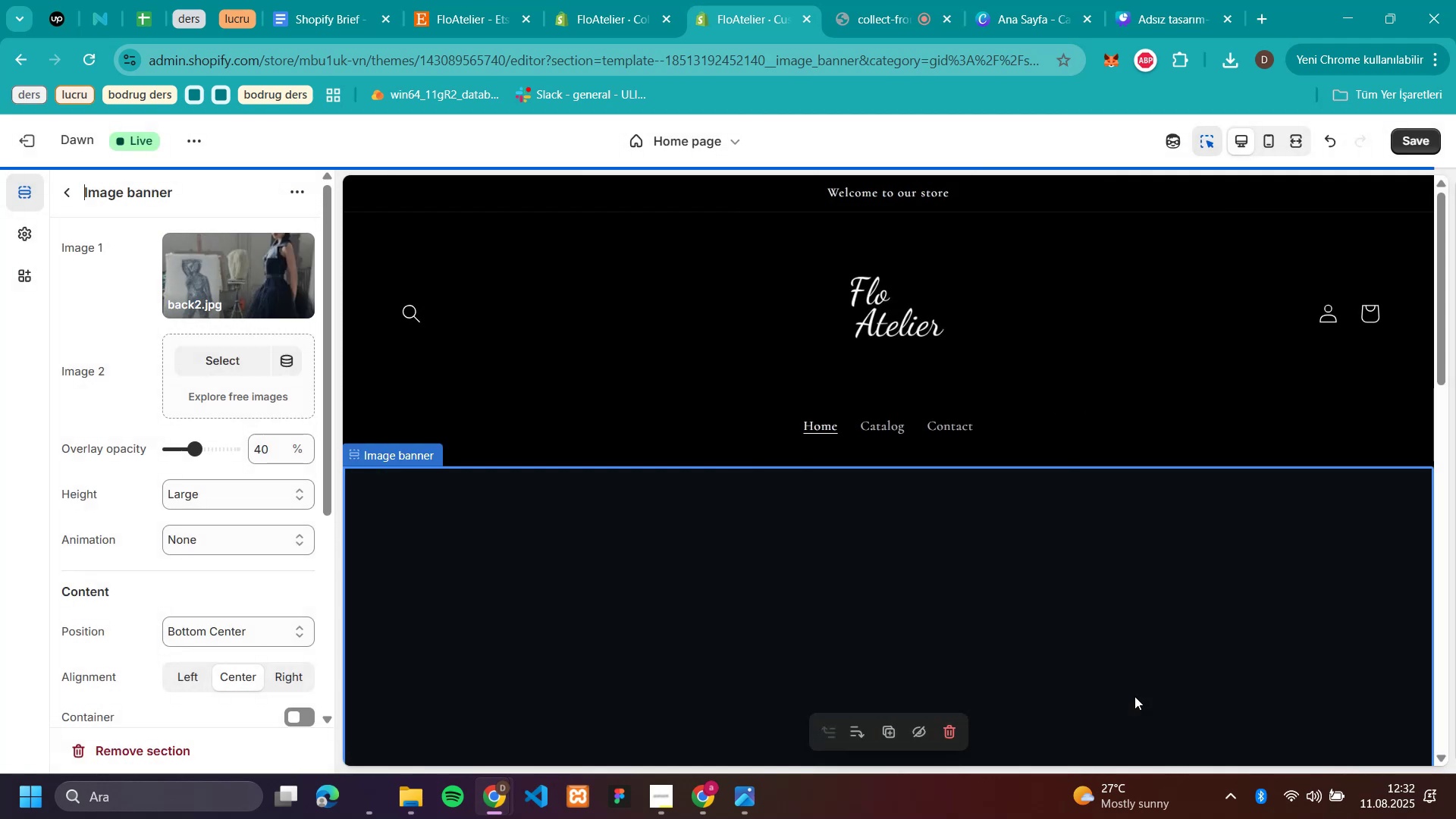 
scroll: coordinate [1050, 579], scroll_direction: down, amount: 3.0
 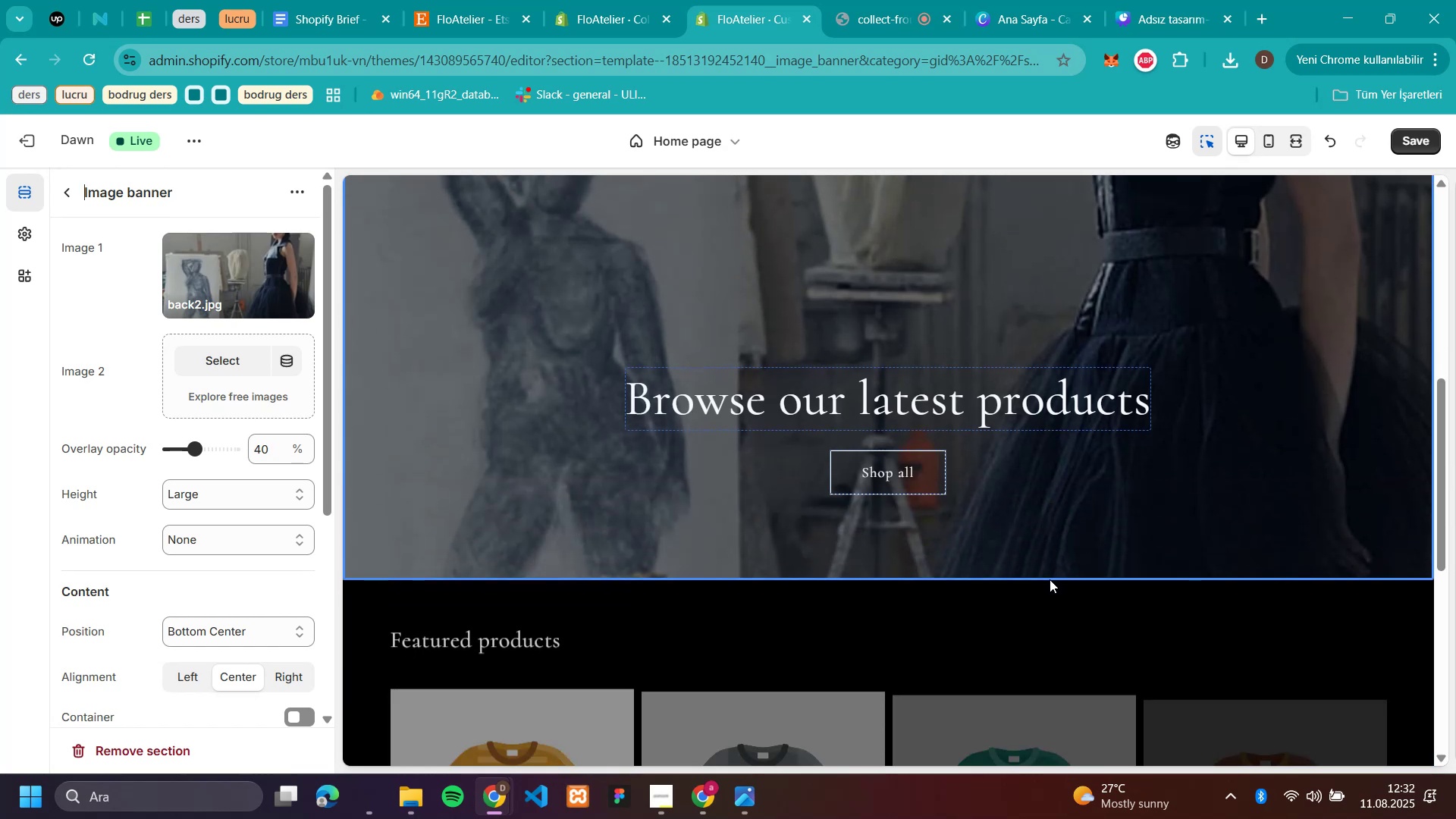 
scroll: coordinate [1050, 579], scroll_direction: up, amount: 4.0
 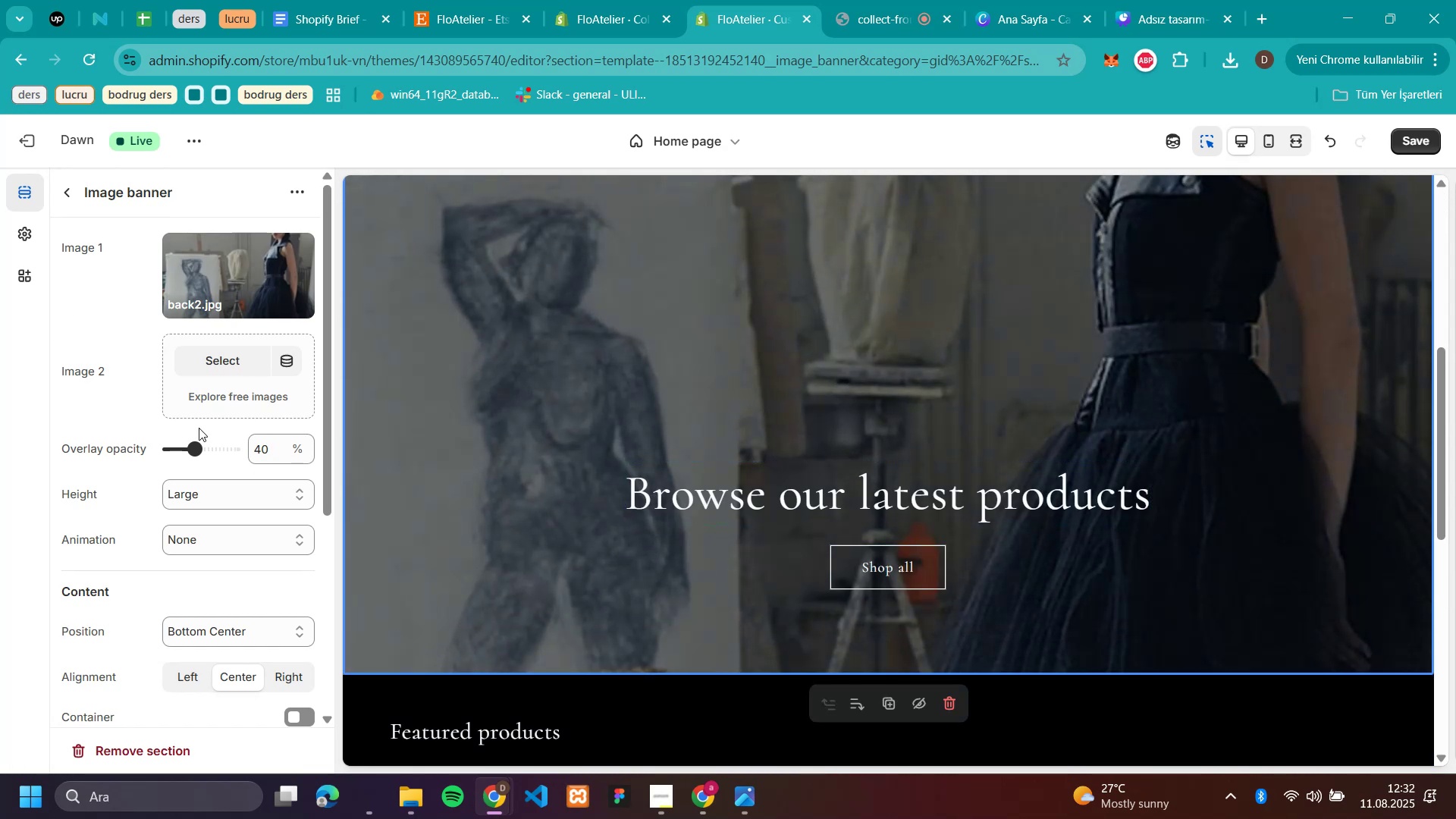 
left_click([204, 497])
 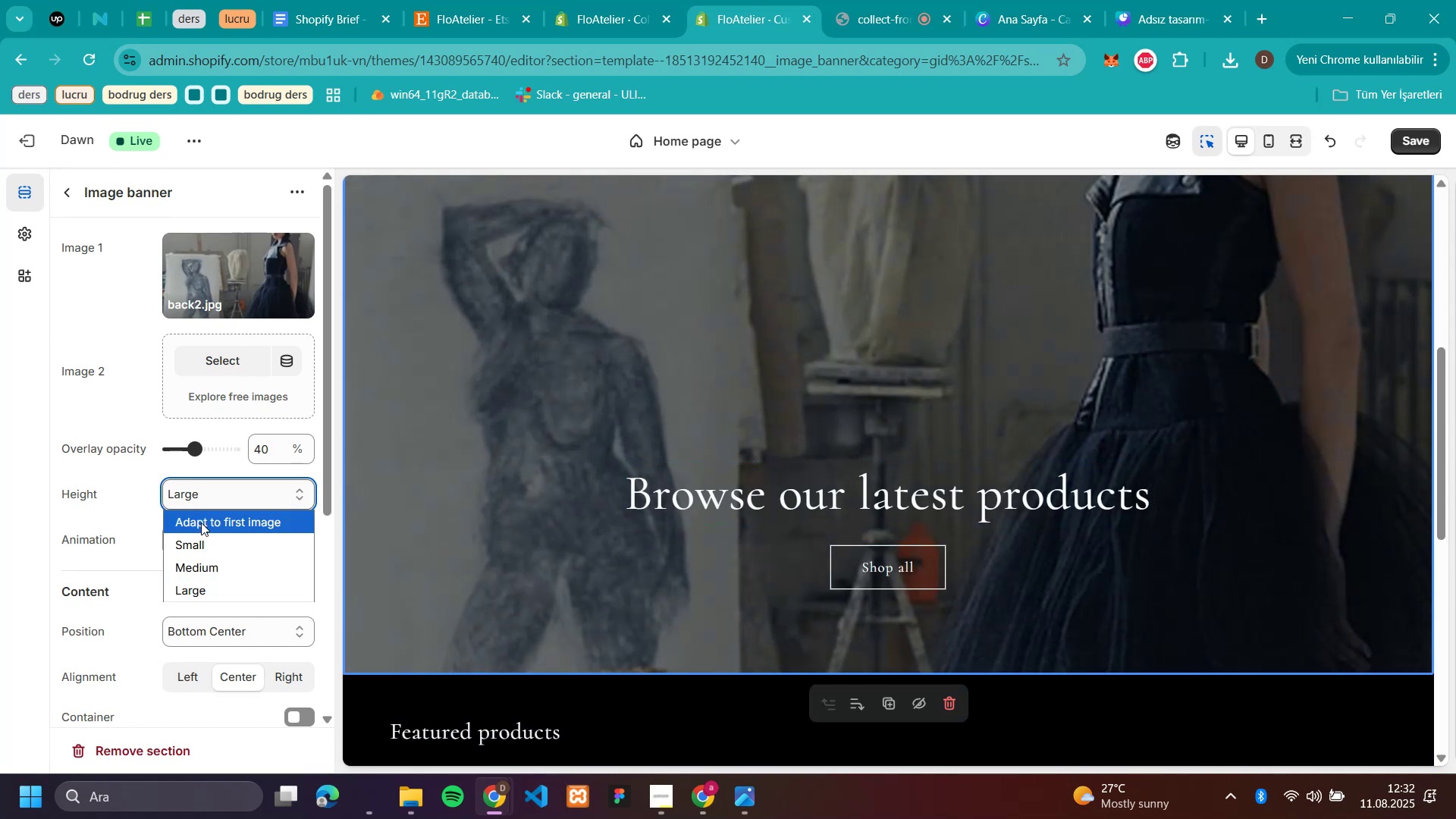 
left_click([201, 537])
 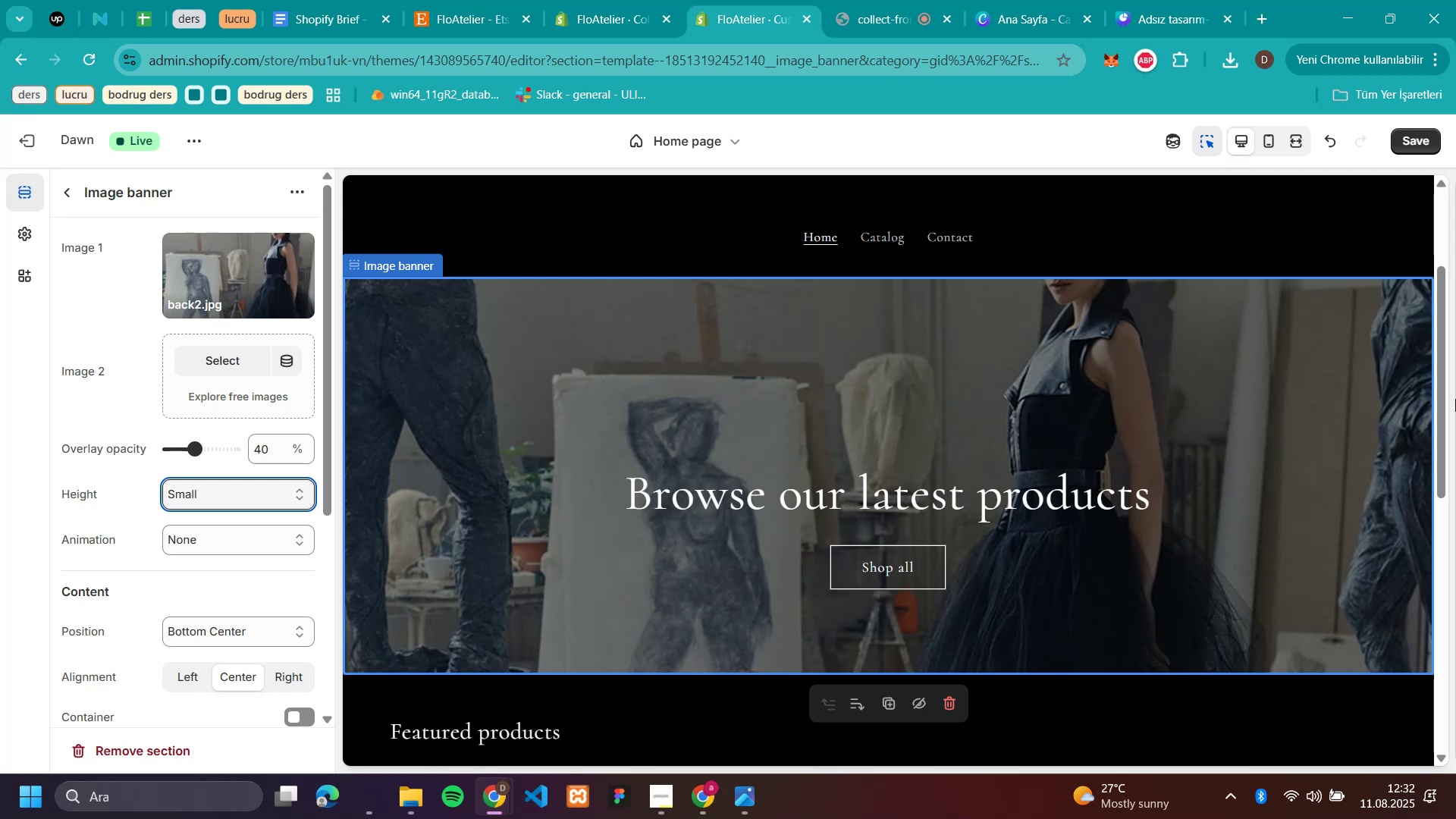 
scroll: coordinate [1169, 318], scroll_direction: up, amount: 5.0
 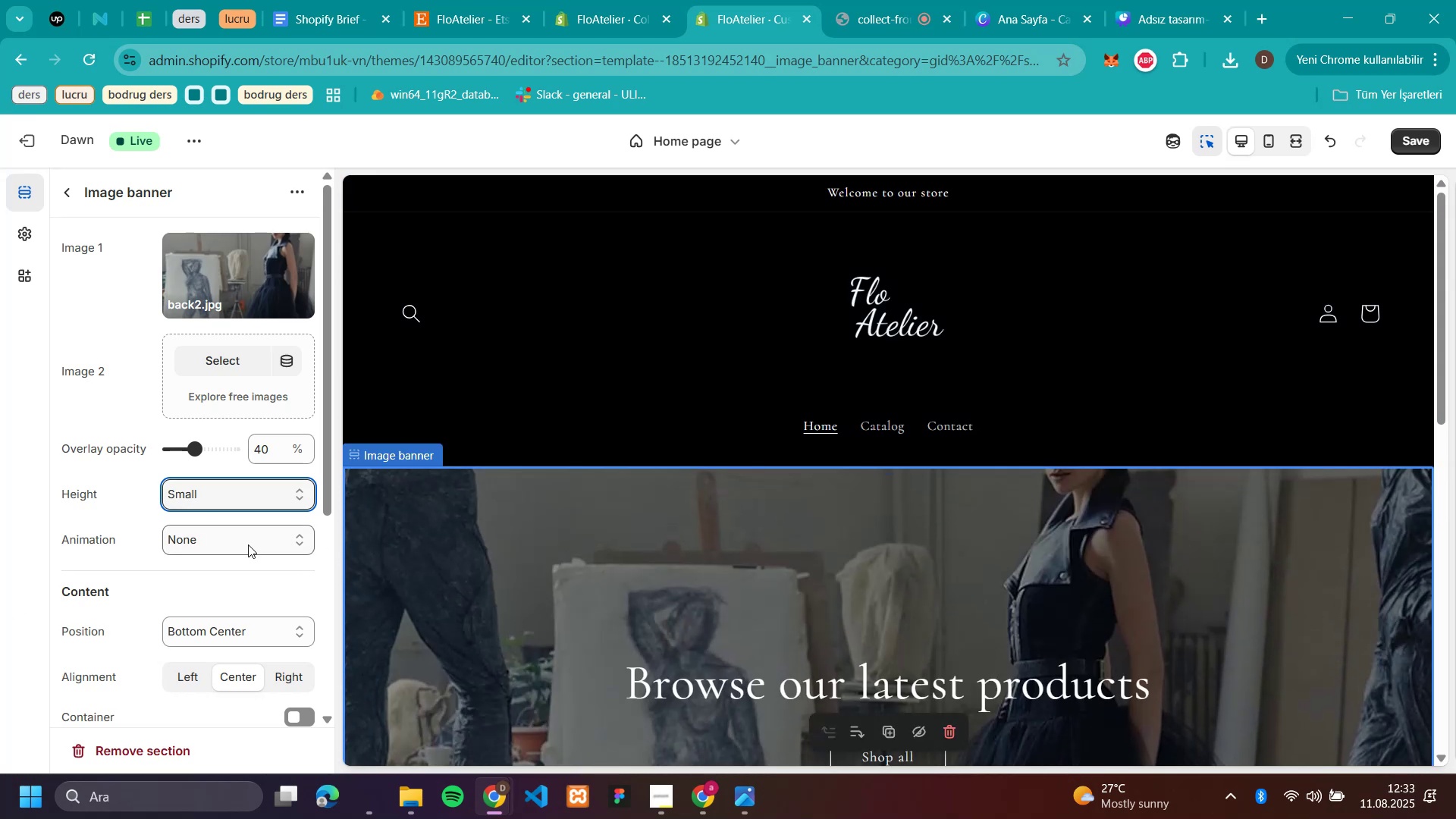 
left_click_drag(start_coordinate=[196, 452], to_coordinate=[93, 472])
 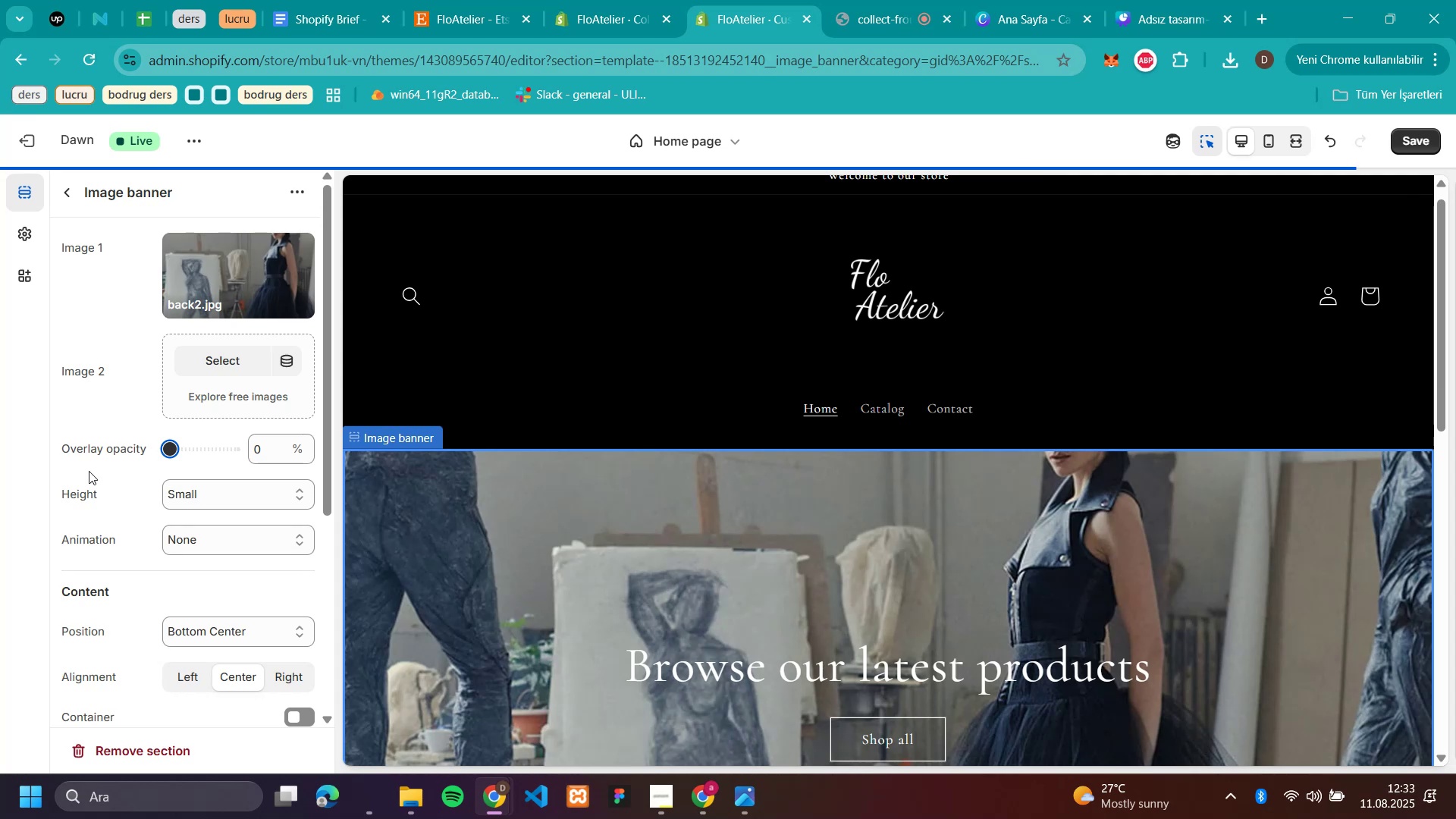 
scroll: coordinate [776, 325], scroll_direction: none, amount: 0.0
 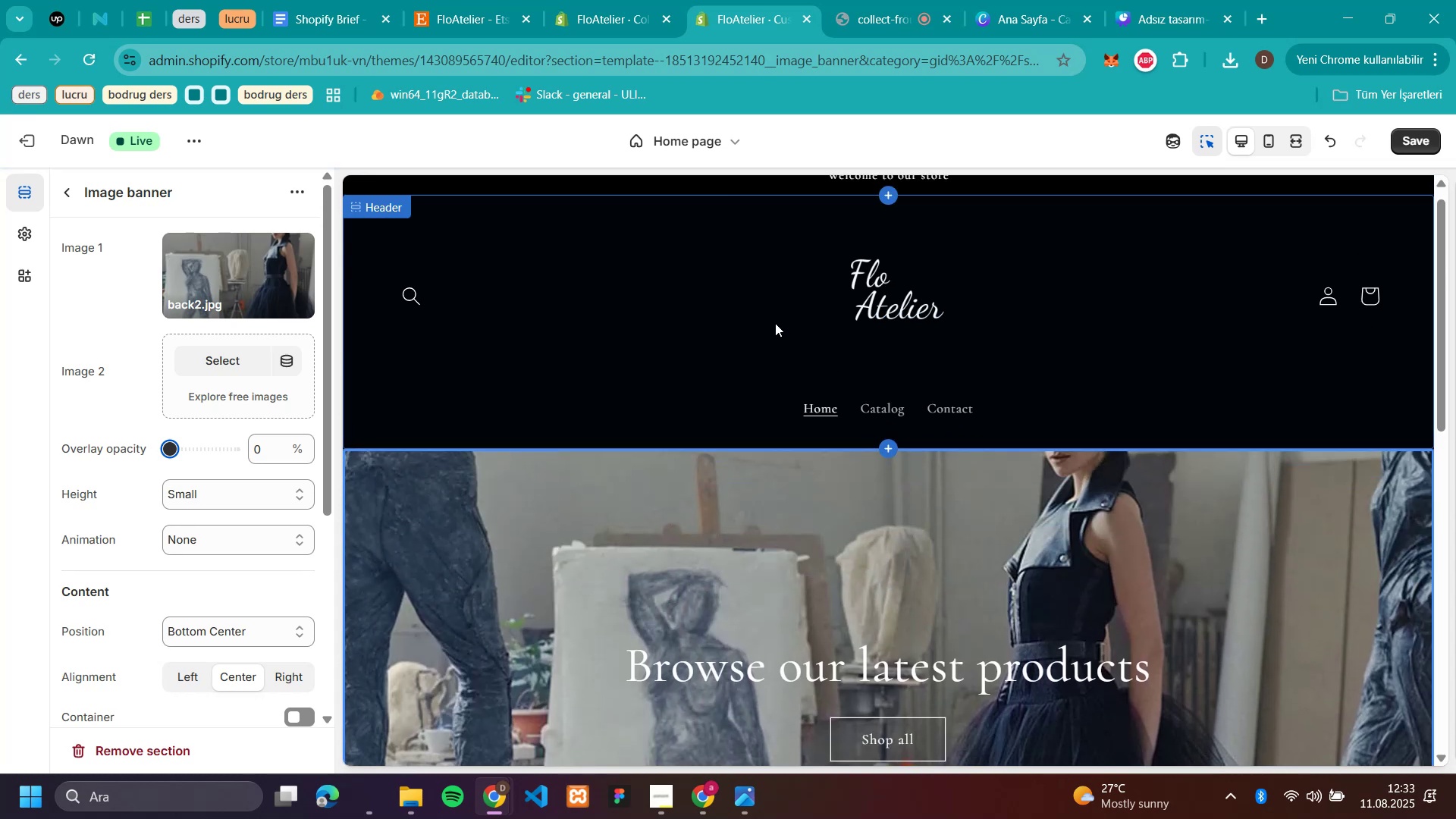 
scroll: coordinate [786, 290], scroll_direction: up, amount: 5.0
 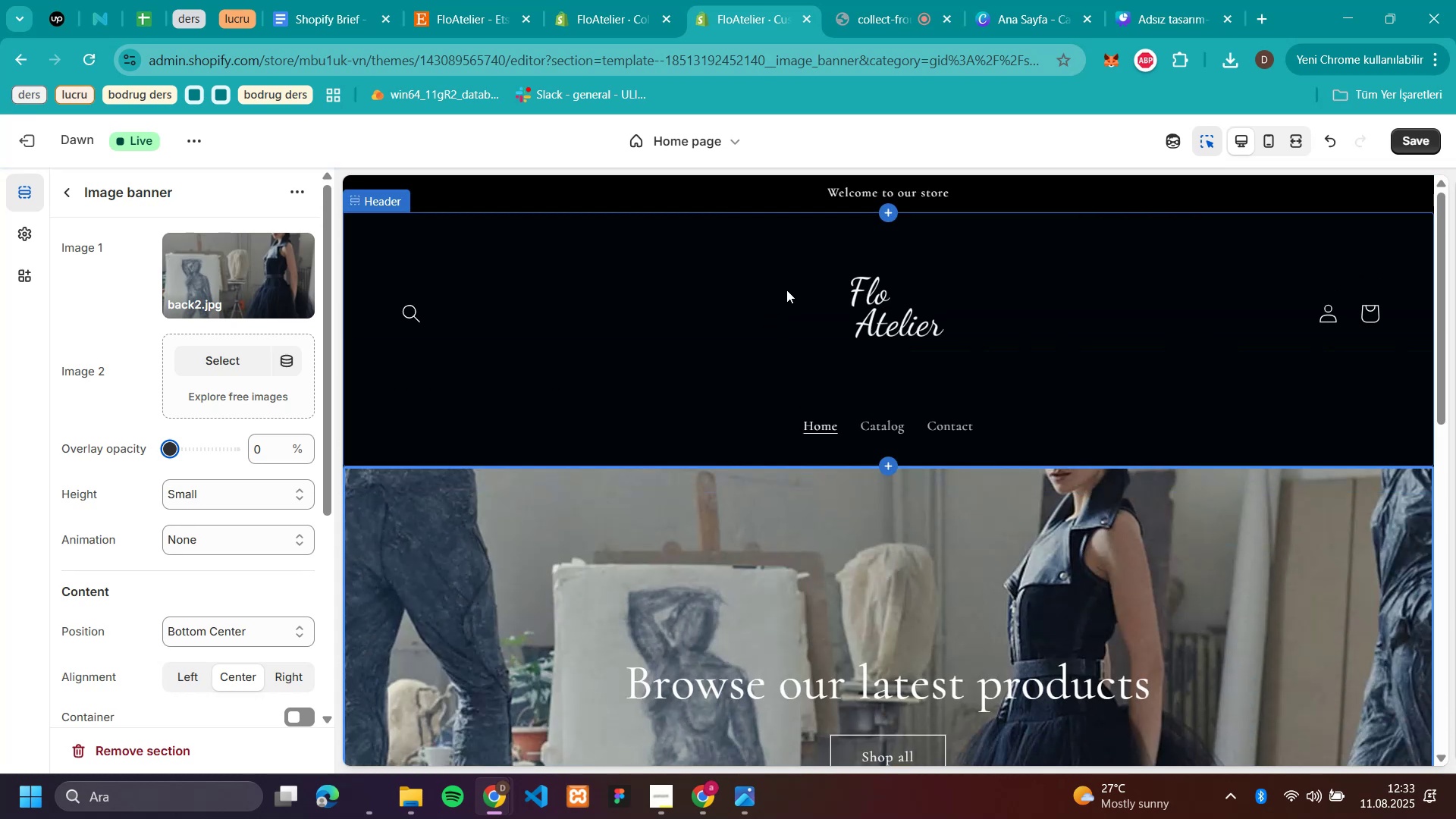 
scroll: coordinate [786, 290], scroll_direction: down, amount: 3.0
 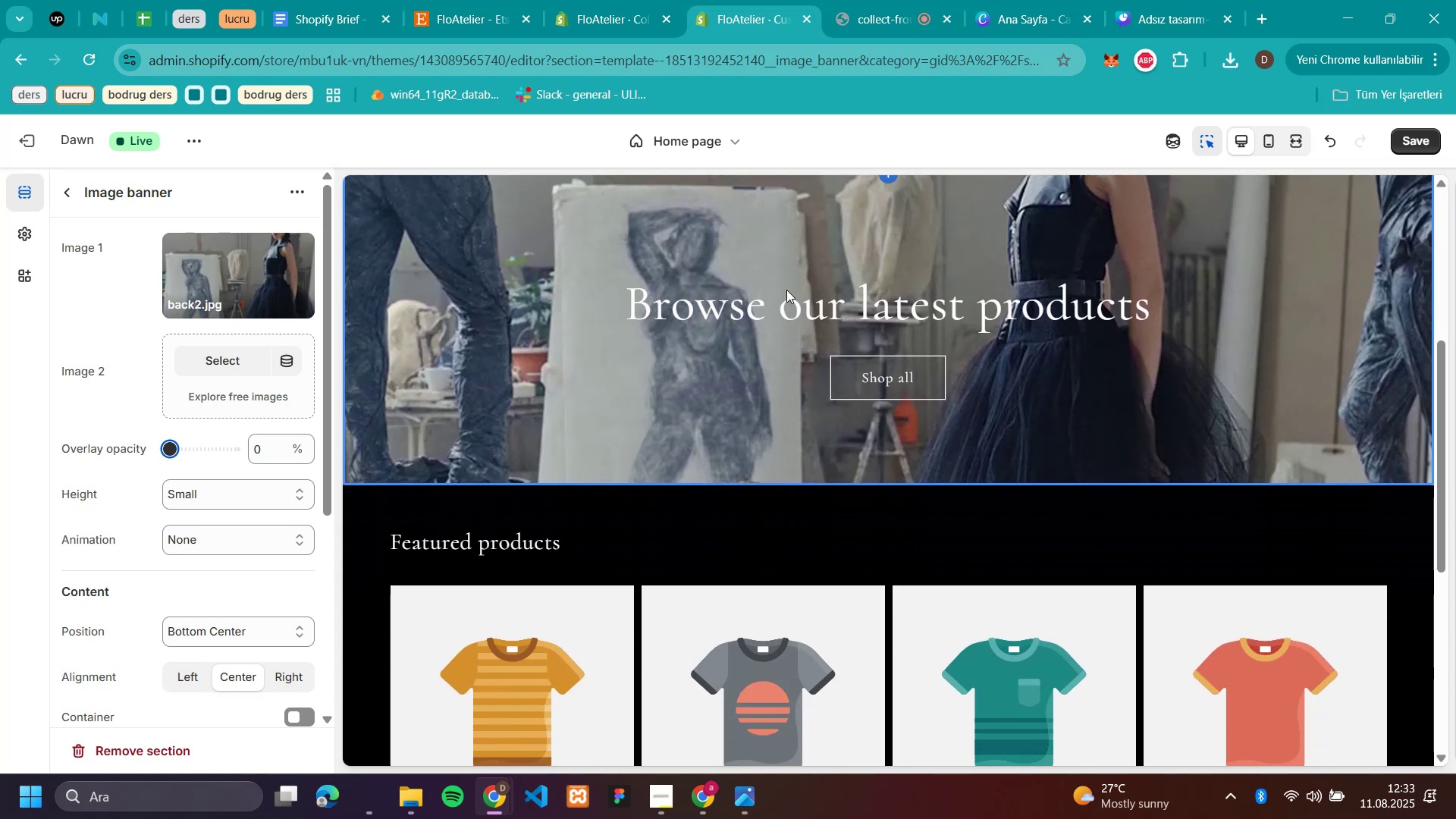 
scroll: coordinate [786, 290], scroll_direction: up, amount: 8.0
 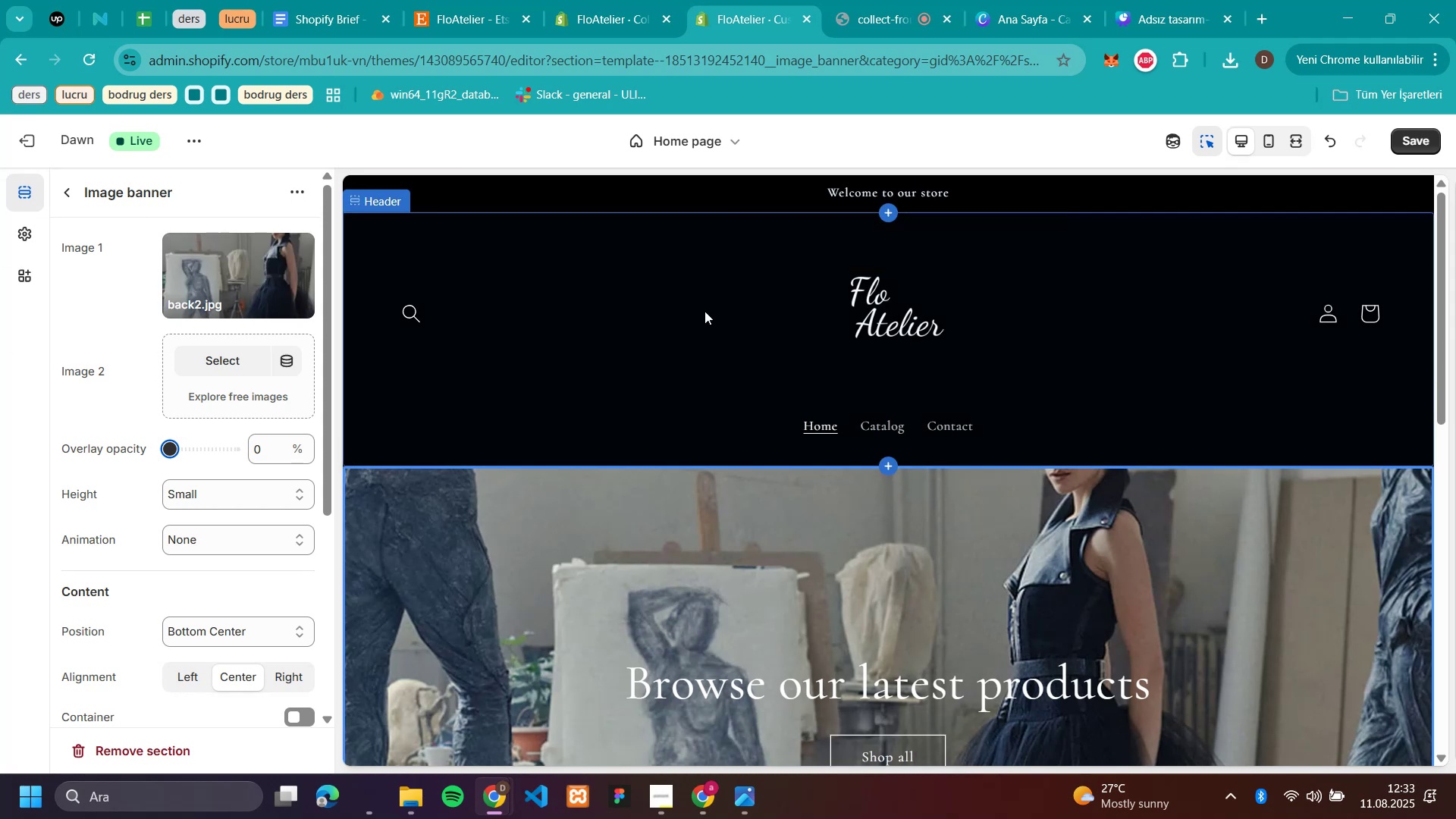 
left_click([14, 228])
 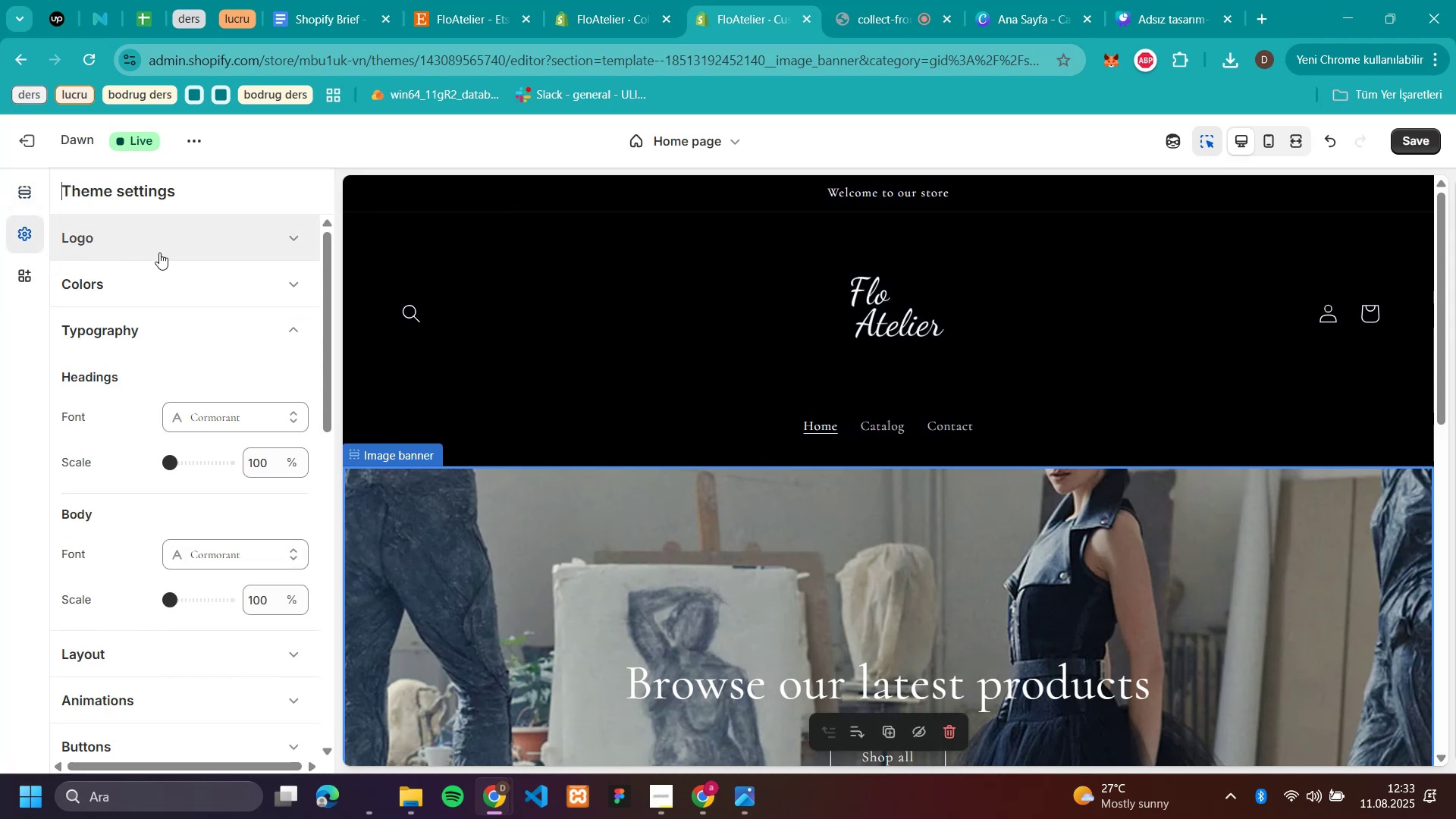 
left_click([157, 278])
 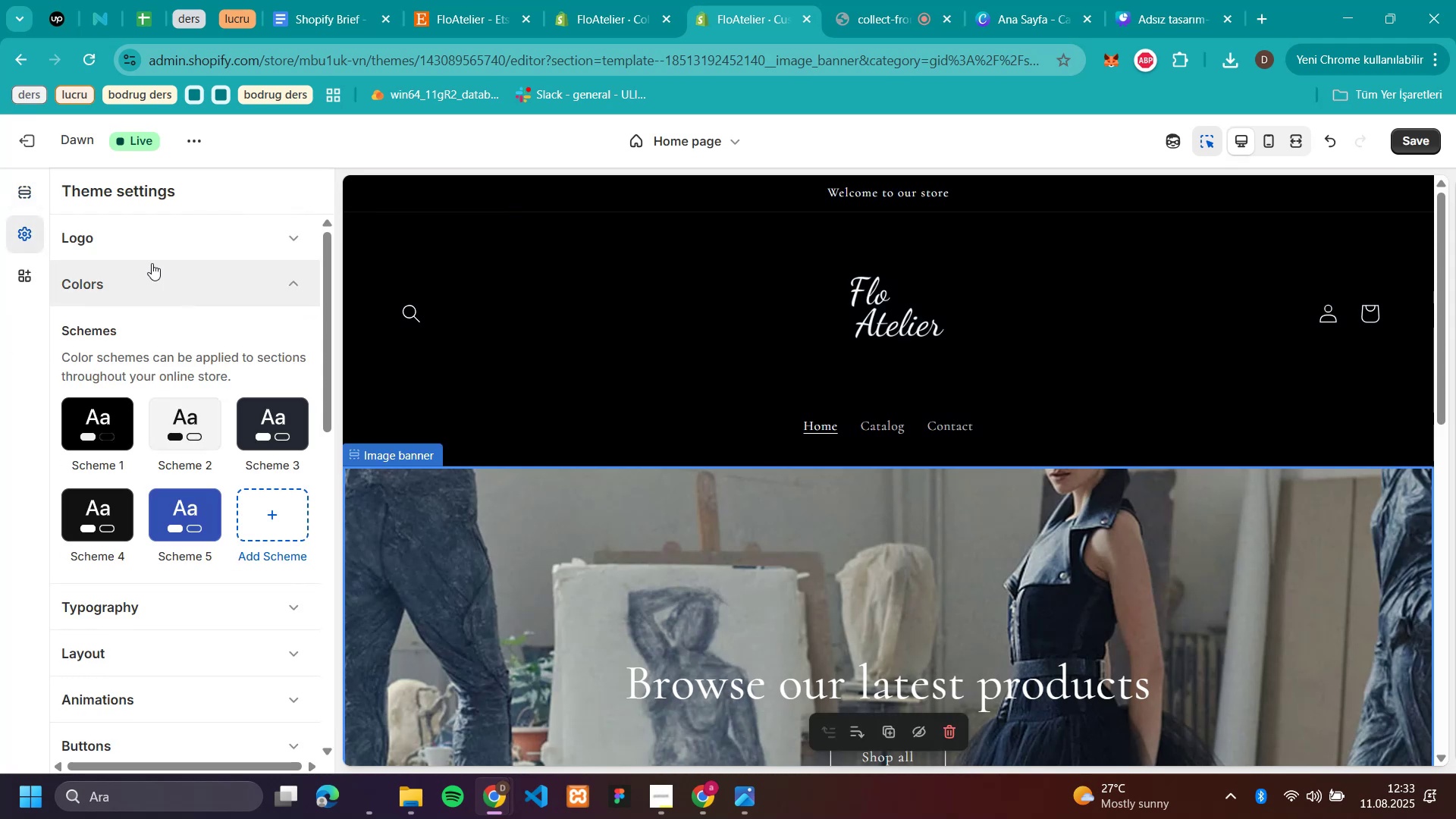 
left_click([136, 235])
 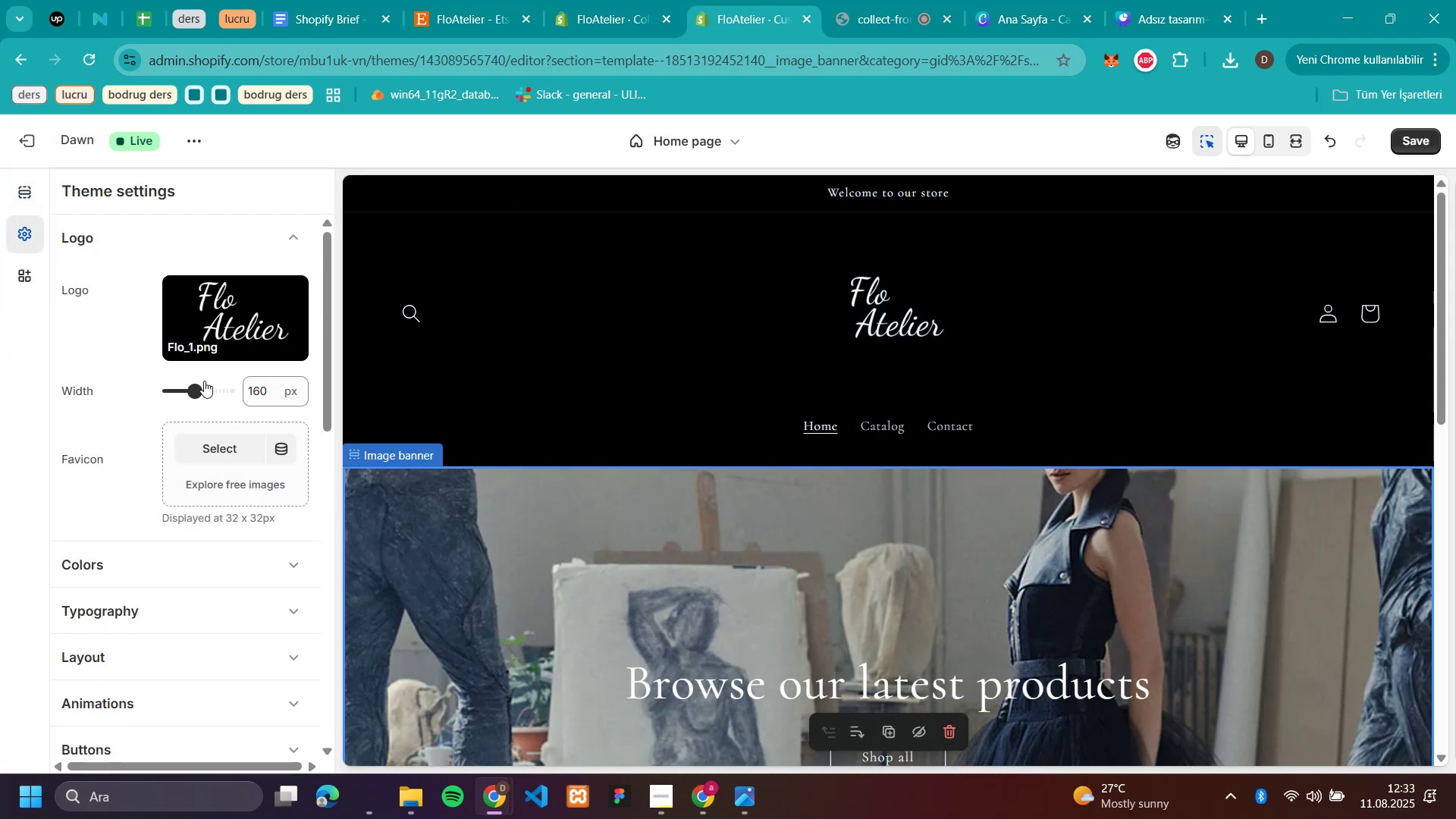 
left_click_drag(start_coordinate=[195, 397], to_coordinate=[191, 397])
 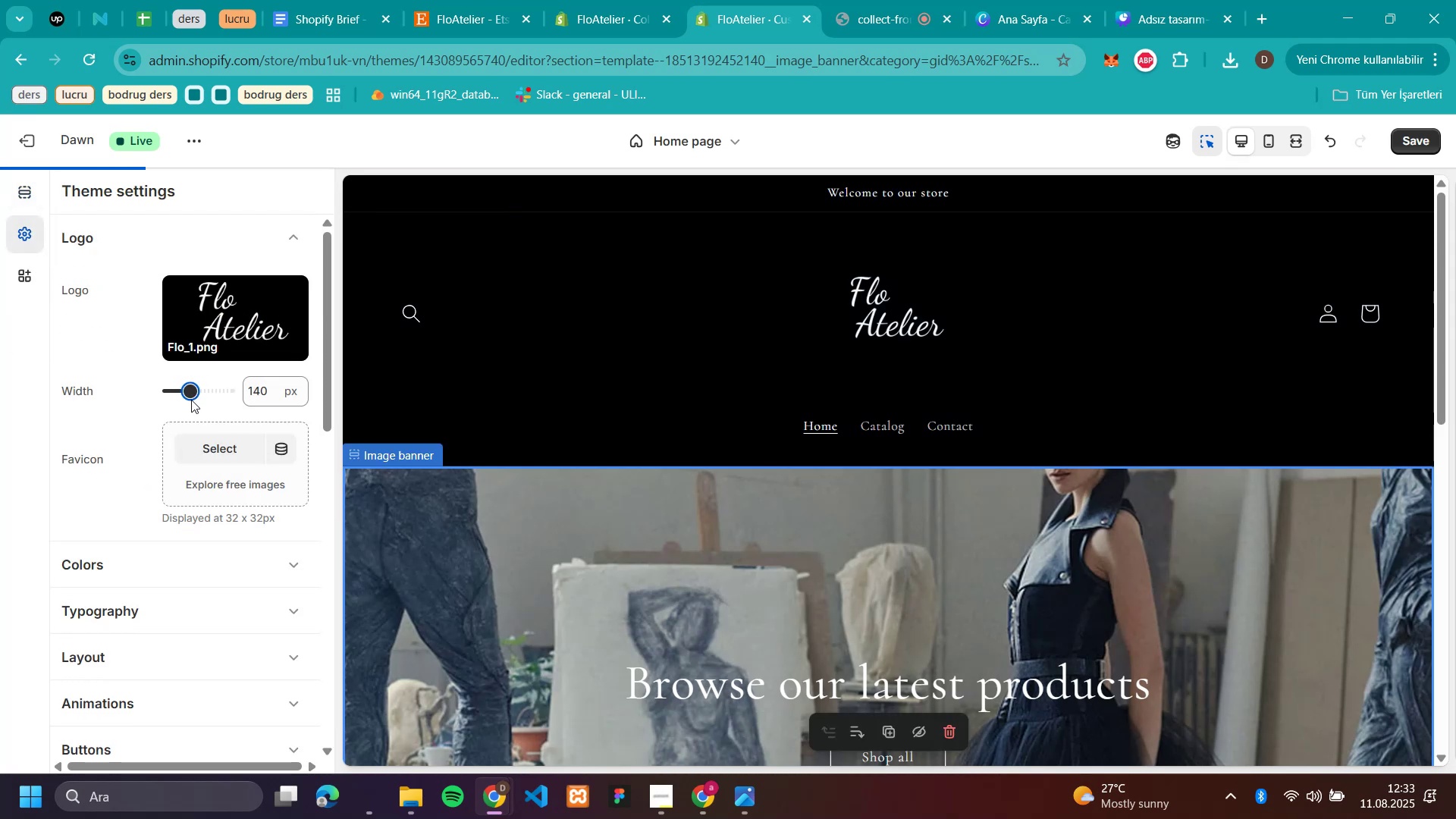 
scroll: coordinate [653, 271], scroll_direction: up, amount: 4.0
 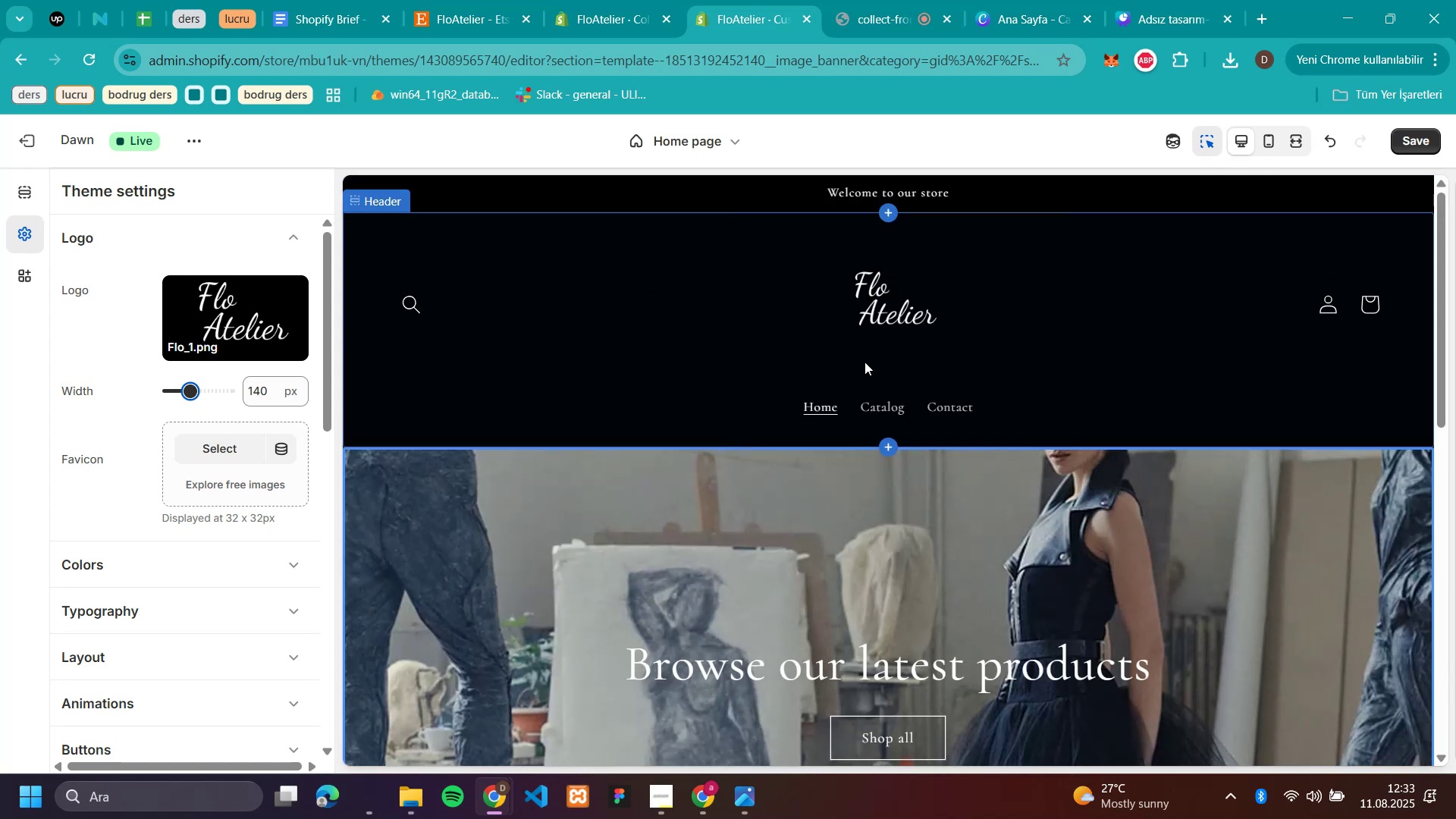 
left_click([846, 413])
 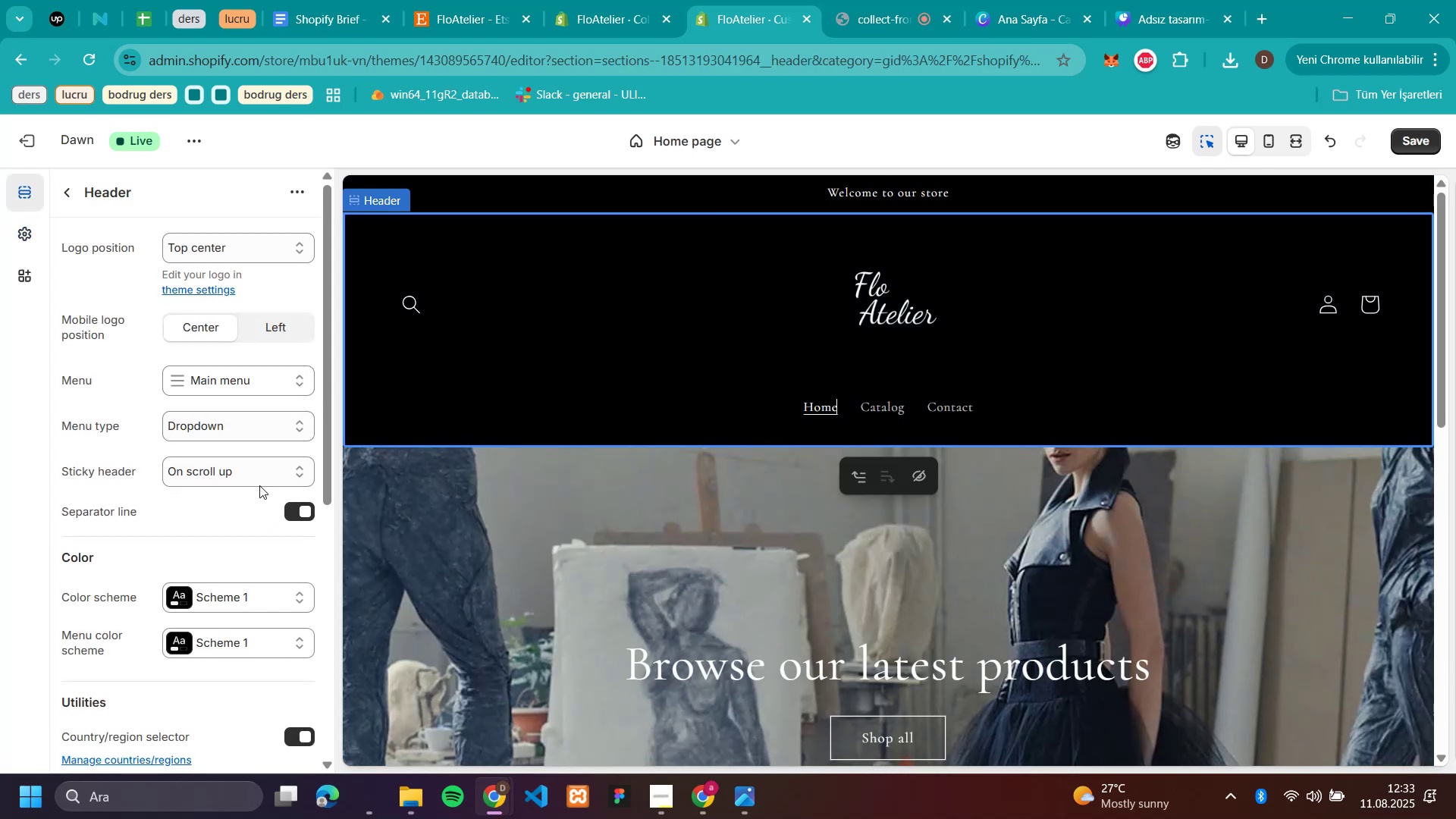 
wait(6.08)
 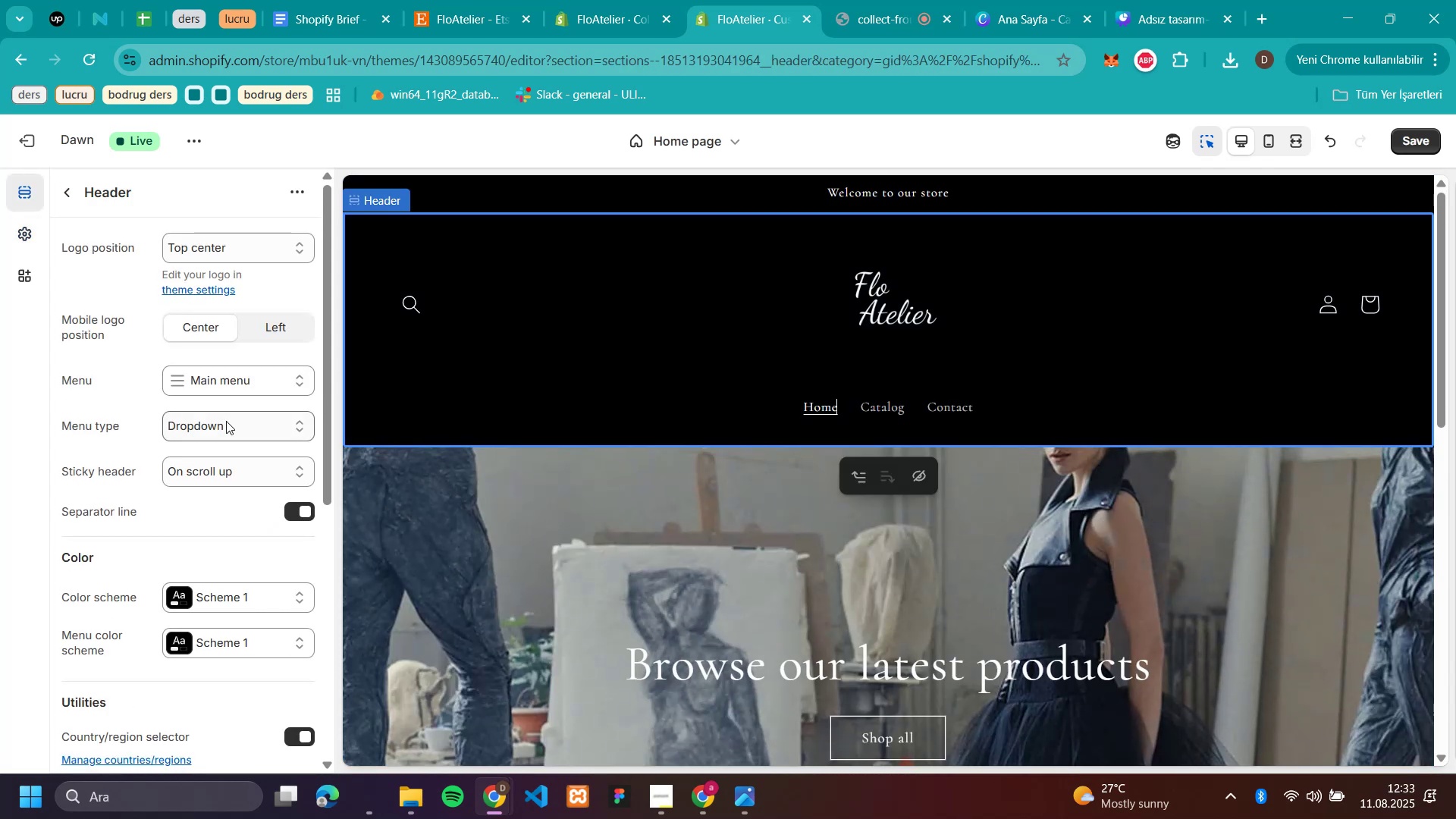 
scroll: coordinate [243, 525], scroll_direction: down, amount: 5.0
 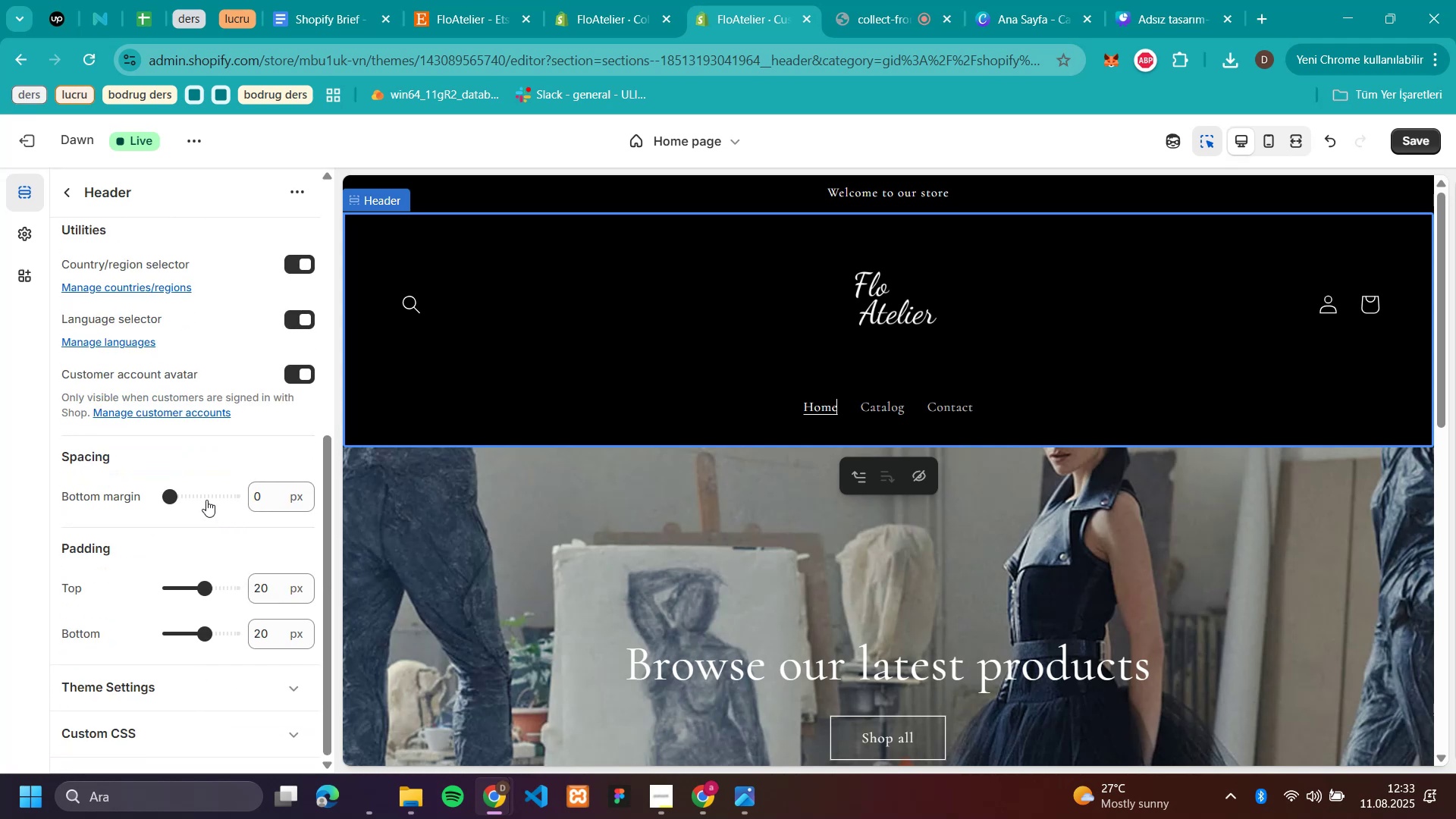 
left_click_drag(start_coordinate=[172, 497], to_coordinate=[187, 494])
 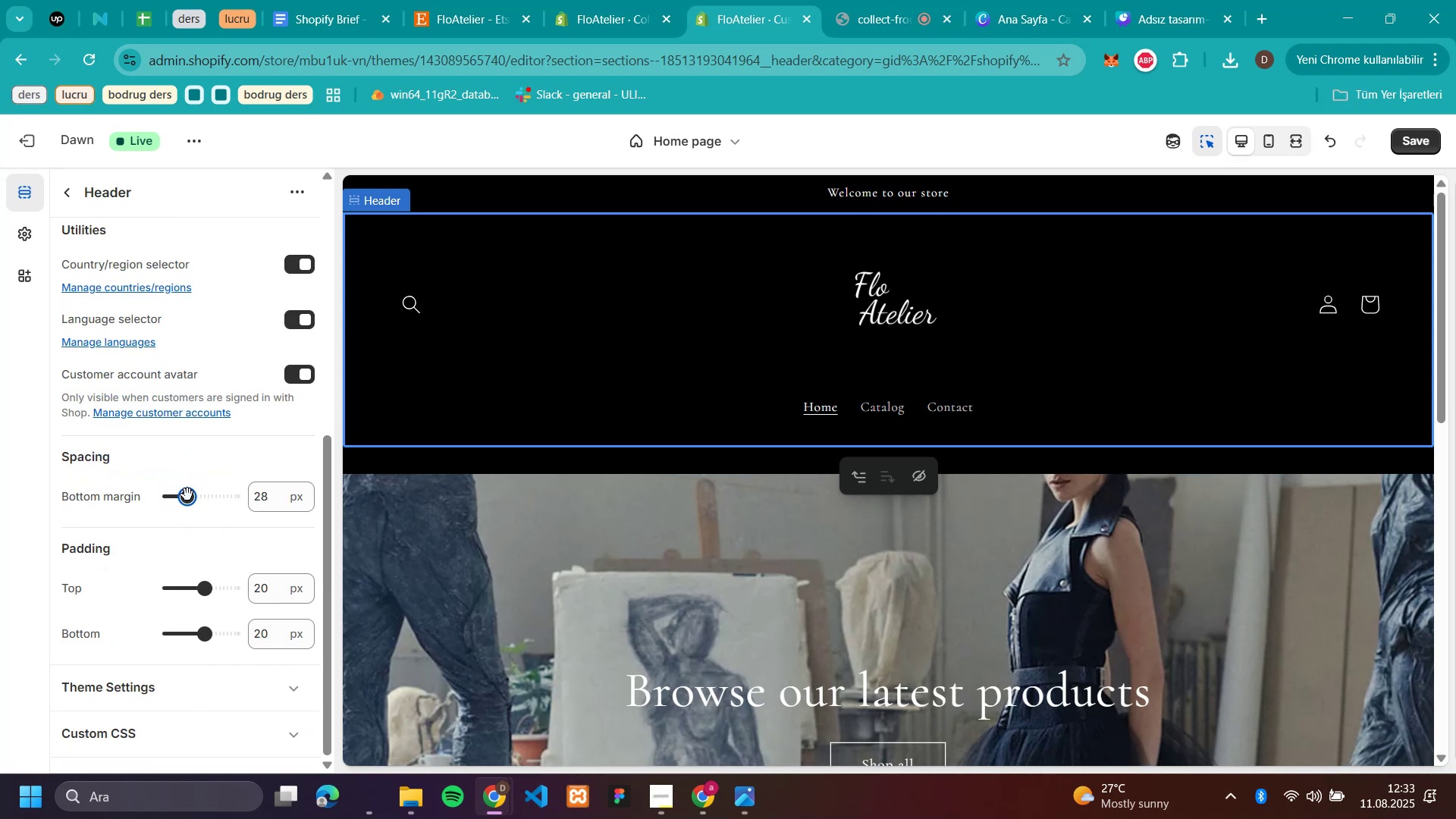 
left_click_drag(start_coordinate=[187, 494], to_coordinate=[118, 500])
 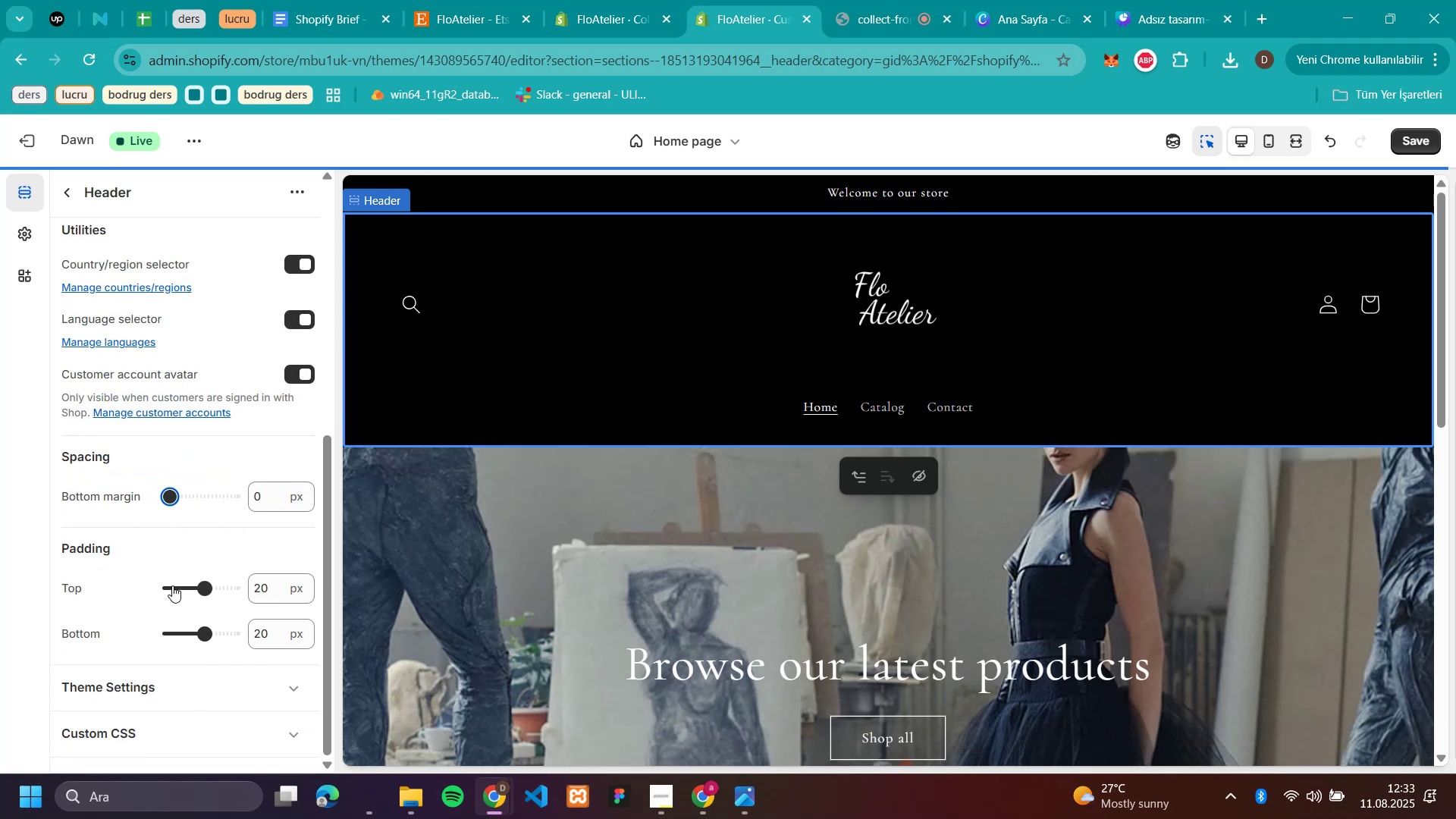 
left_click_drag(start_coordinate=[200, 588], to_coordinate=[143, 588])
 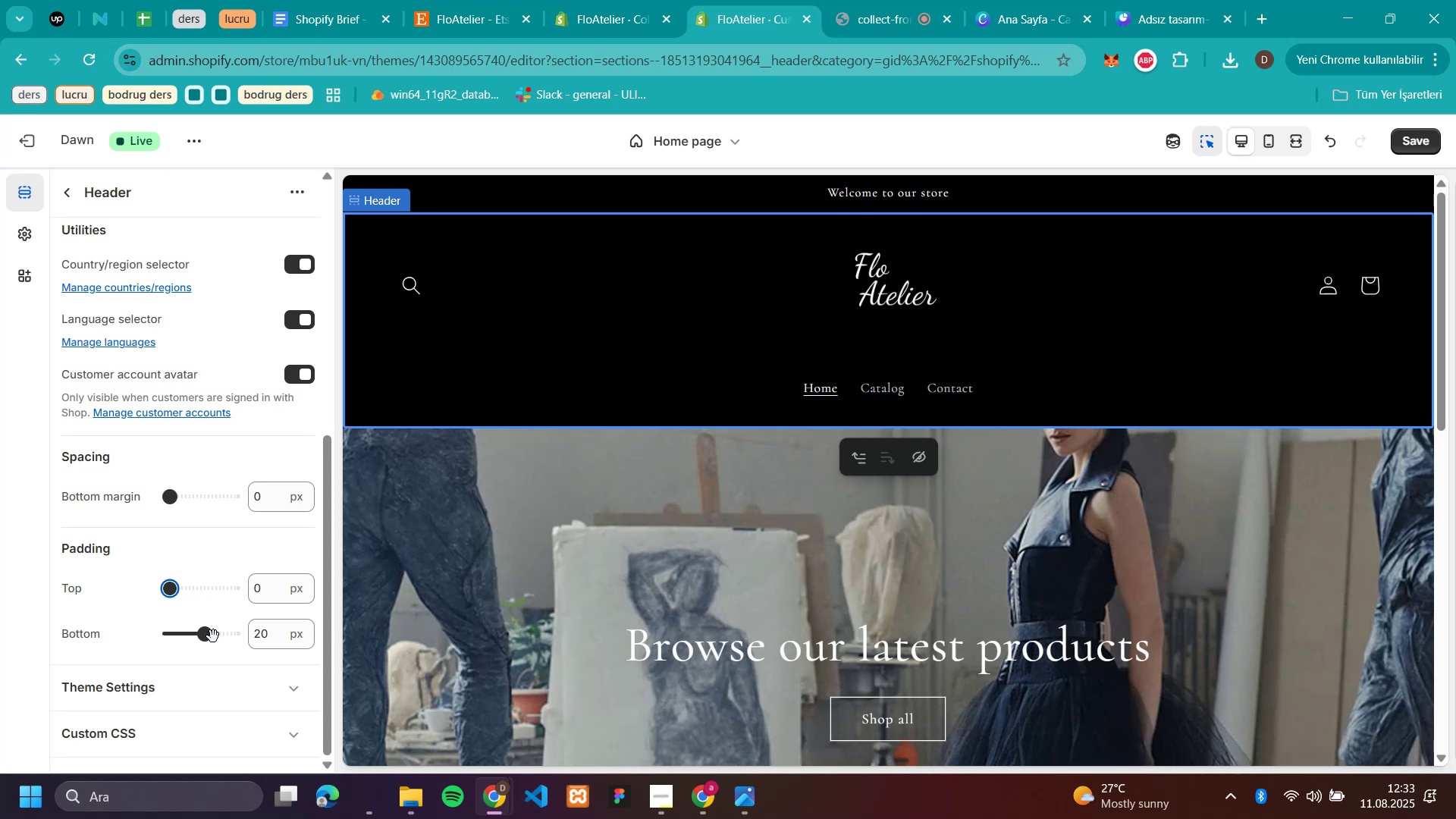 
left_click_drag(start_coordinate=[210, 640], to_coordinate=[125, 645])
 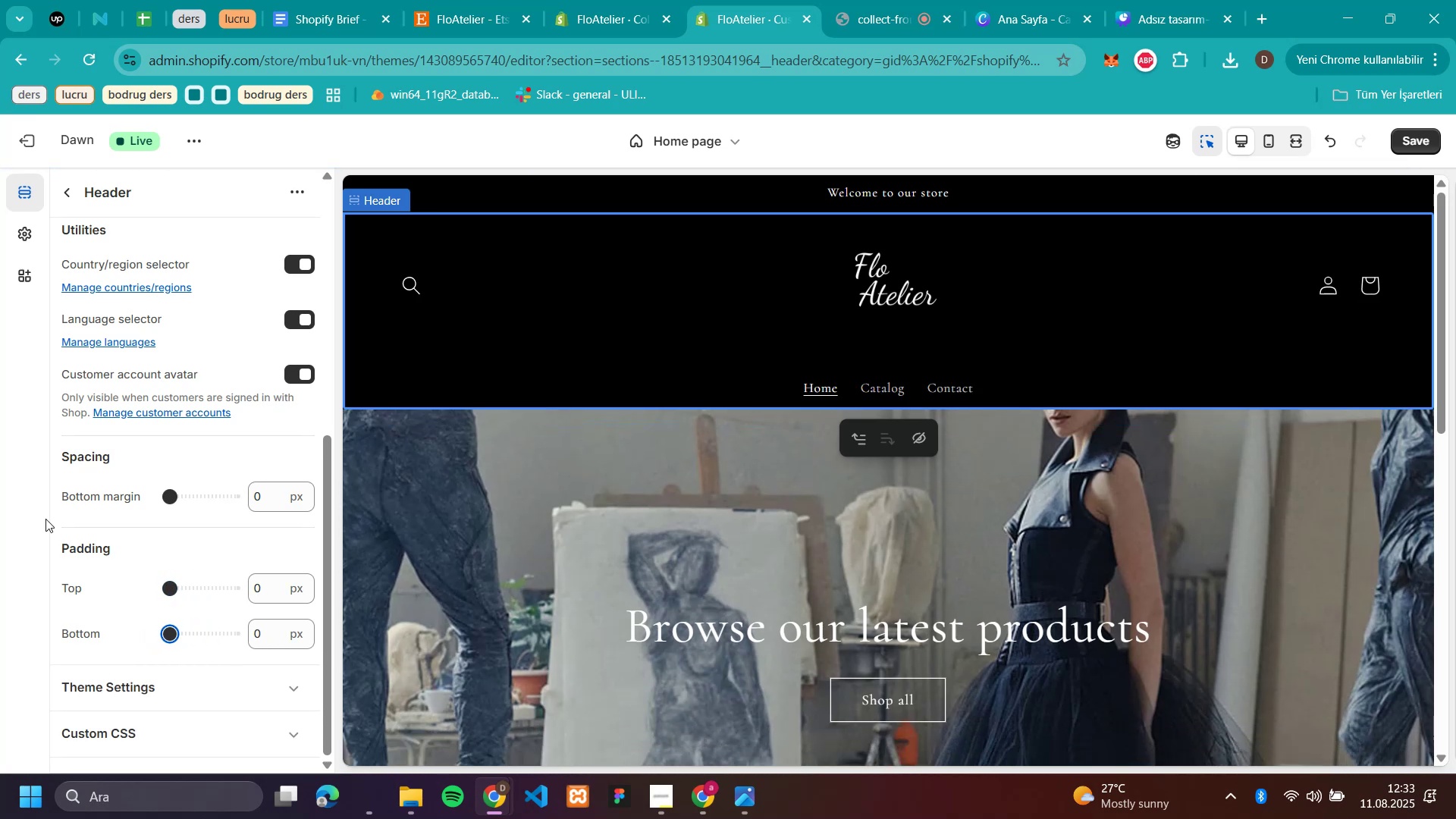 
scroll: coordinate [1343, 508], scroll_direction: up, amount: 3.0
 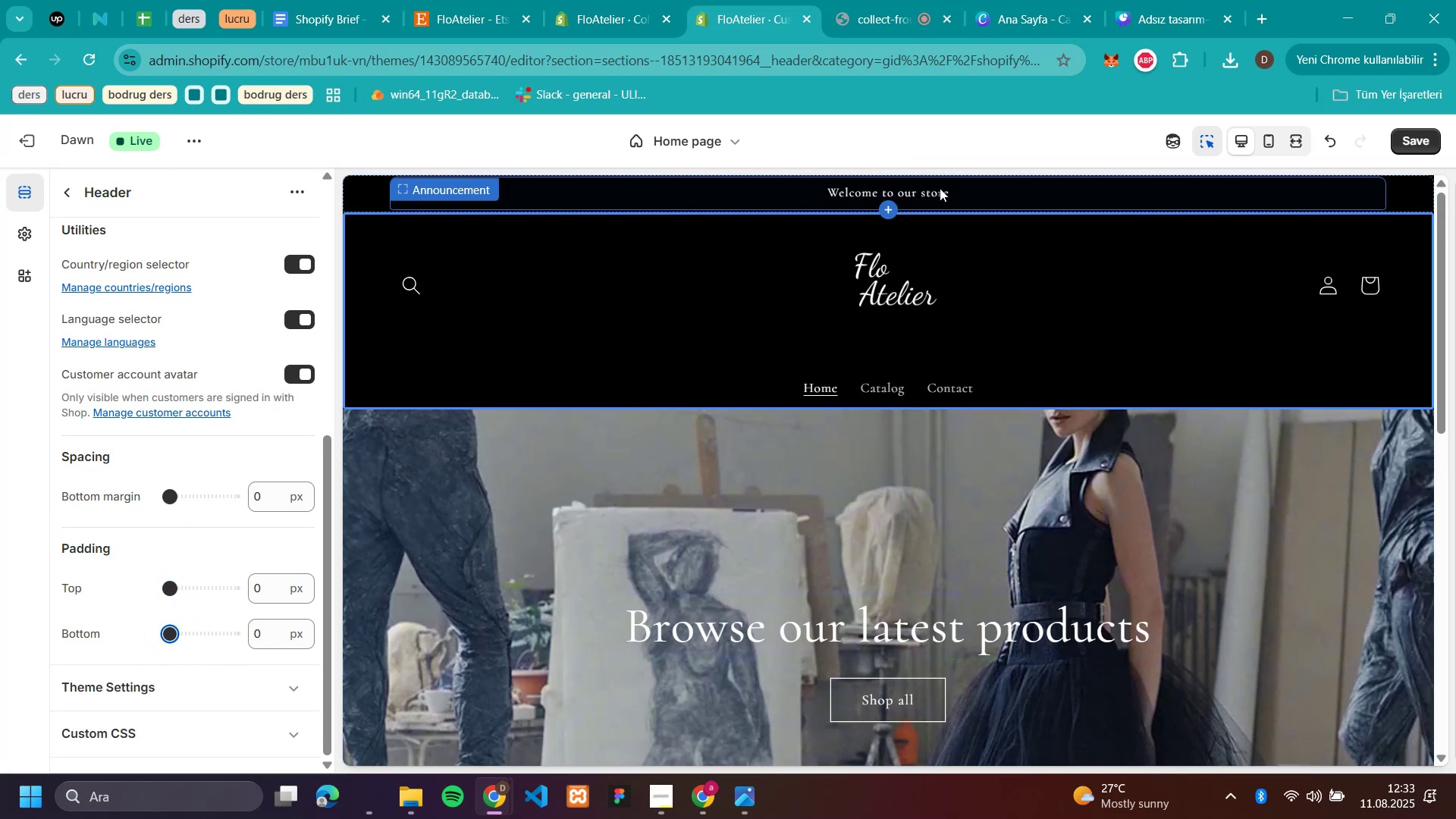 
scroll: coordinate [1348, 535], scroll_direction: down, amount: 2.0
 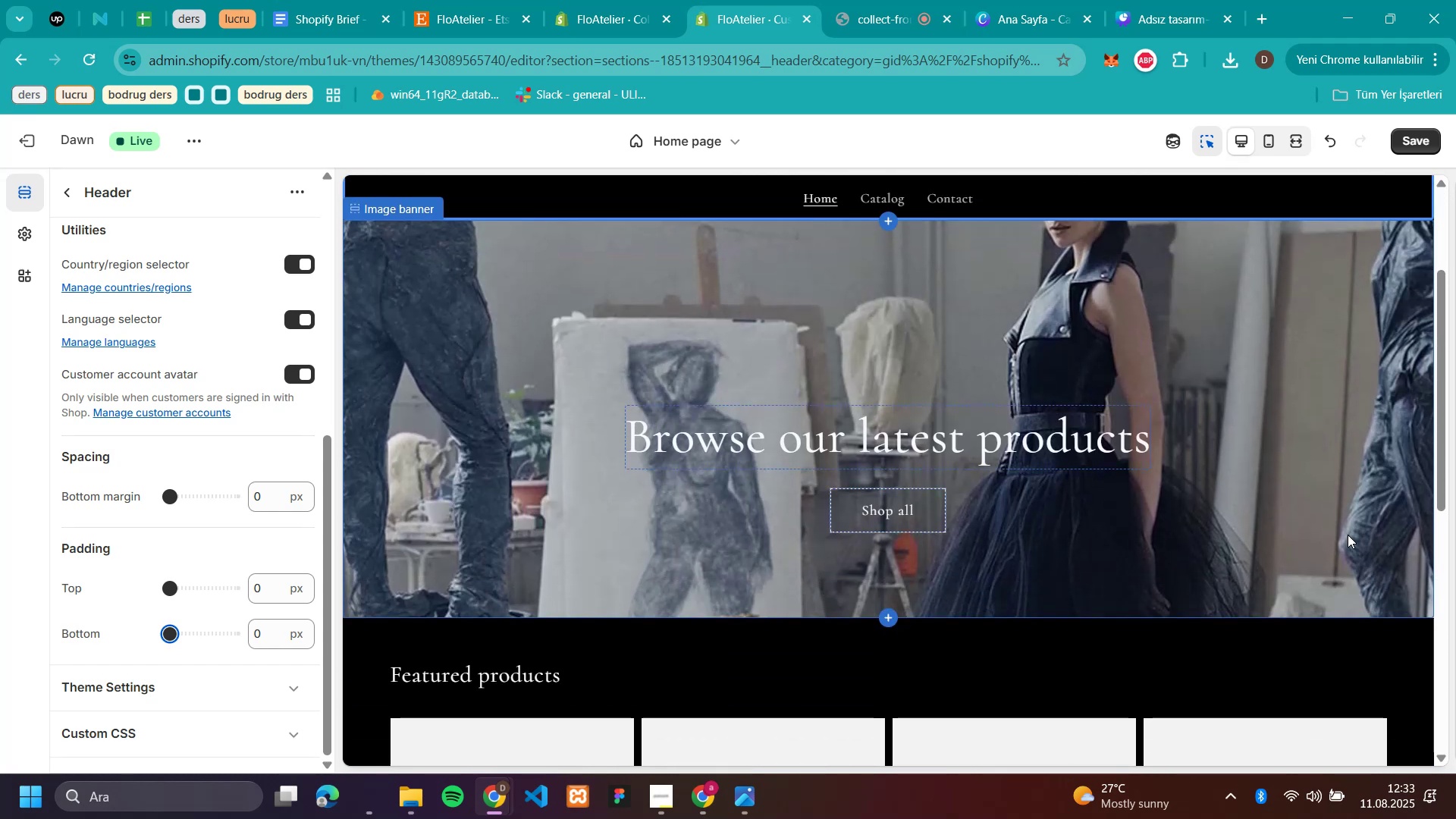 
scroll: coordinate [1347, 529], scroll_direction: up, amount: 11.0
 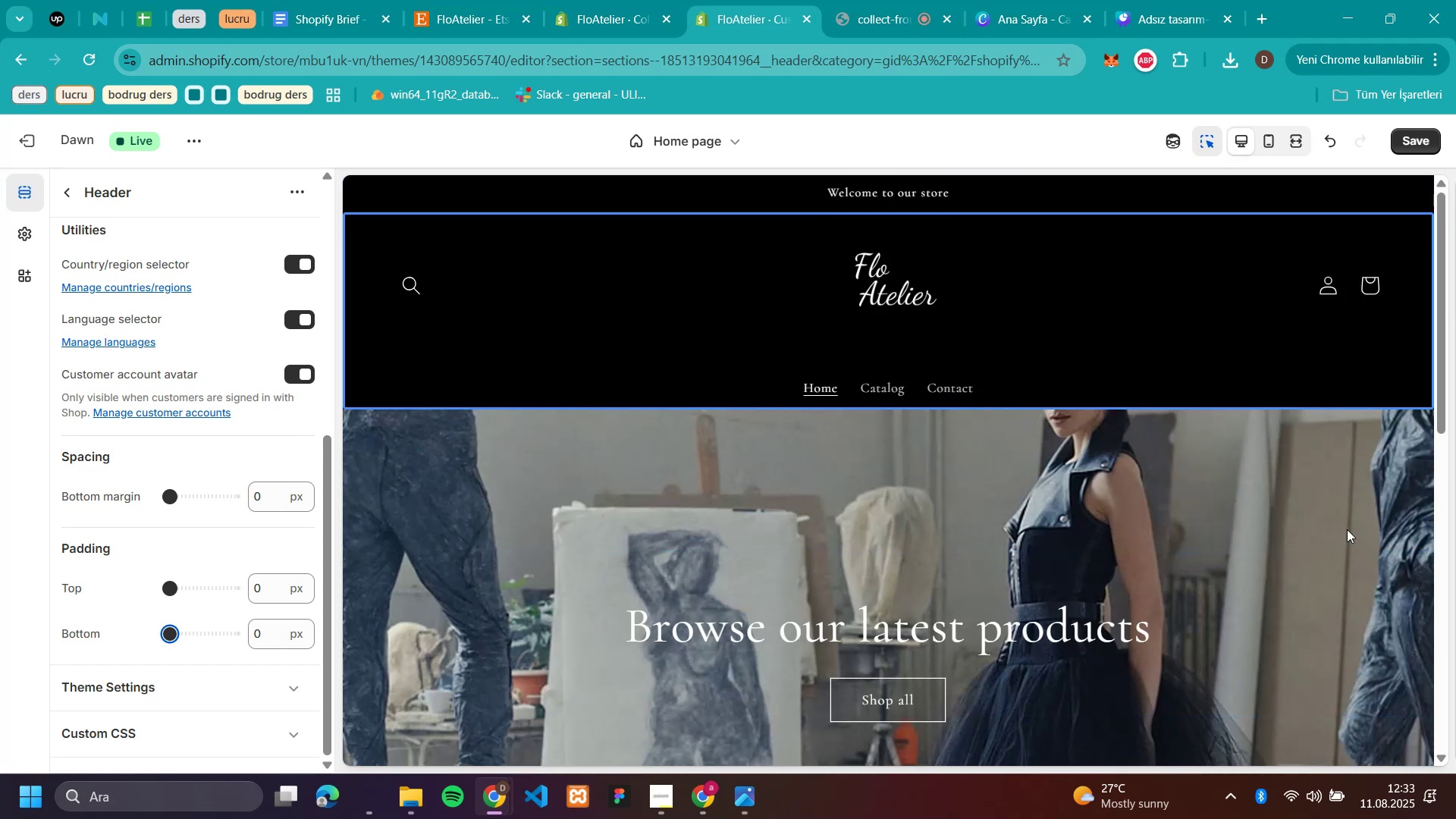 
scroll: coordinate [1347, 529], scroll_direction: none, amount: 0.0
 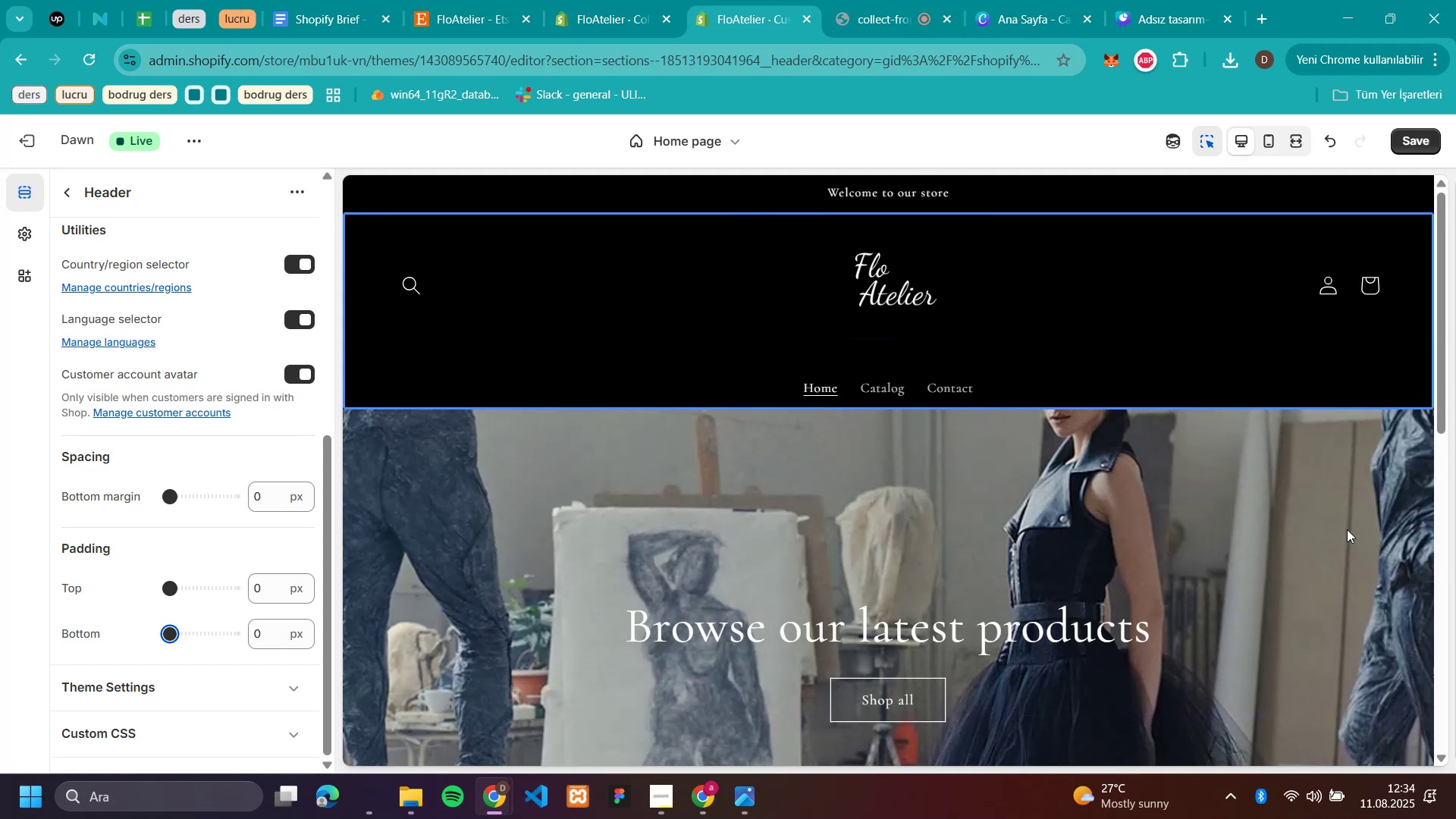 
scroll: coordinate [1347, 529], scroll_direction: down, amount: 5.0
 